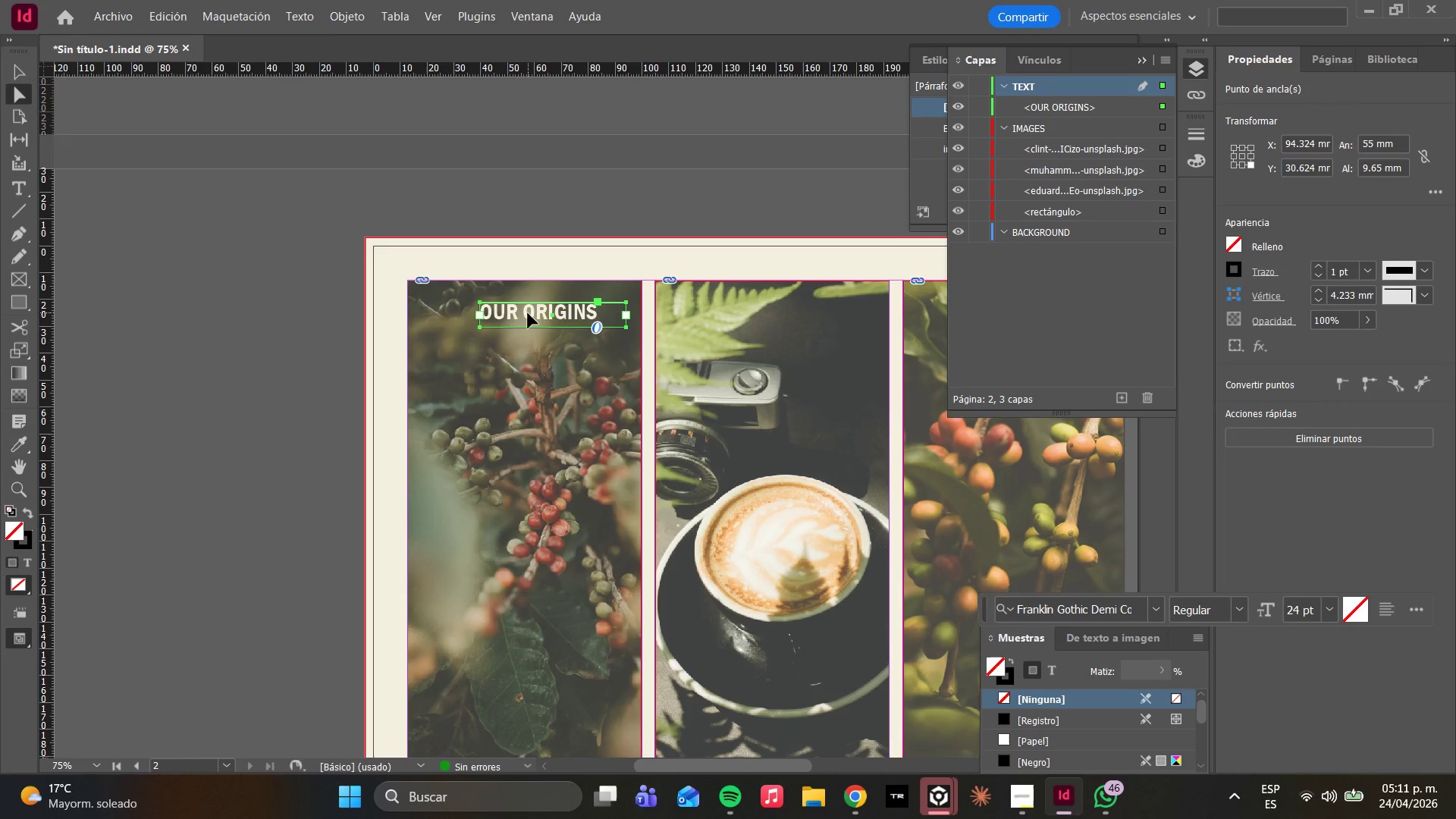 
key(Control+ControlLeft)
 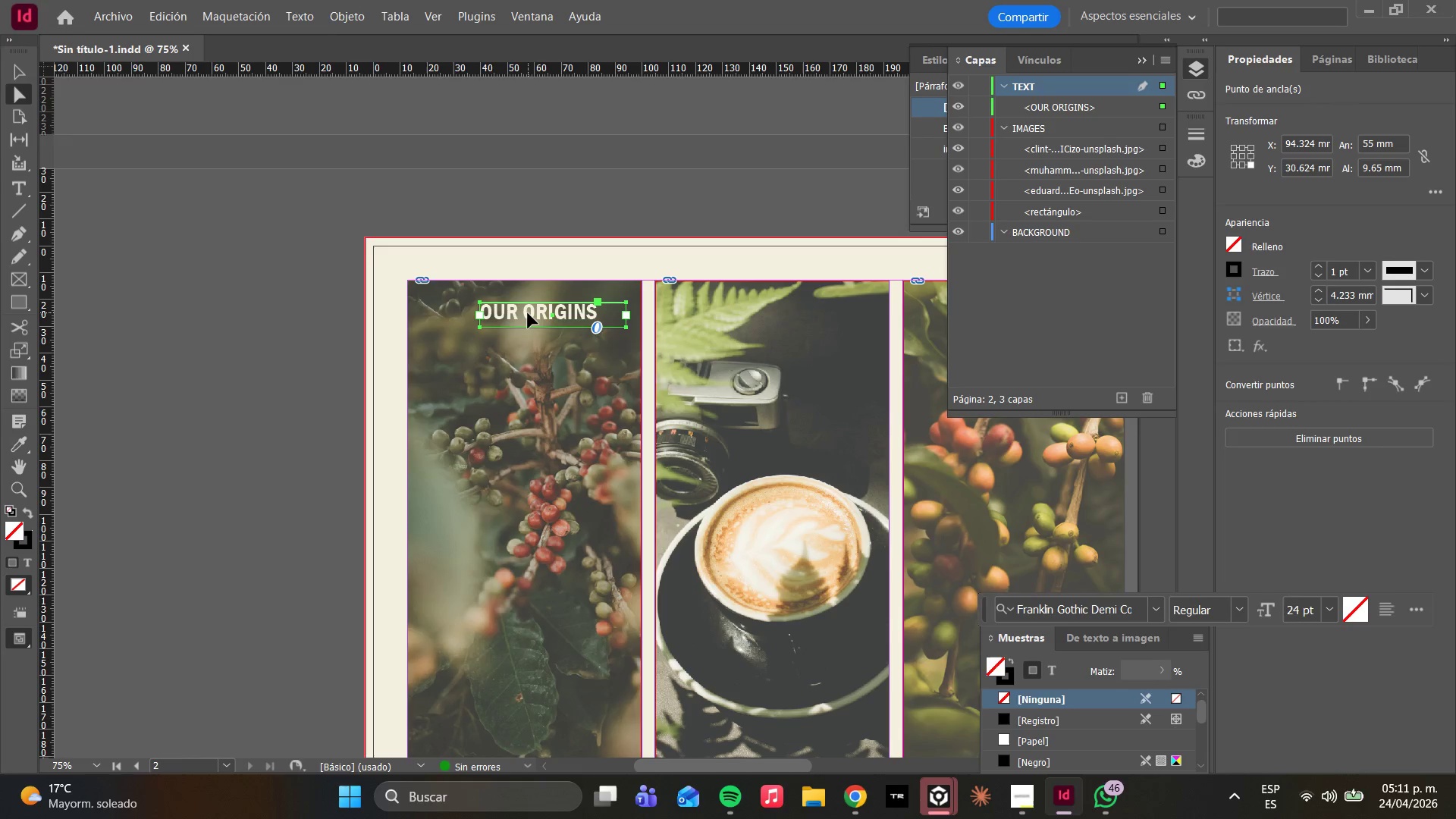 
double_click([528, 313])
 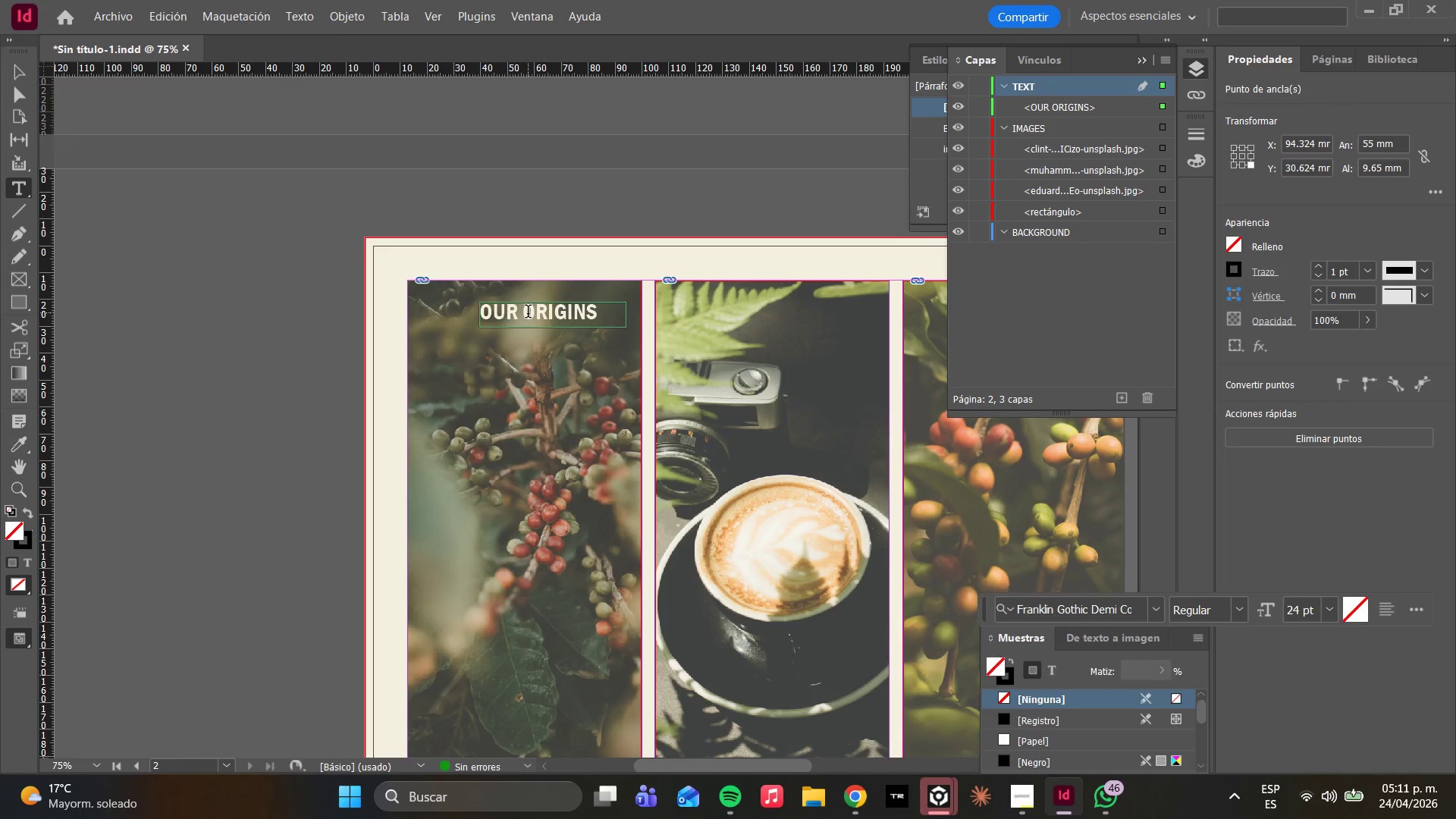 
key(Control+A)
 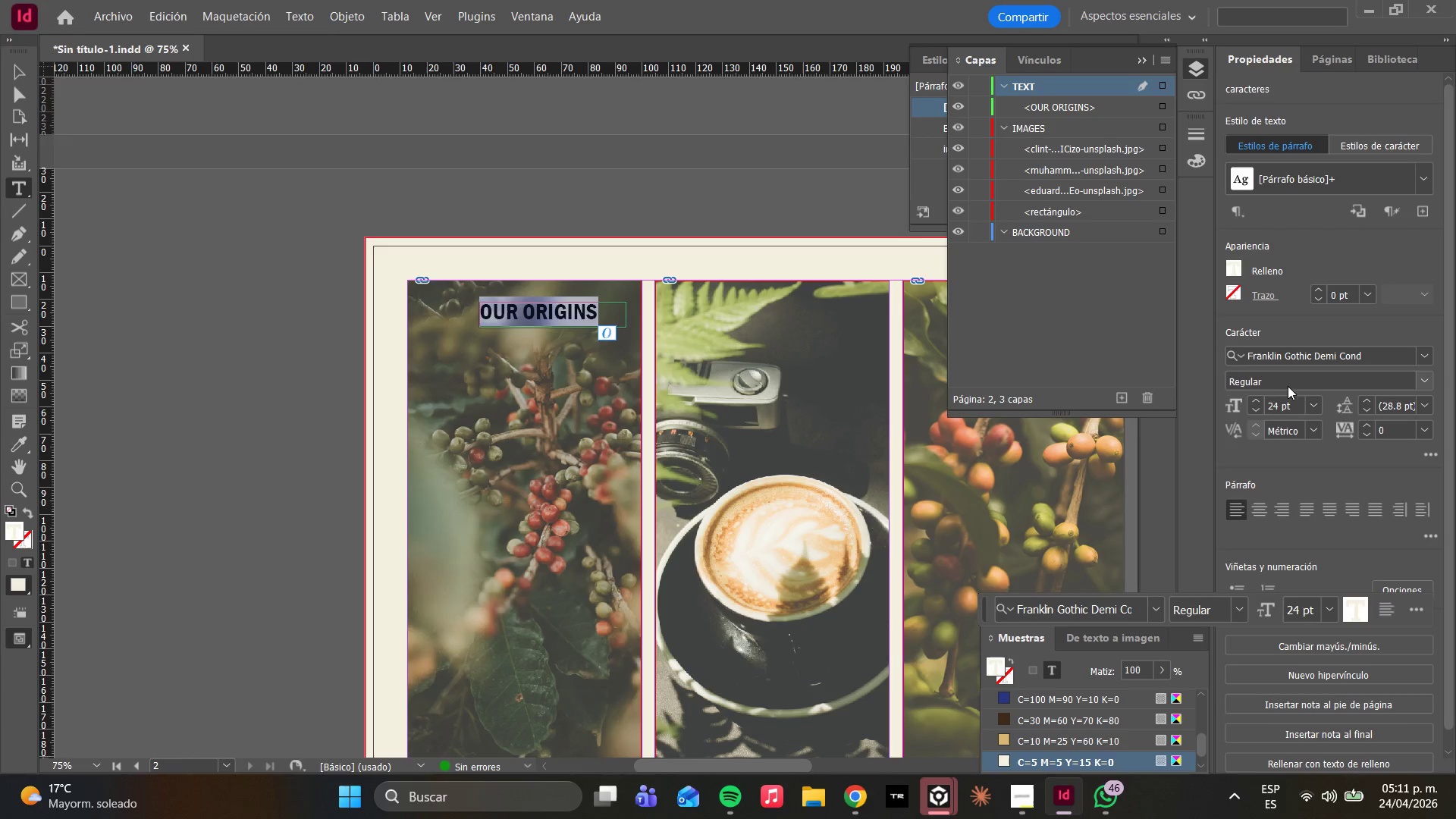 
left_click([1310, 404])
 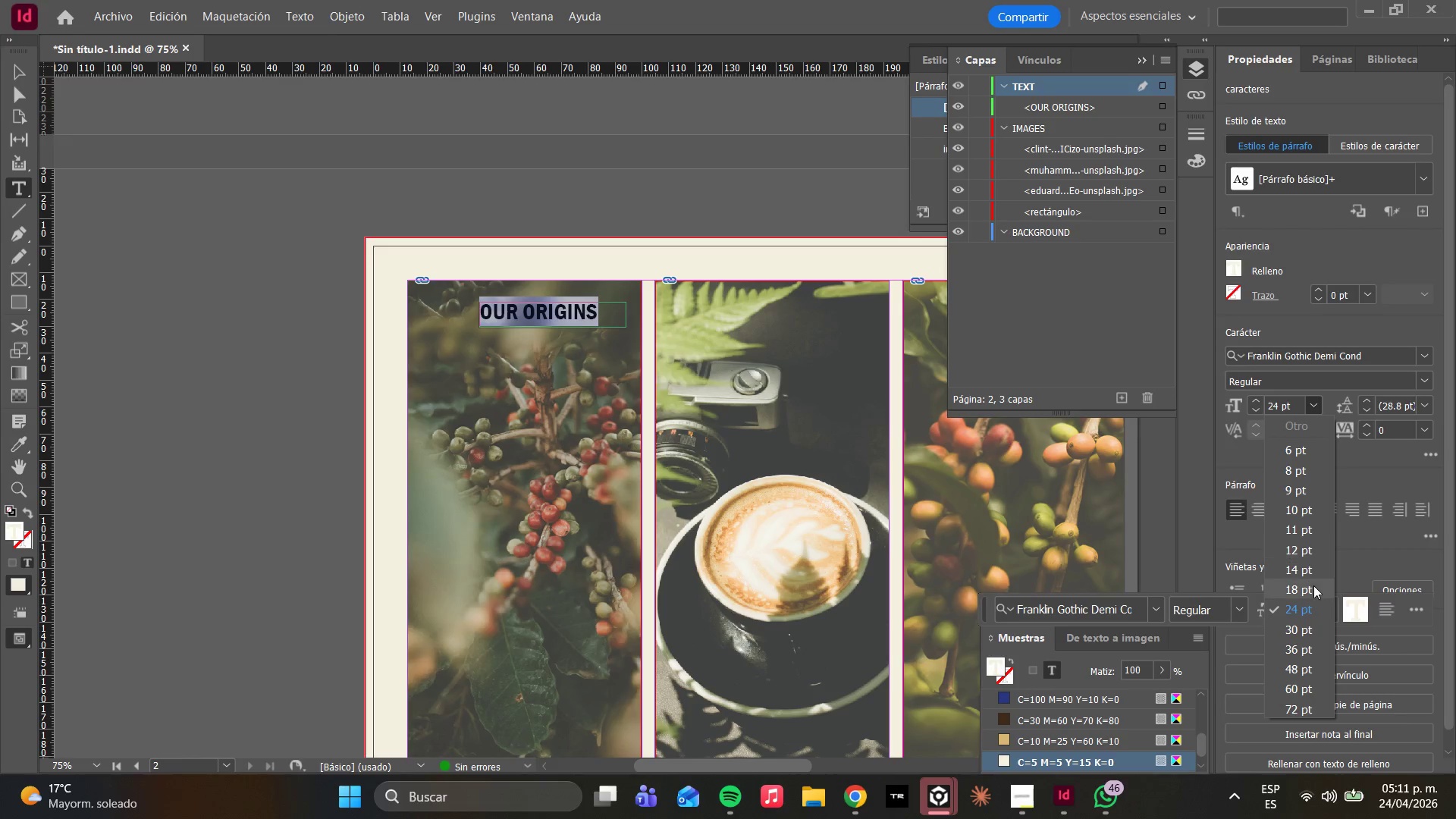 
left_click([1314, 585])
 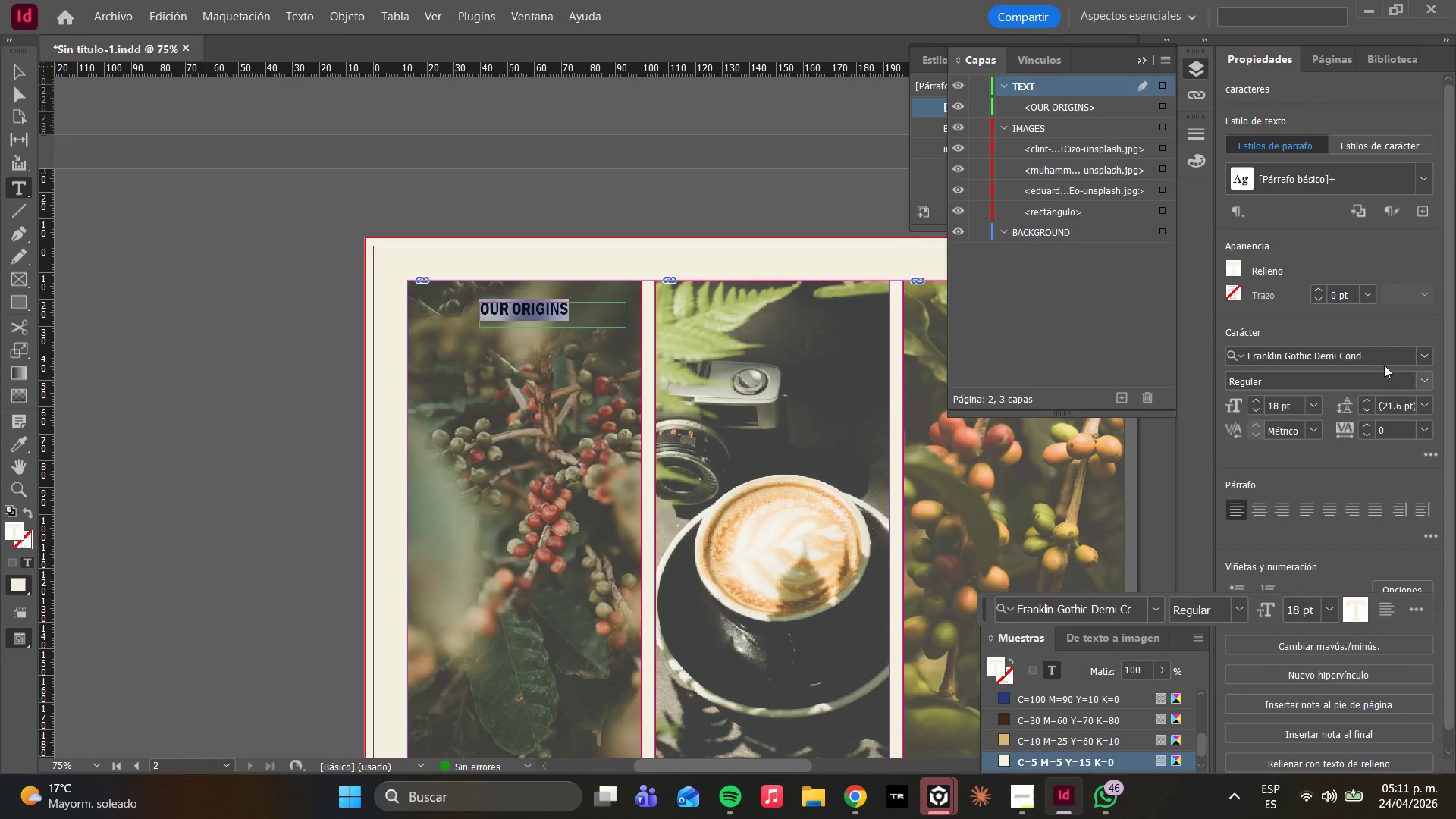 
left_click([1334, 513])
 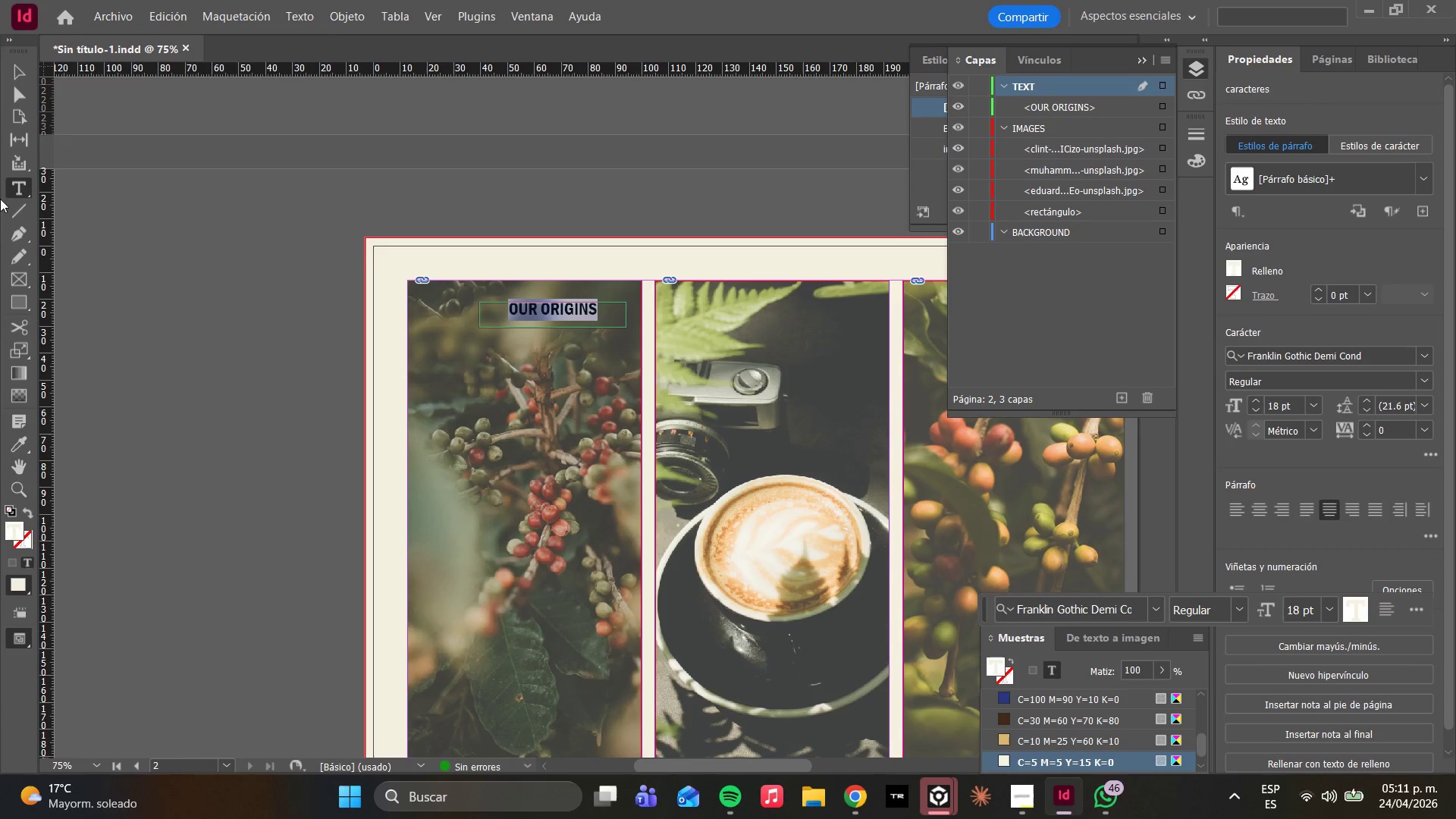 
left_click([14, 99])
 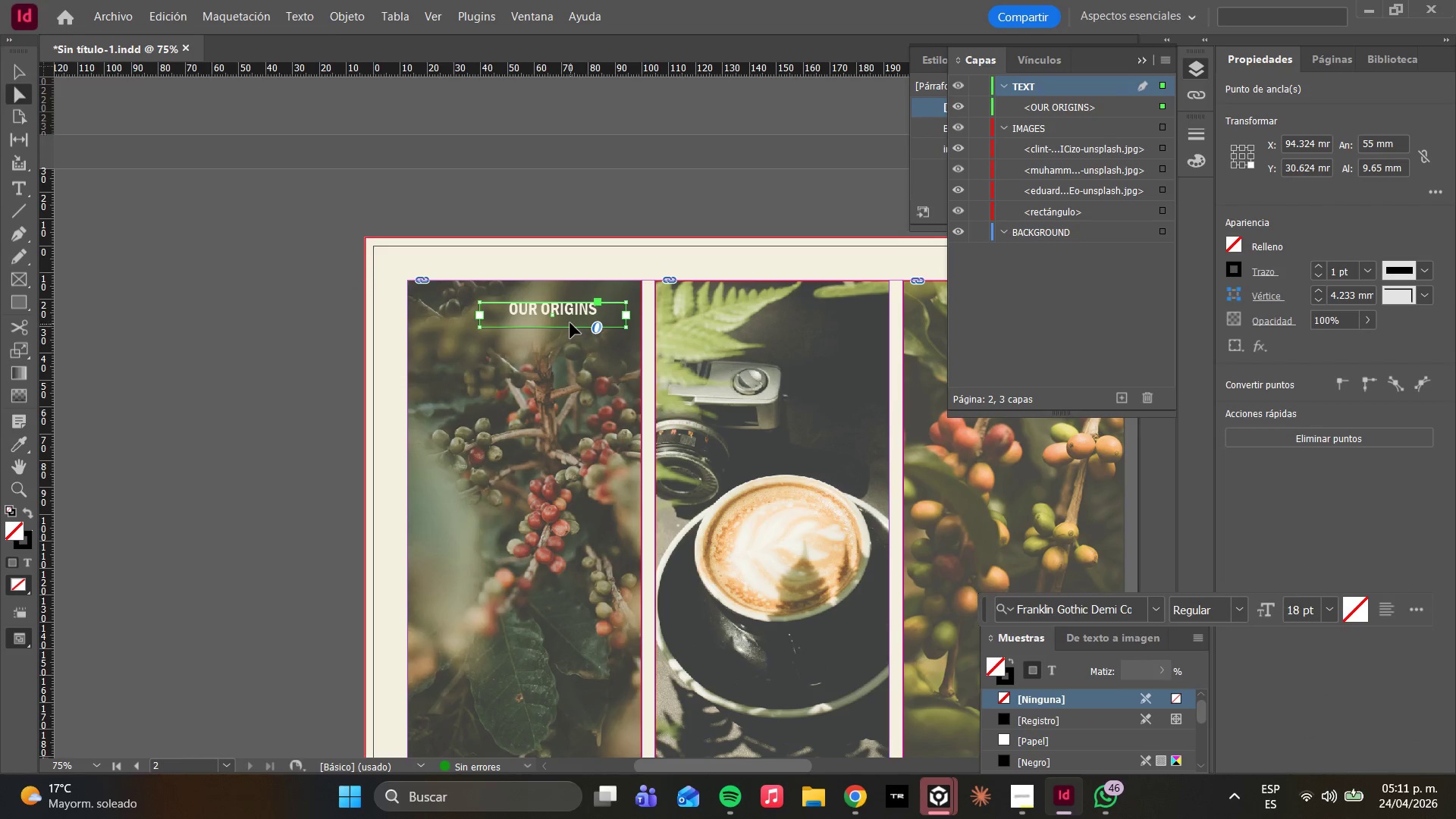 
left_click_drag(start_coordinate=[570, 318], to_coordinate=[542, 316])
 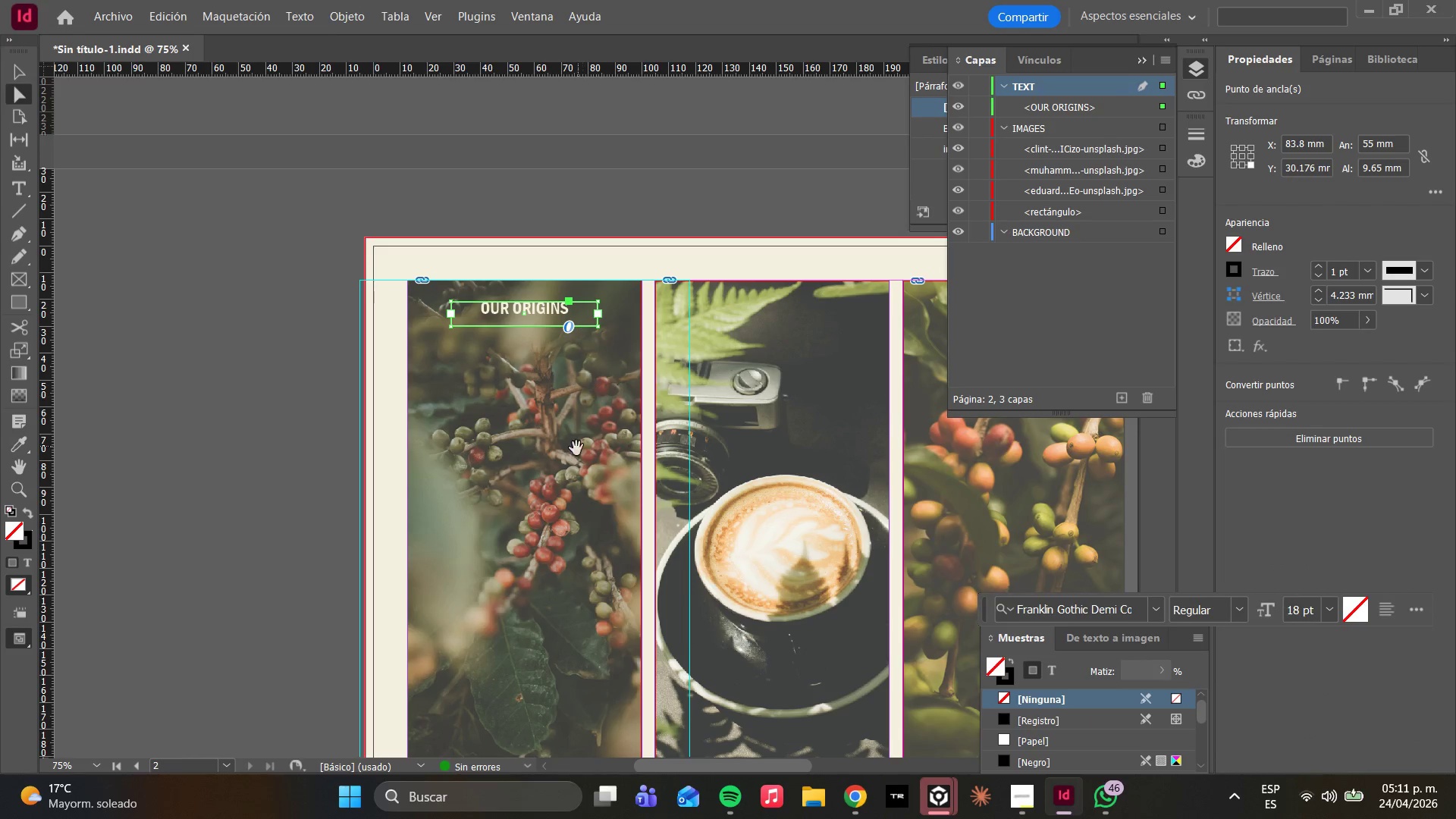 
left_click([570, 449])
 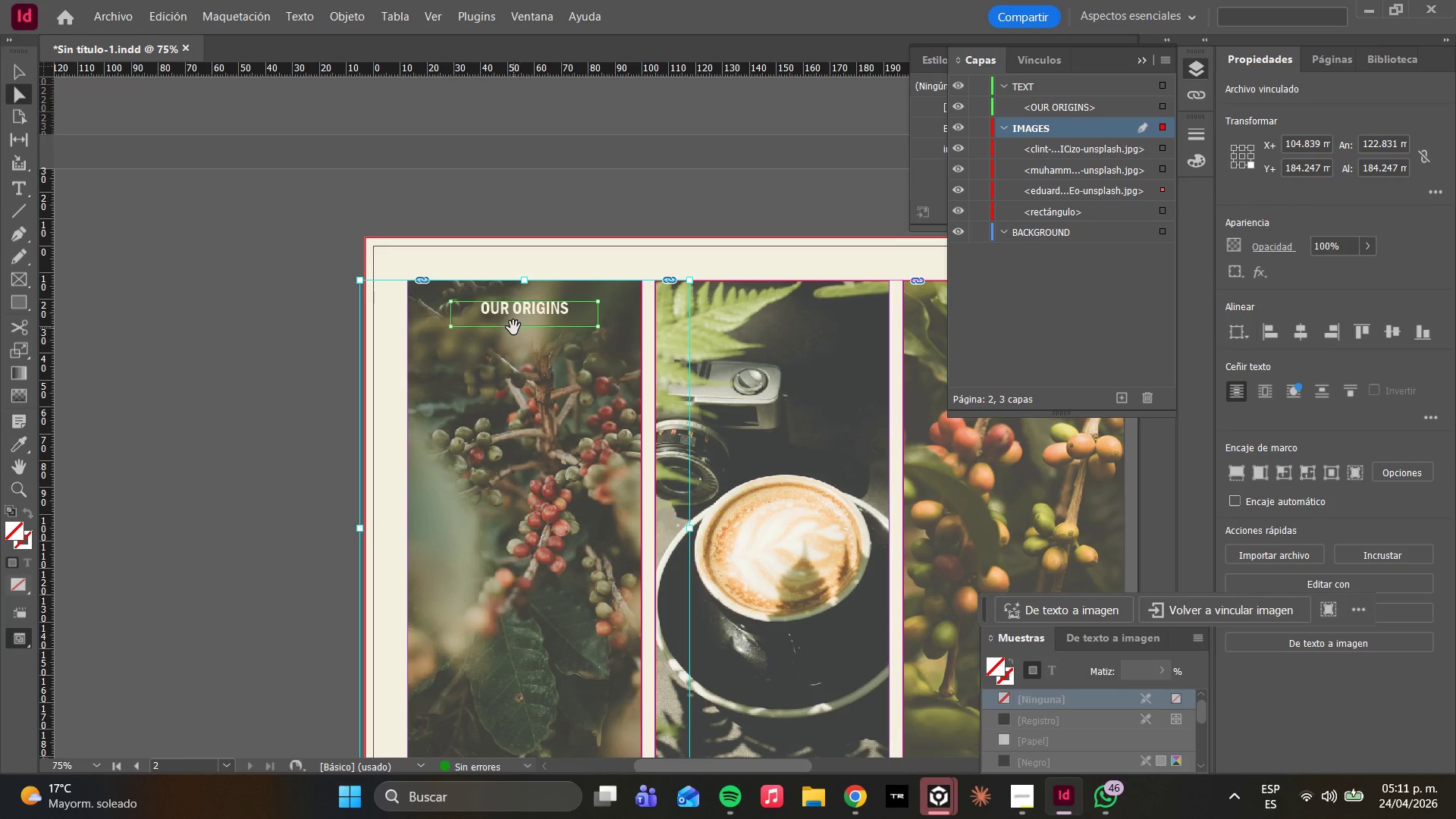 
left_click([507, 312])
 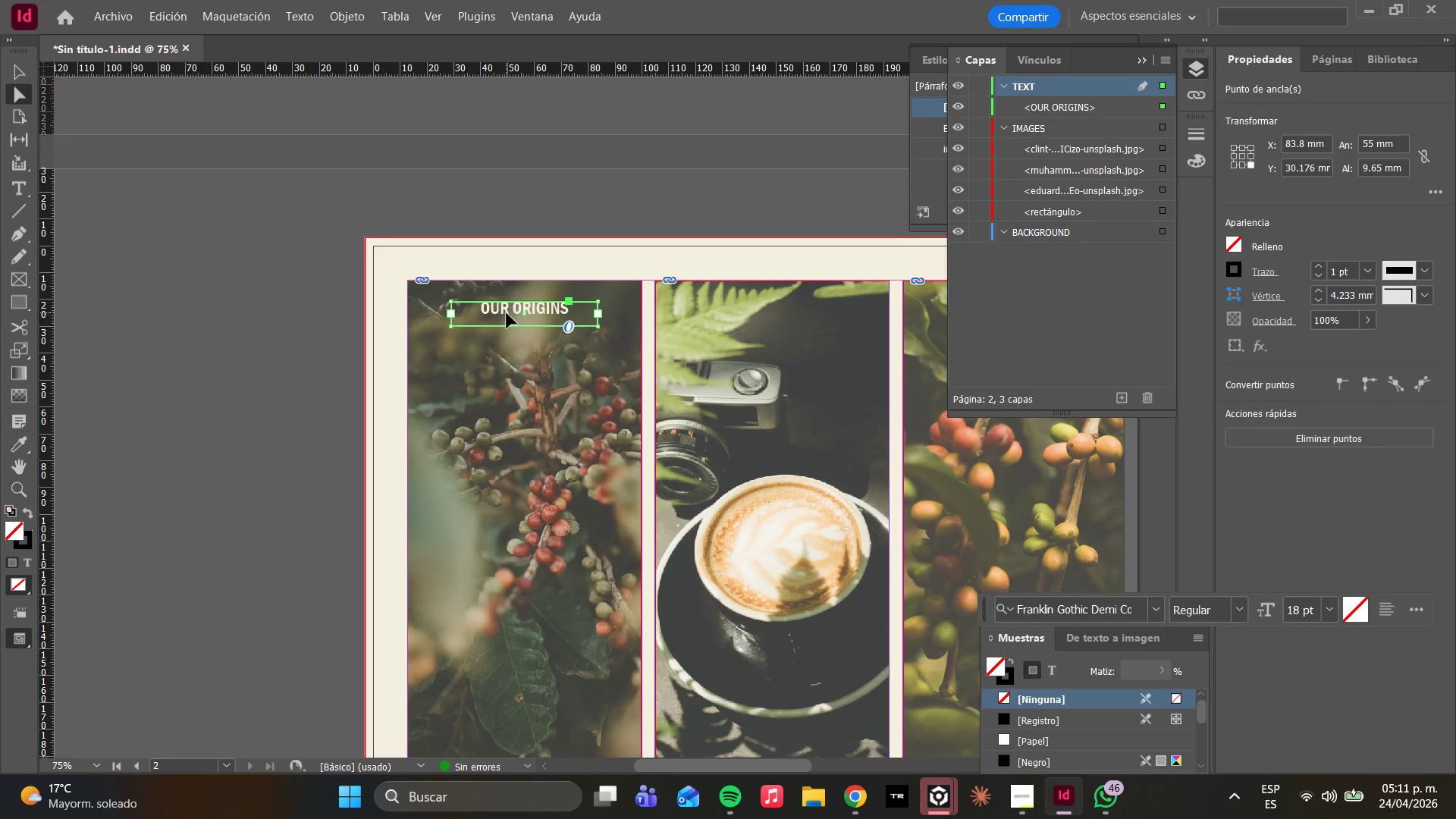 
hold_key(key=AltLeft, duration=3.19)
left_click_drag(start_coordinate=[493, 313], to_coordinate=[490, 353])
 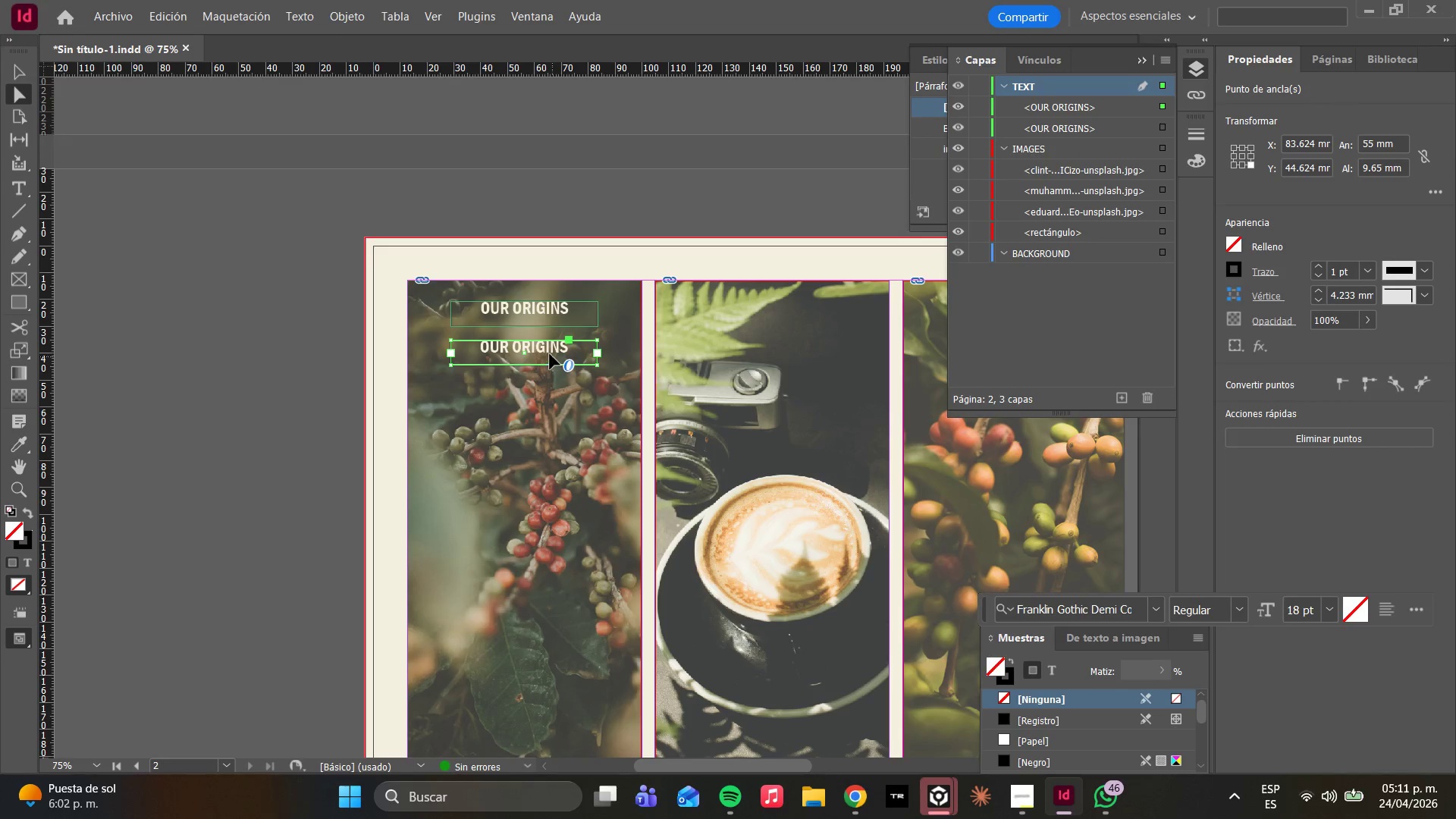 
double_click([538, 347])
 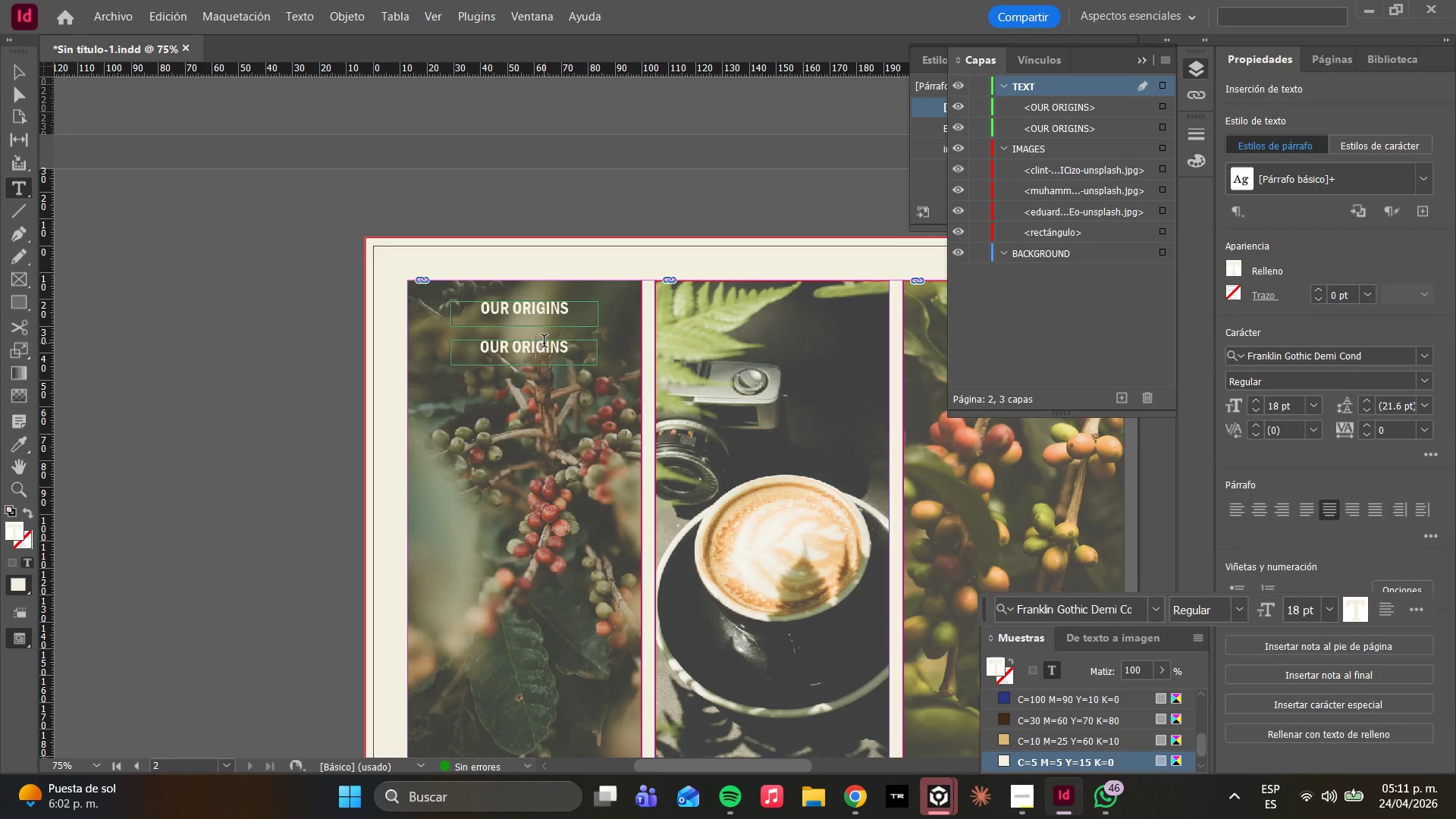 
wait(5.17)
 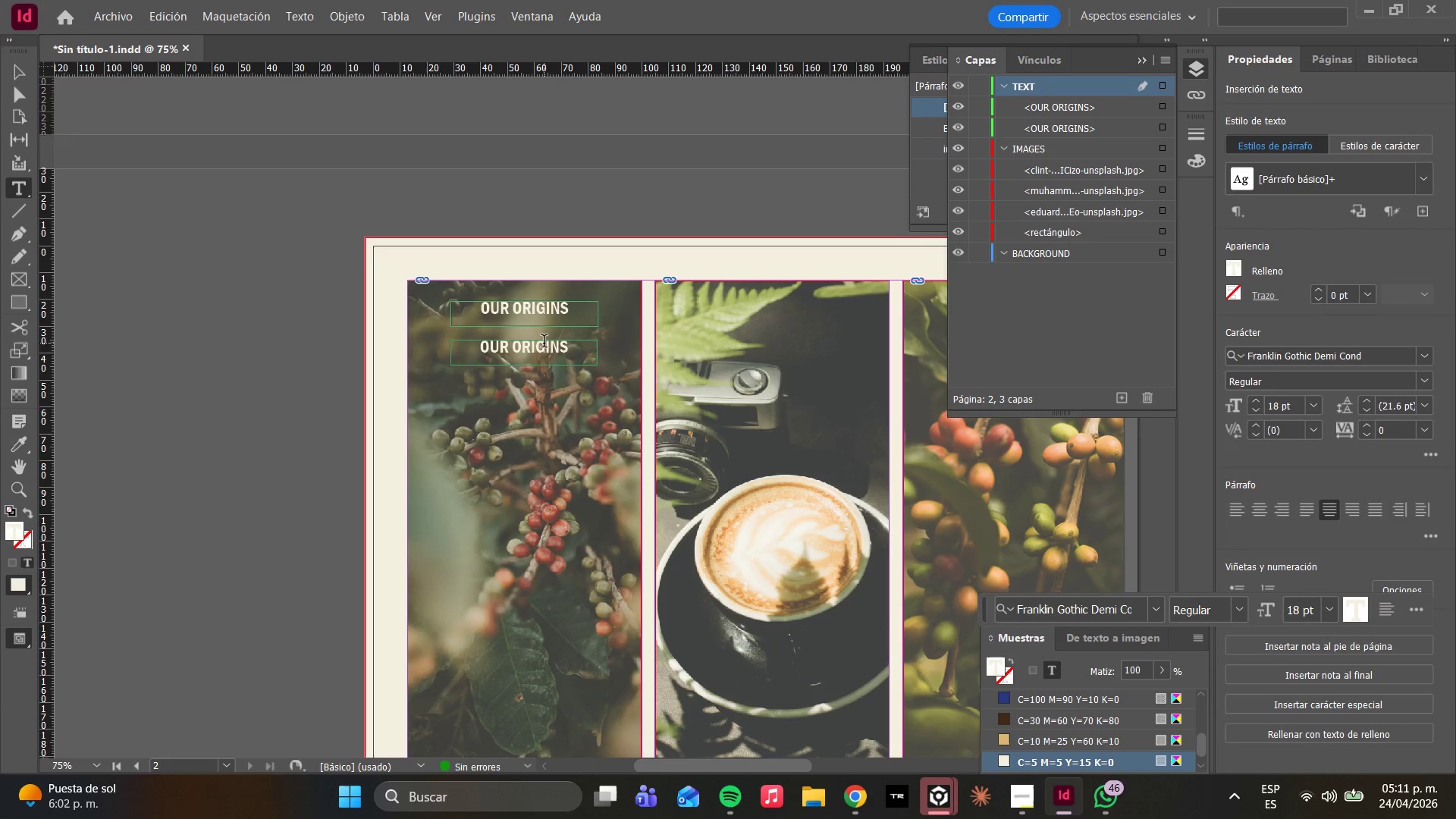 
left_click_drag(start_coordinate=[574, 347], to_coordinate=[563, 350])
 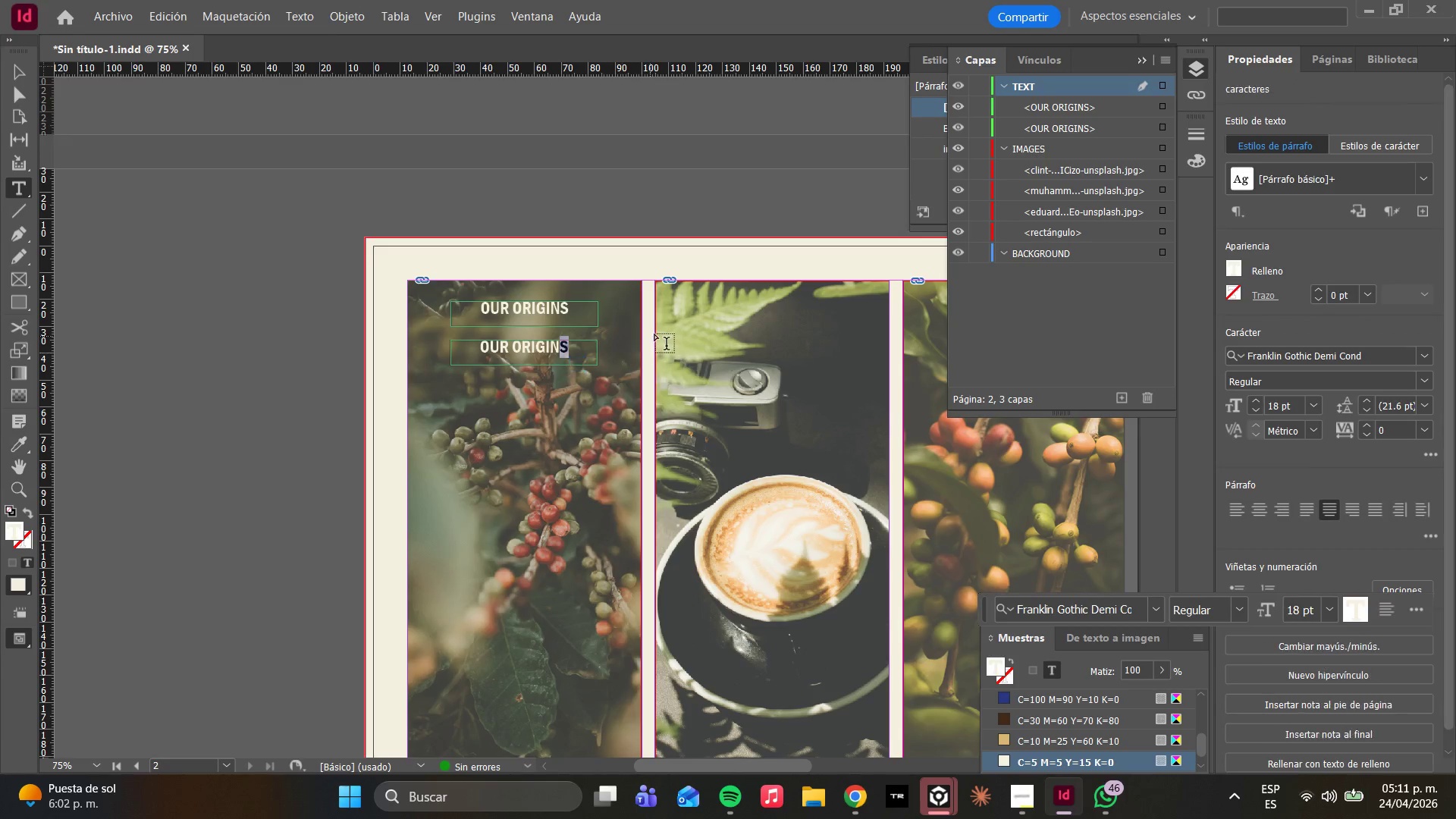 
scroll: coordinate [670, 403], scroll_direction: none, amount: 0.0
 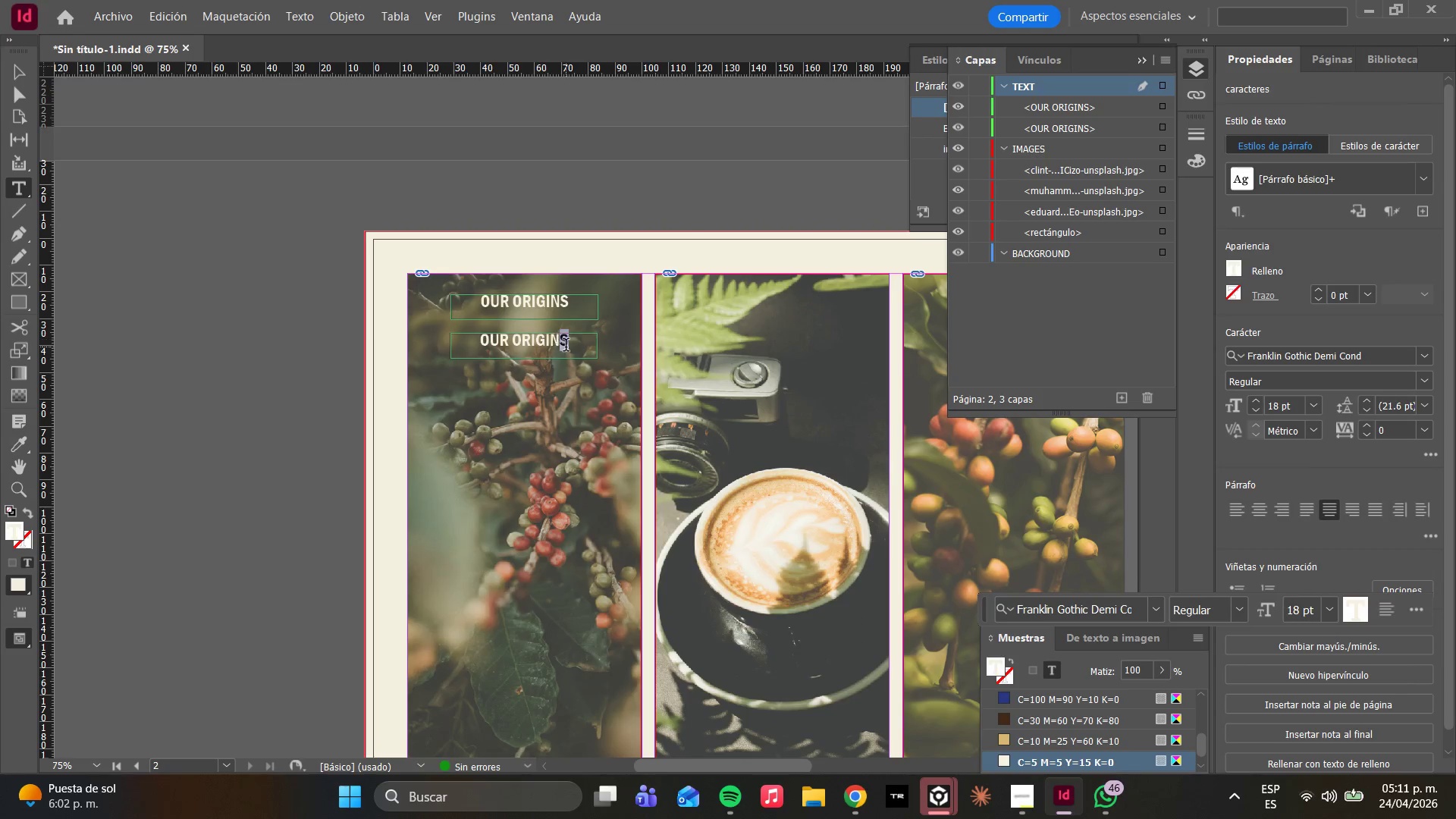 
left_click([577, 345])
 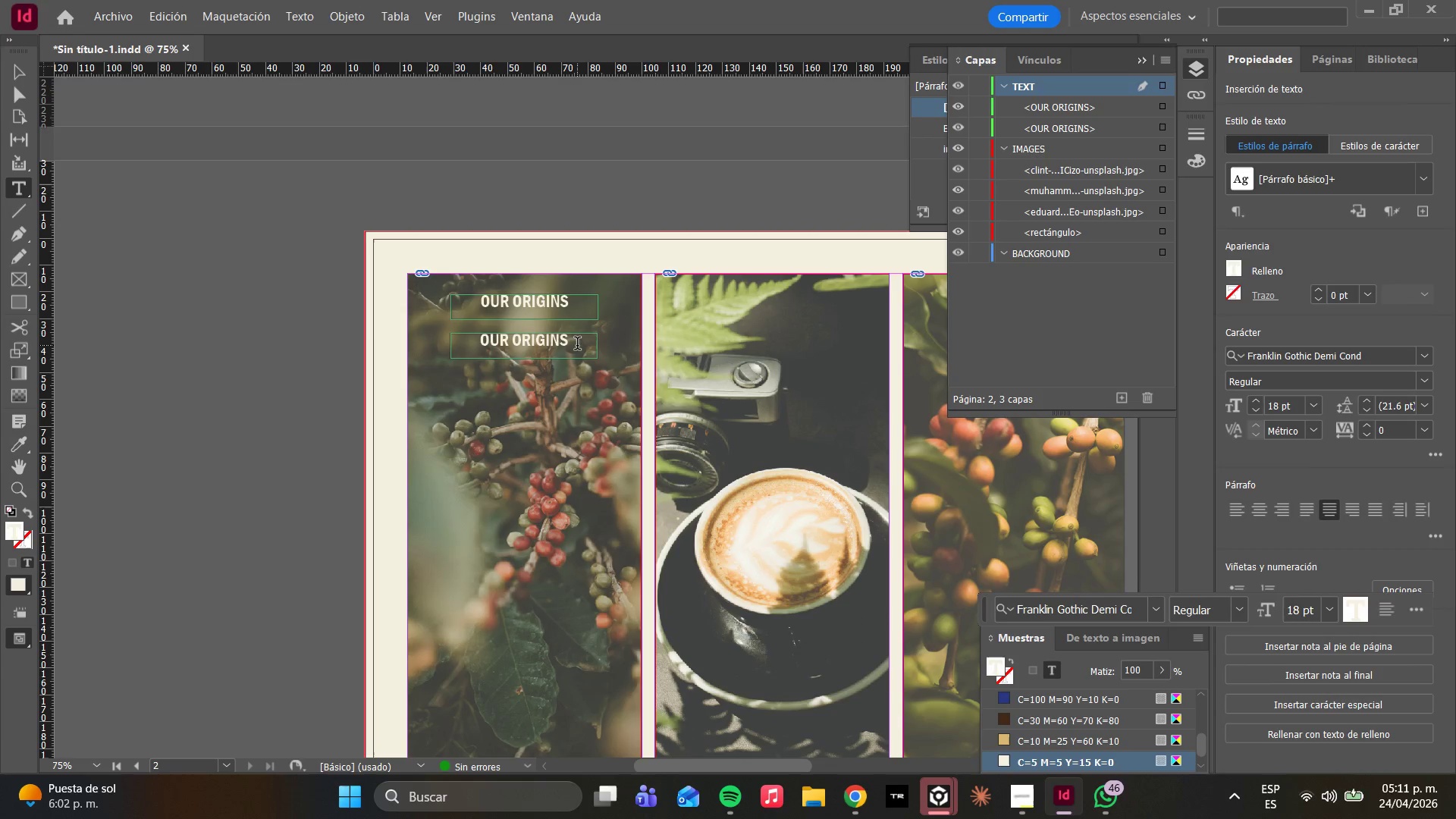 
left_click_drag(start_coordinate=[577, 345], to_coordinate=[521, 345])
 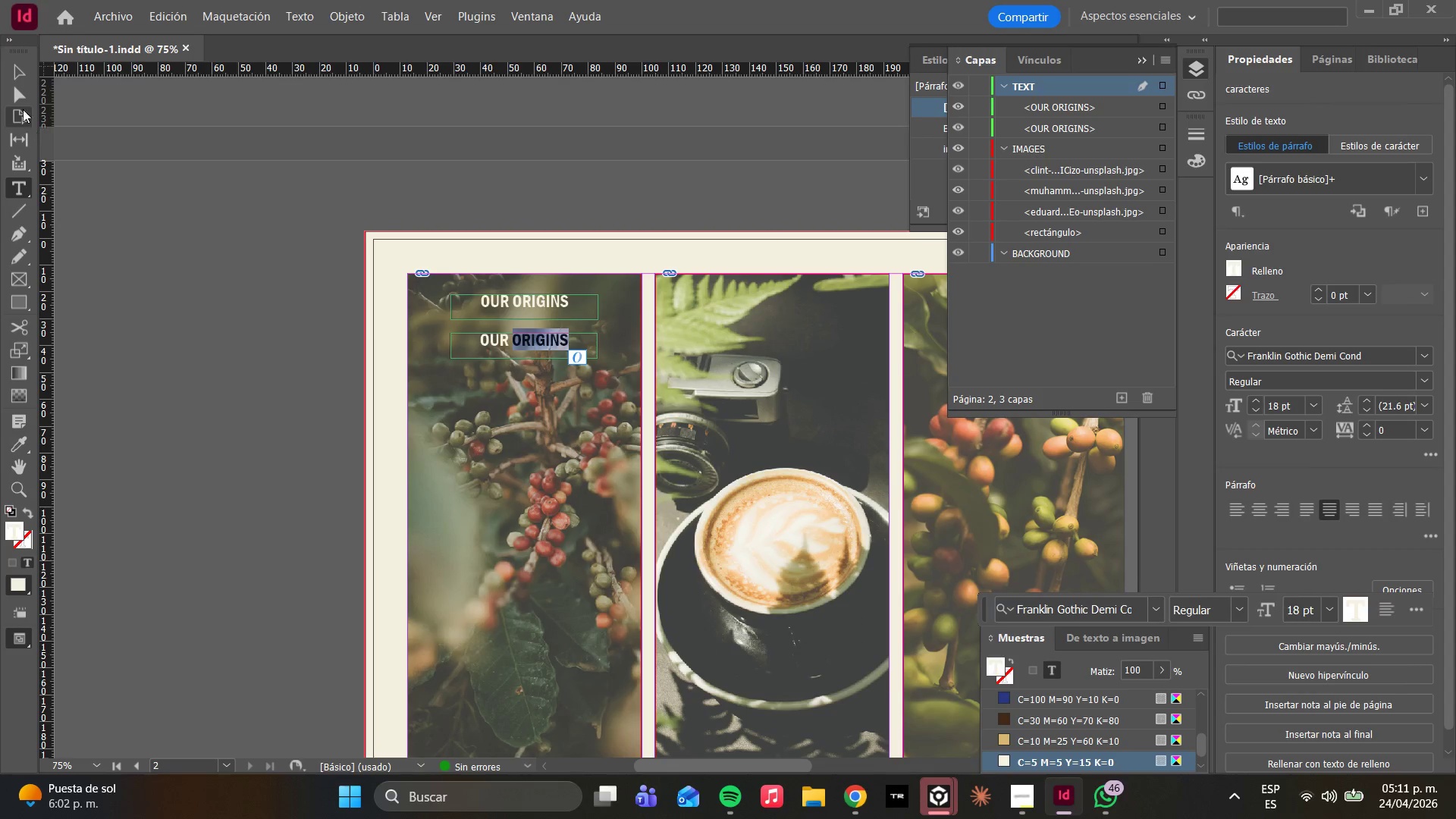 
left_click([11, 89])
 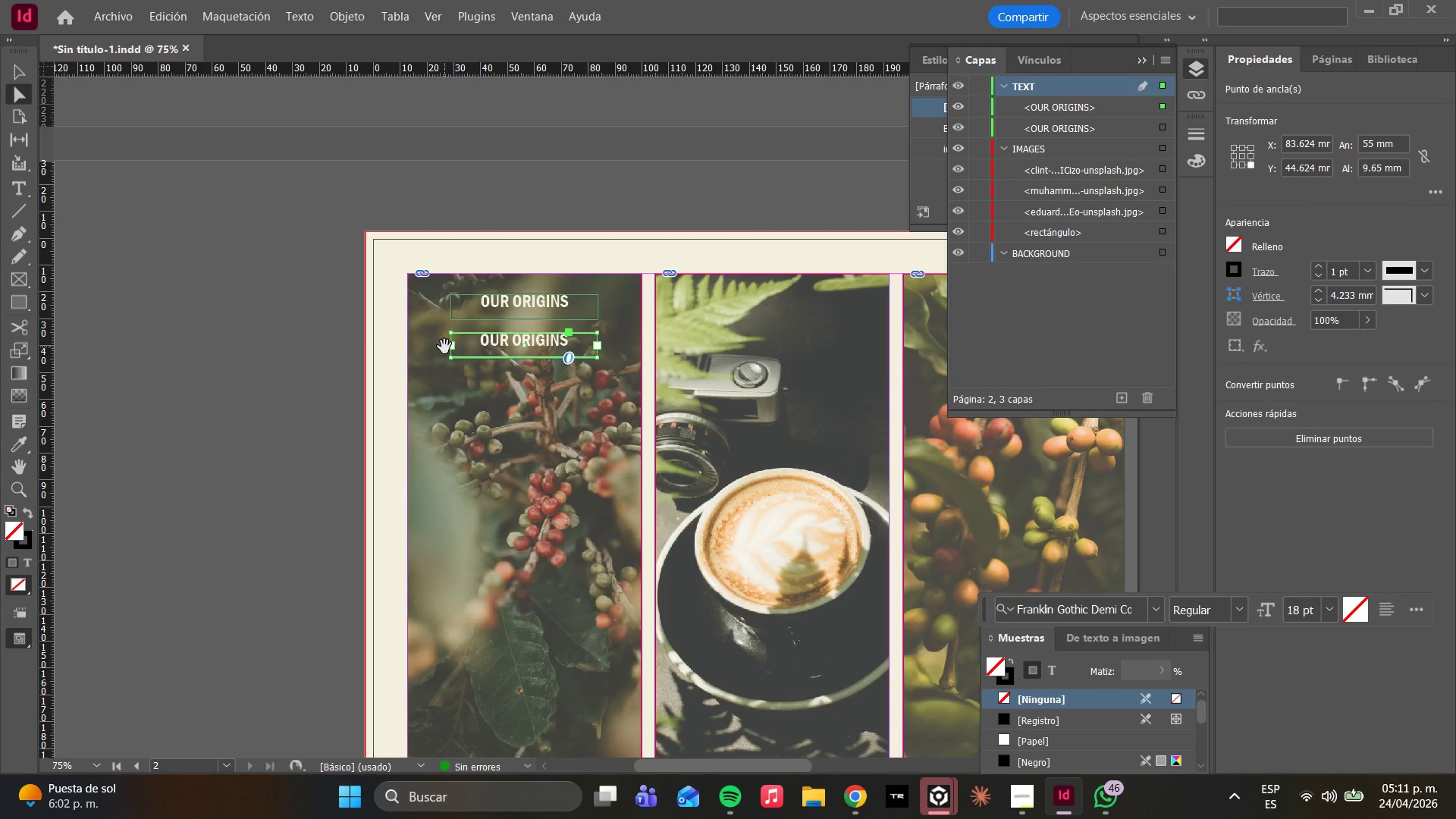 
left_click([486, 350])
 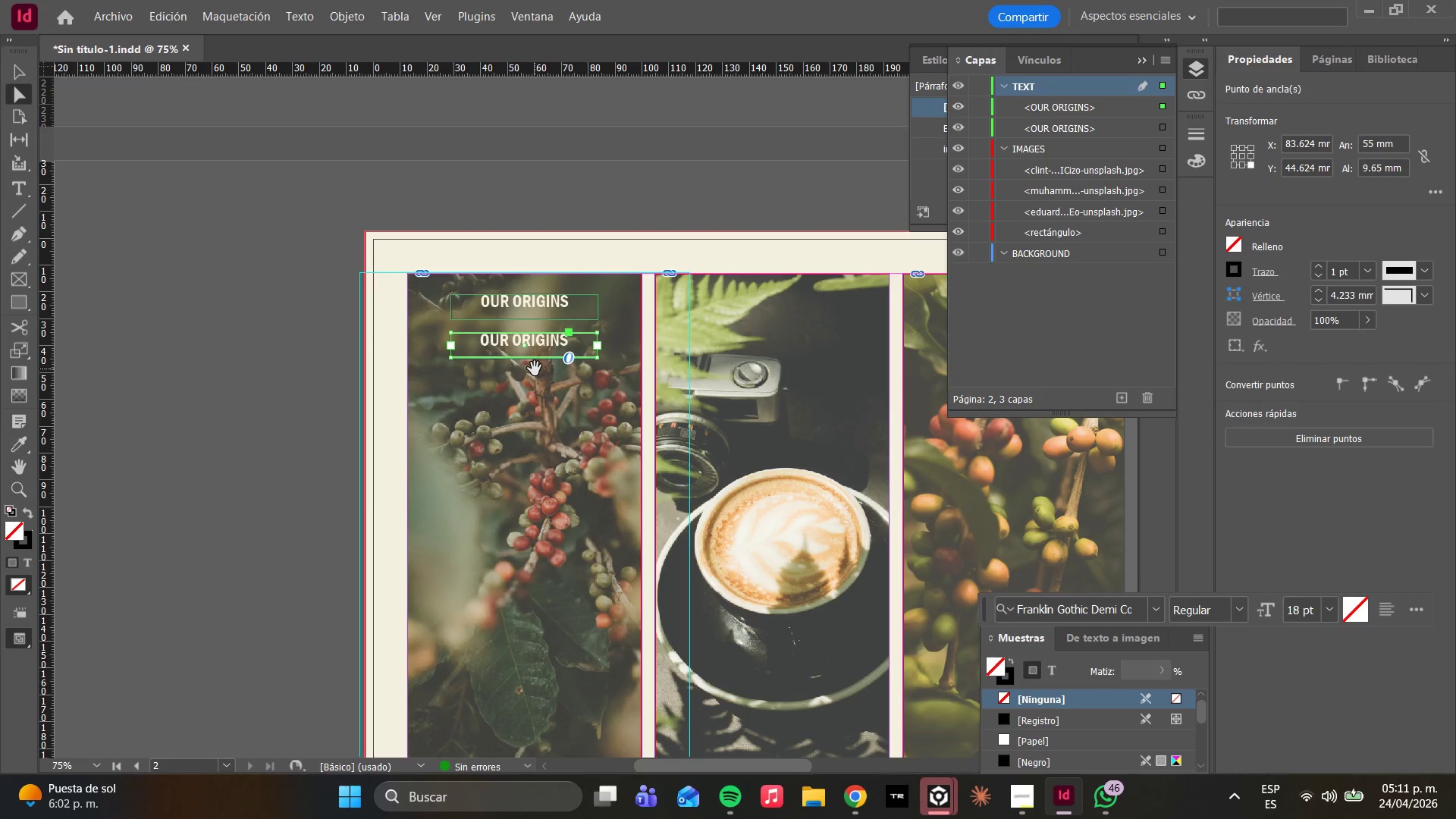 
key(Control+A)
 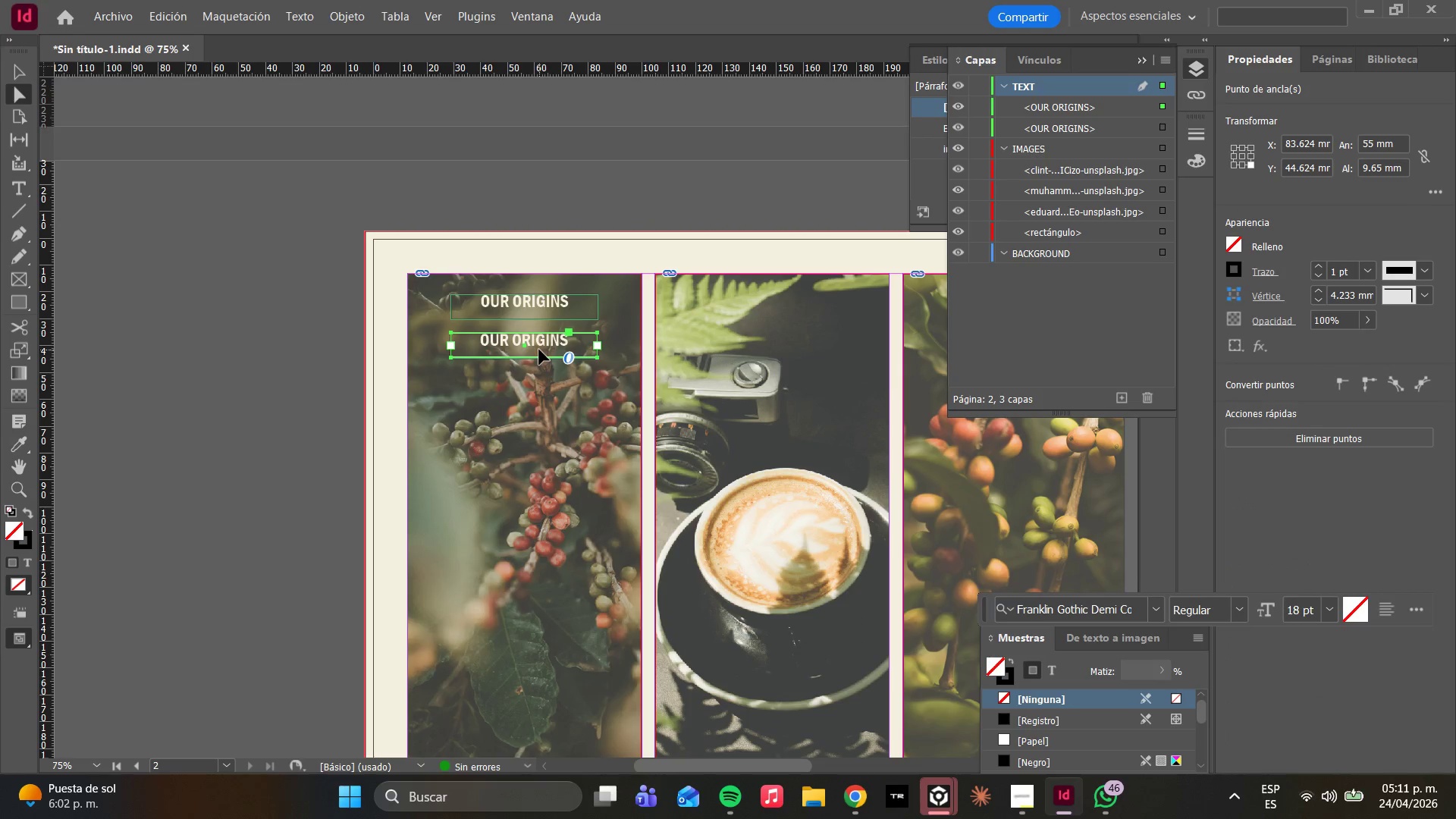 
double_click([539, 347])
 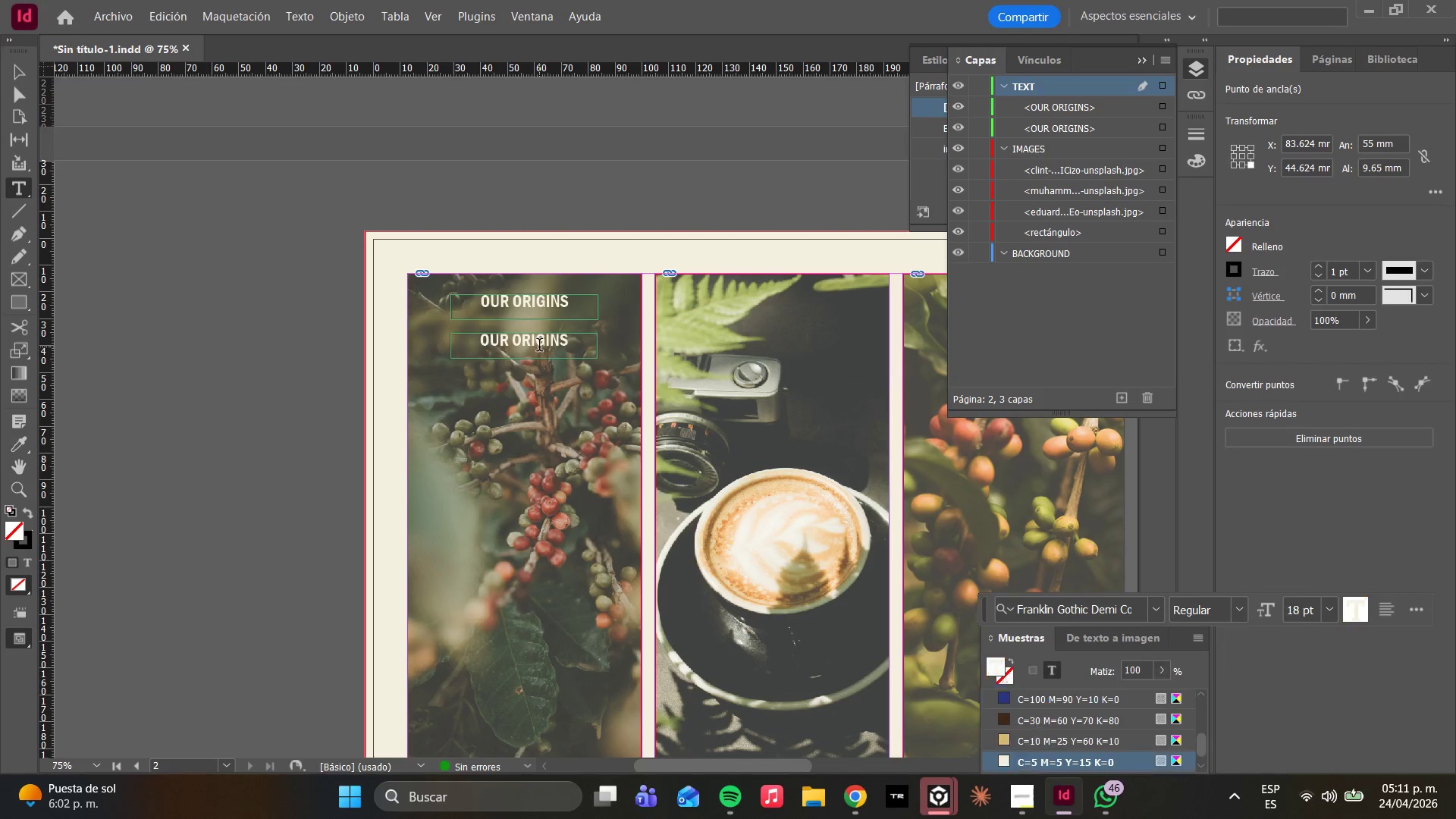 
key(Control+ControlLeft)
 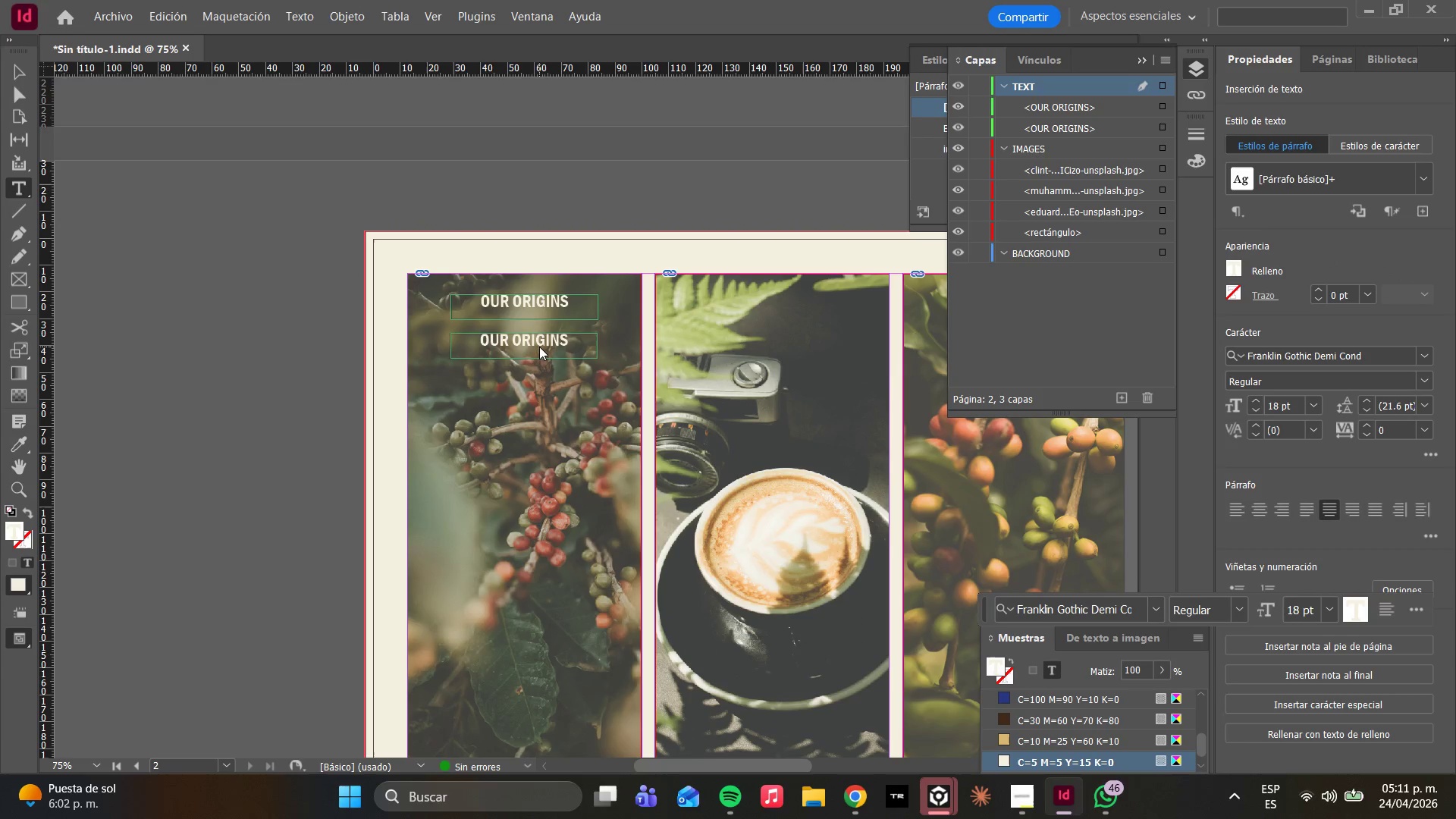 
key(Control+A)
 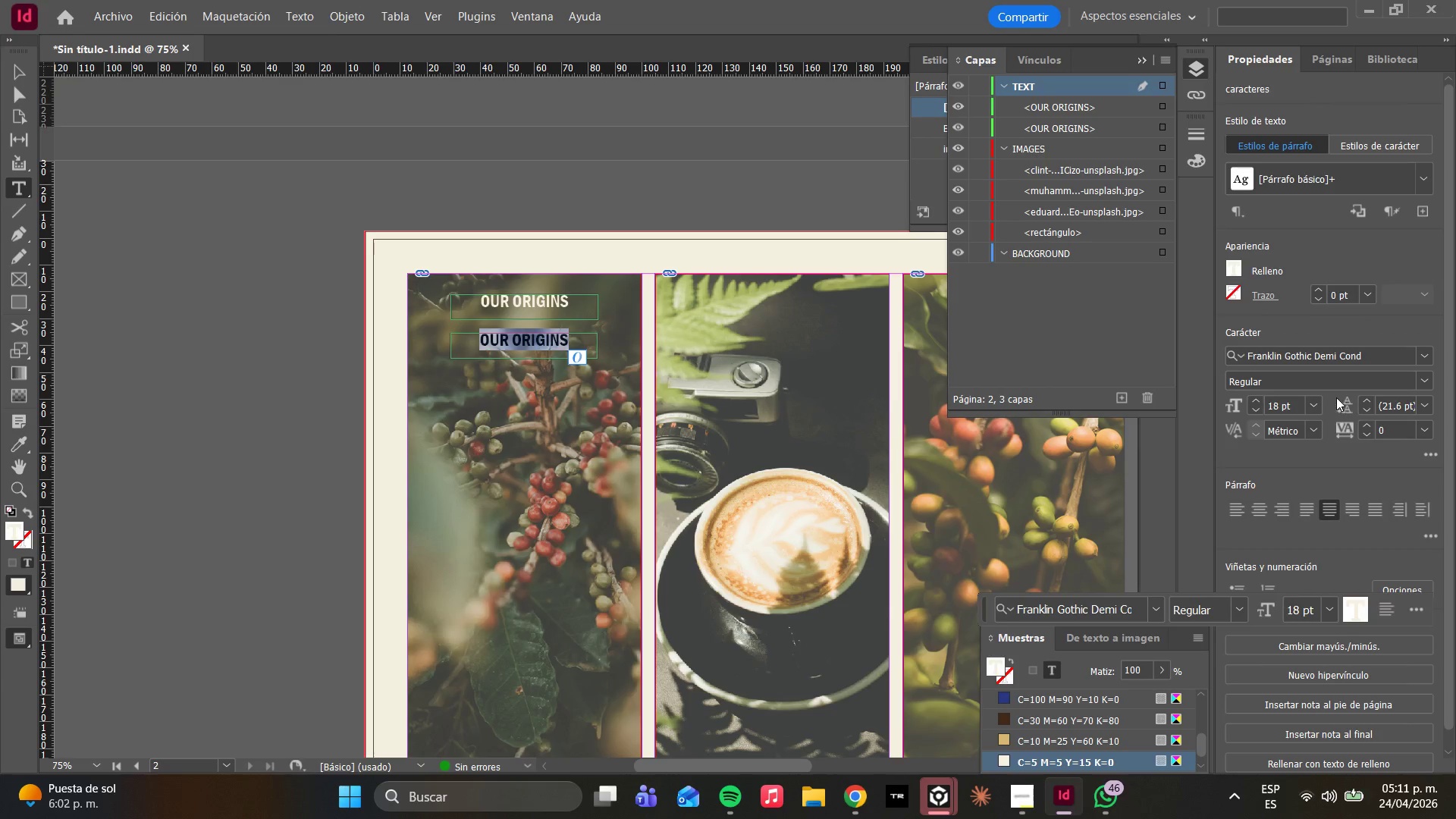 
left_click([1313, 414])
 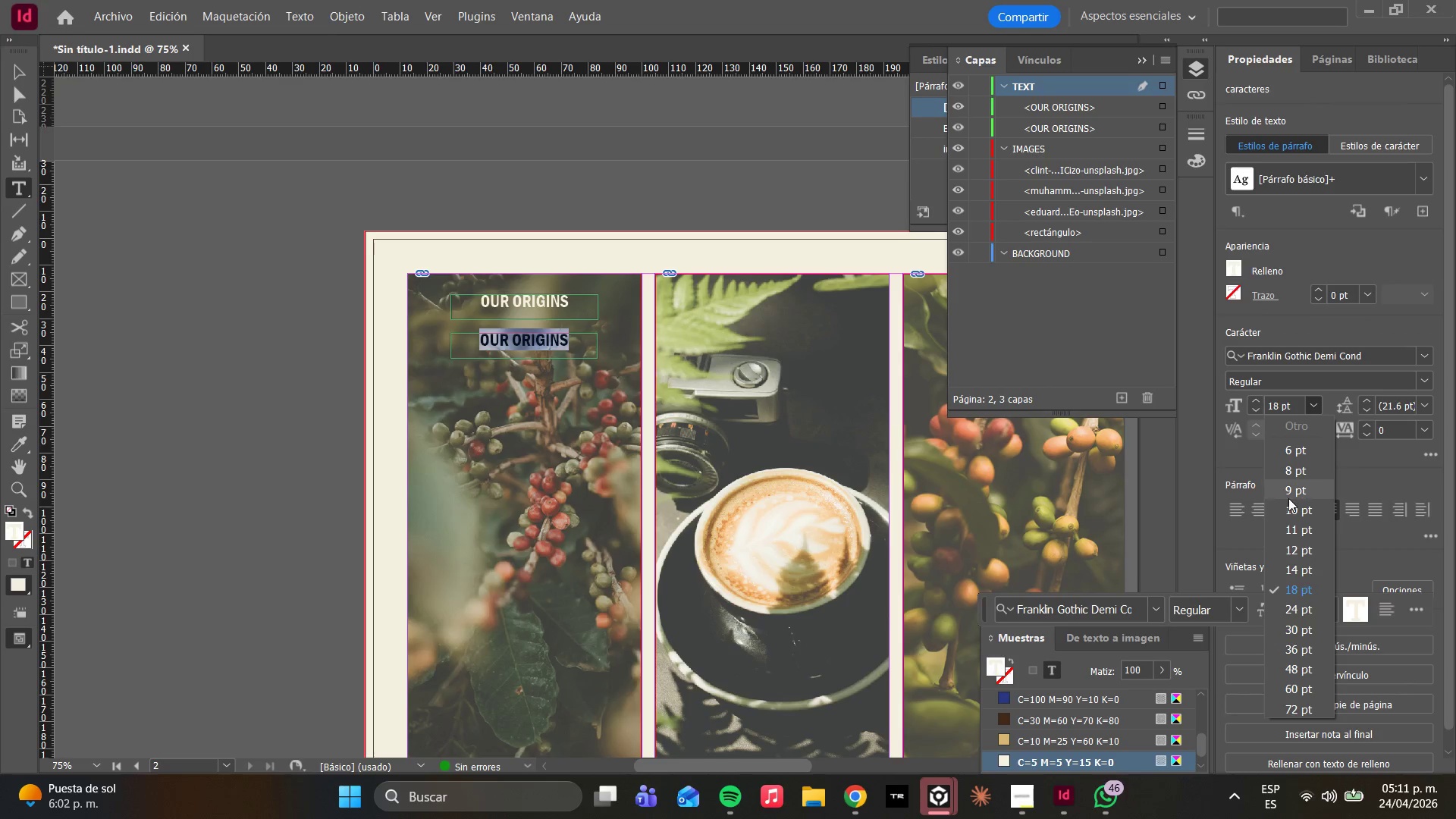 
left_click([1288, 498])
 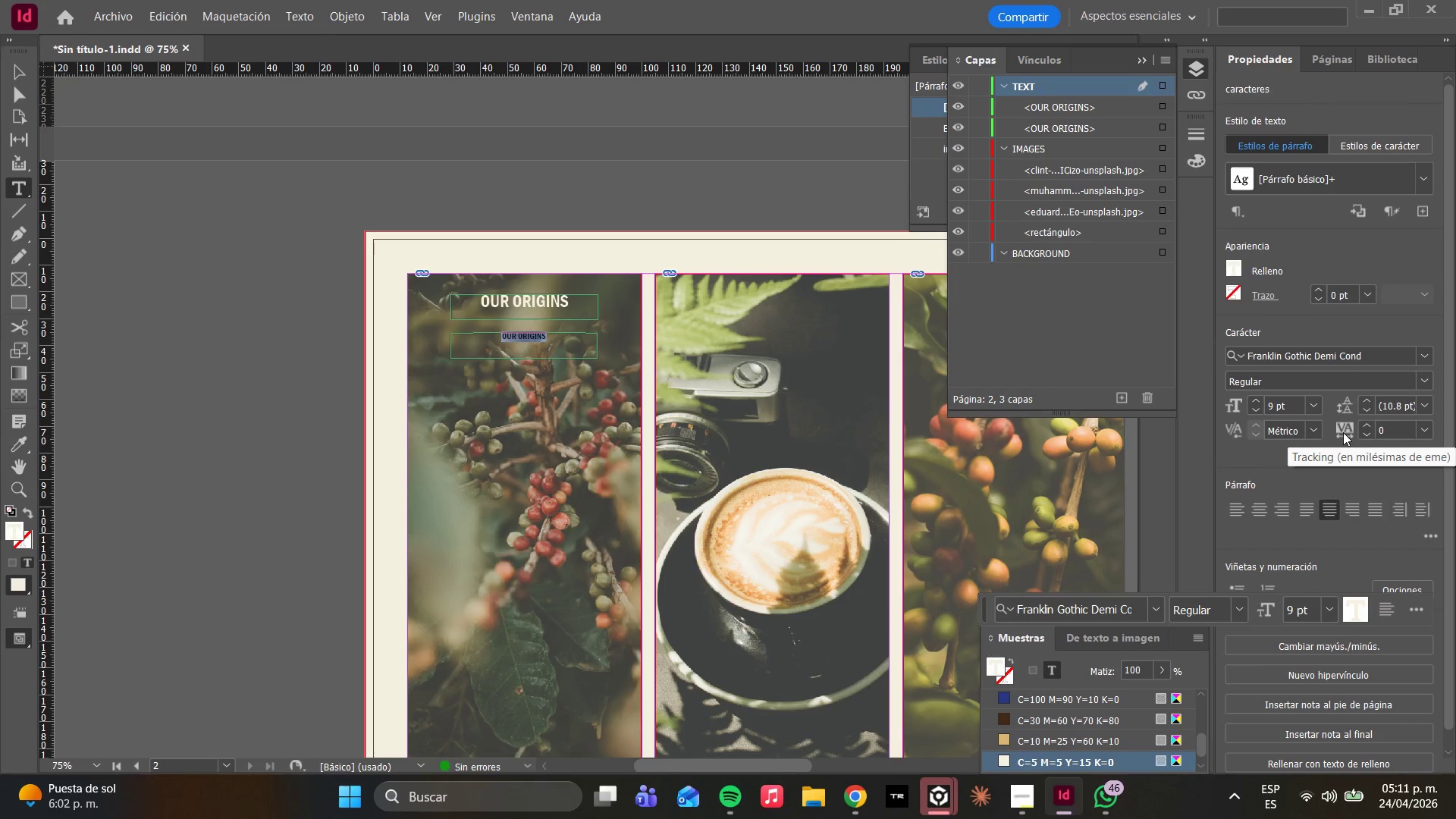 
wait(6.83)
 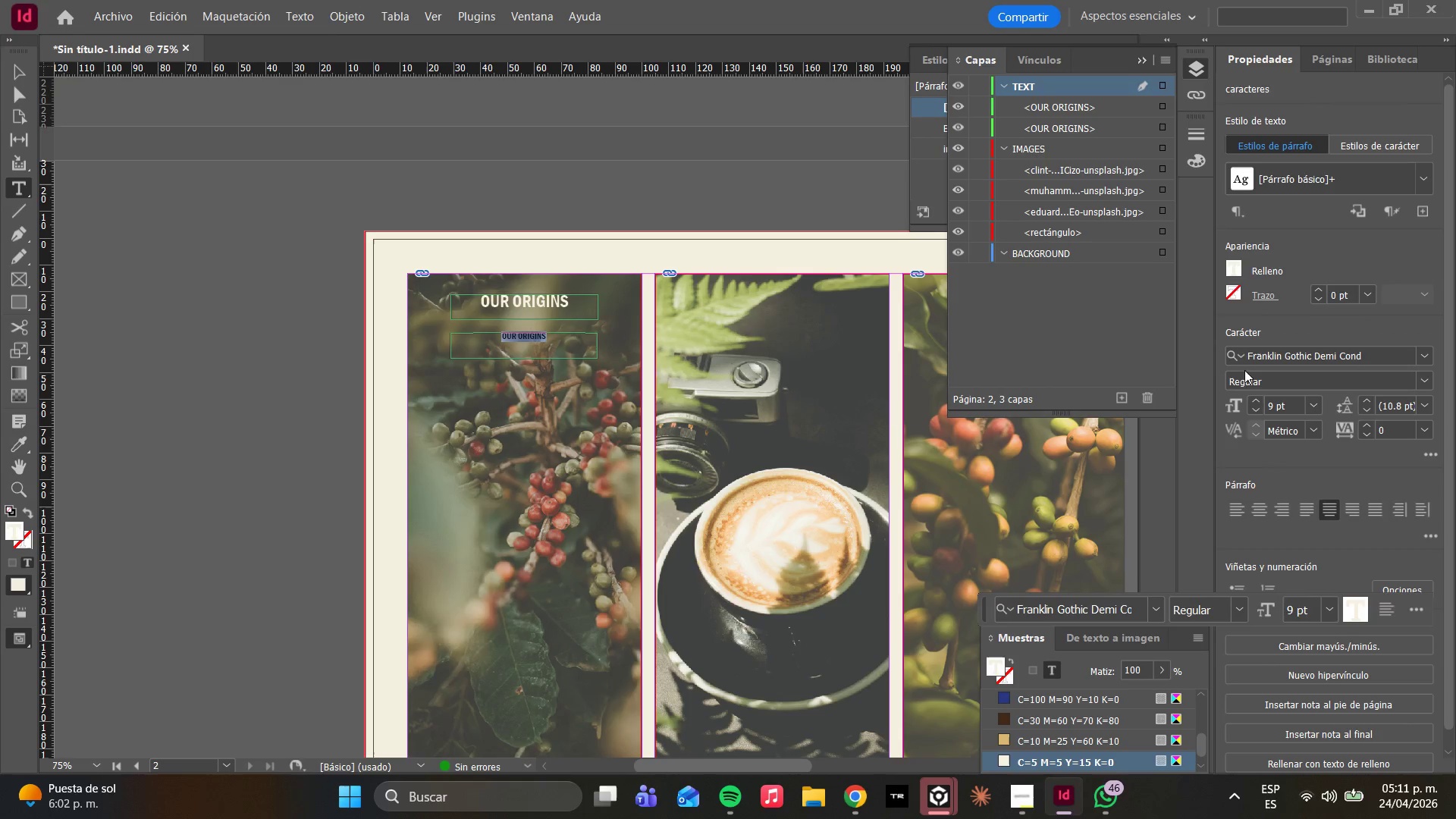 
type(ETHIOPIA.)
key(Backspace)
type( . YIRGACHEFFE)
 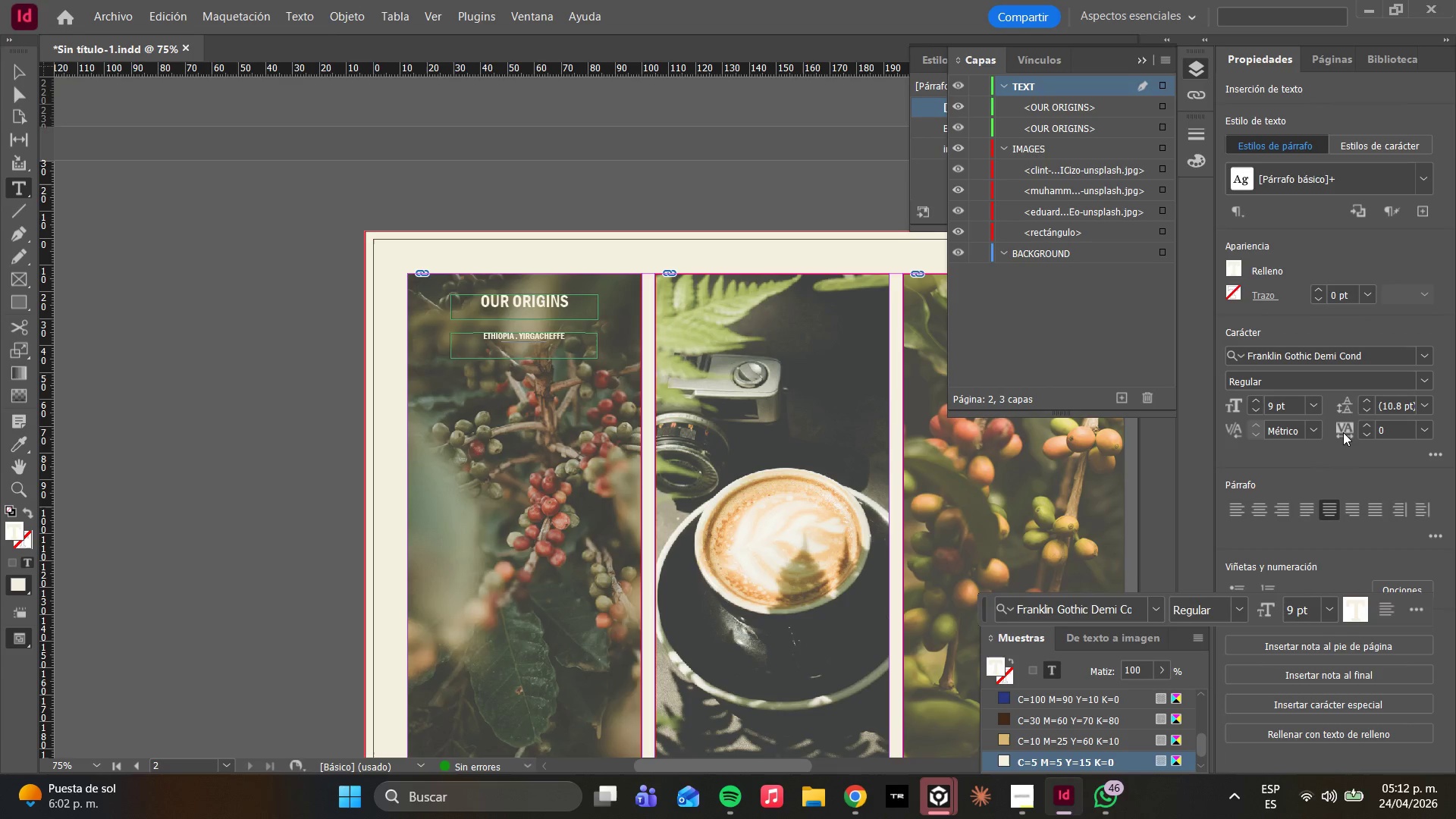 
wait(5.22)
 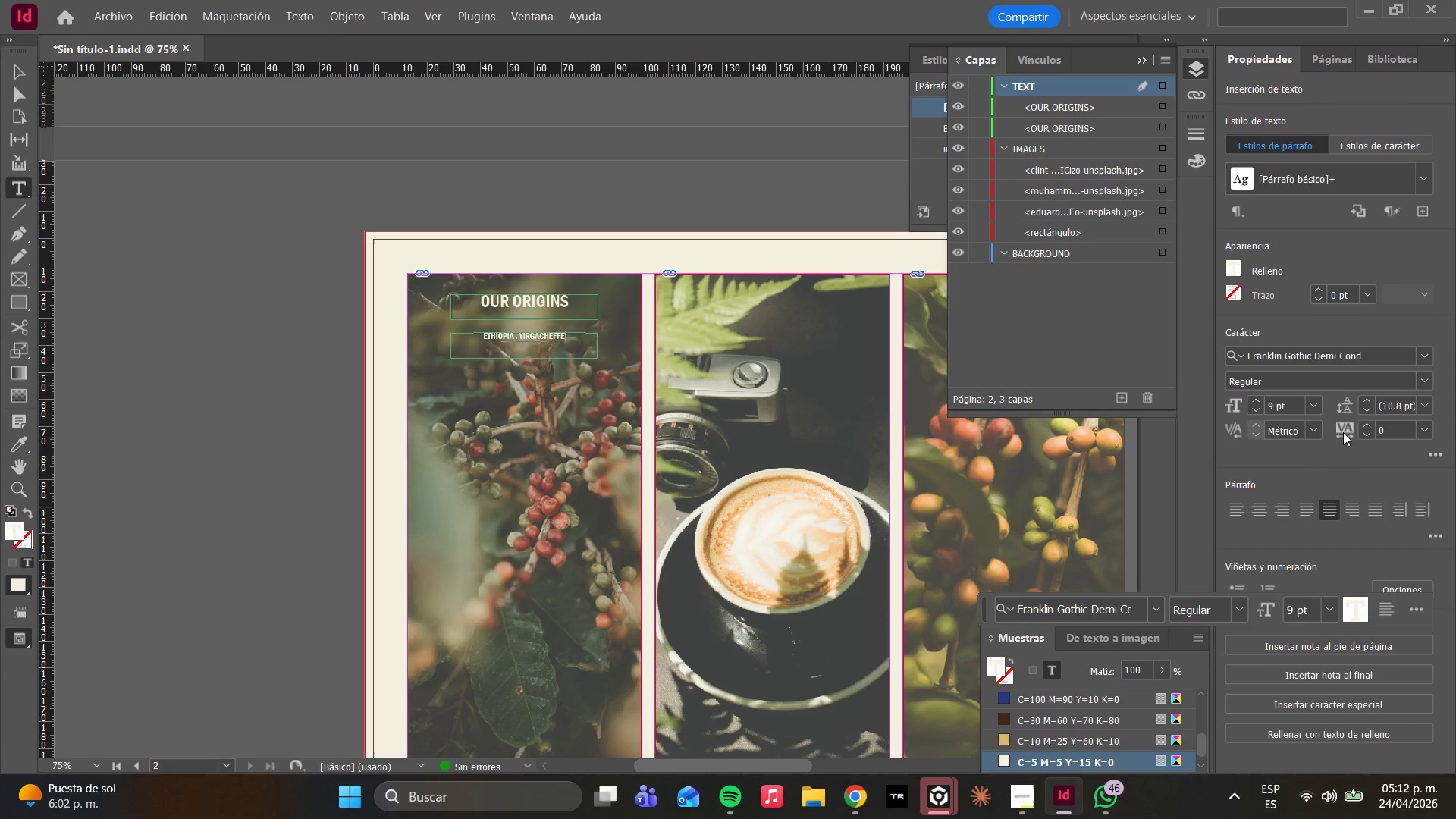 
key(Enter)
 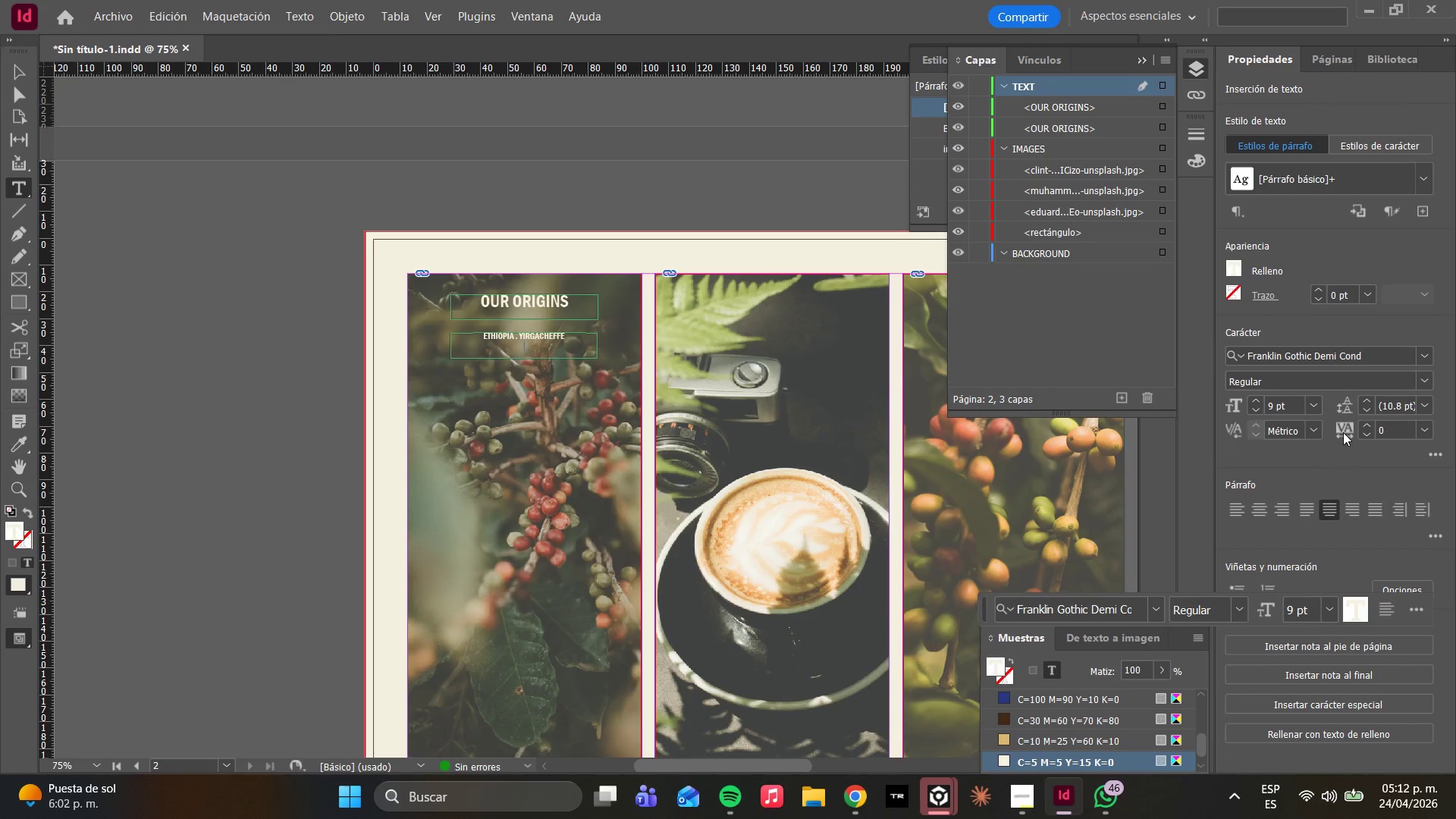 
key(Enter)
 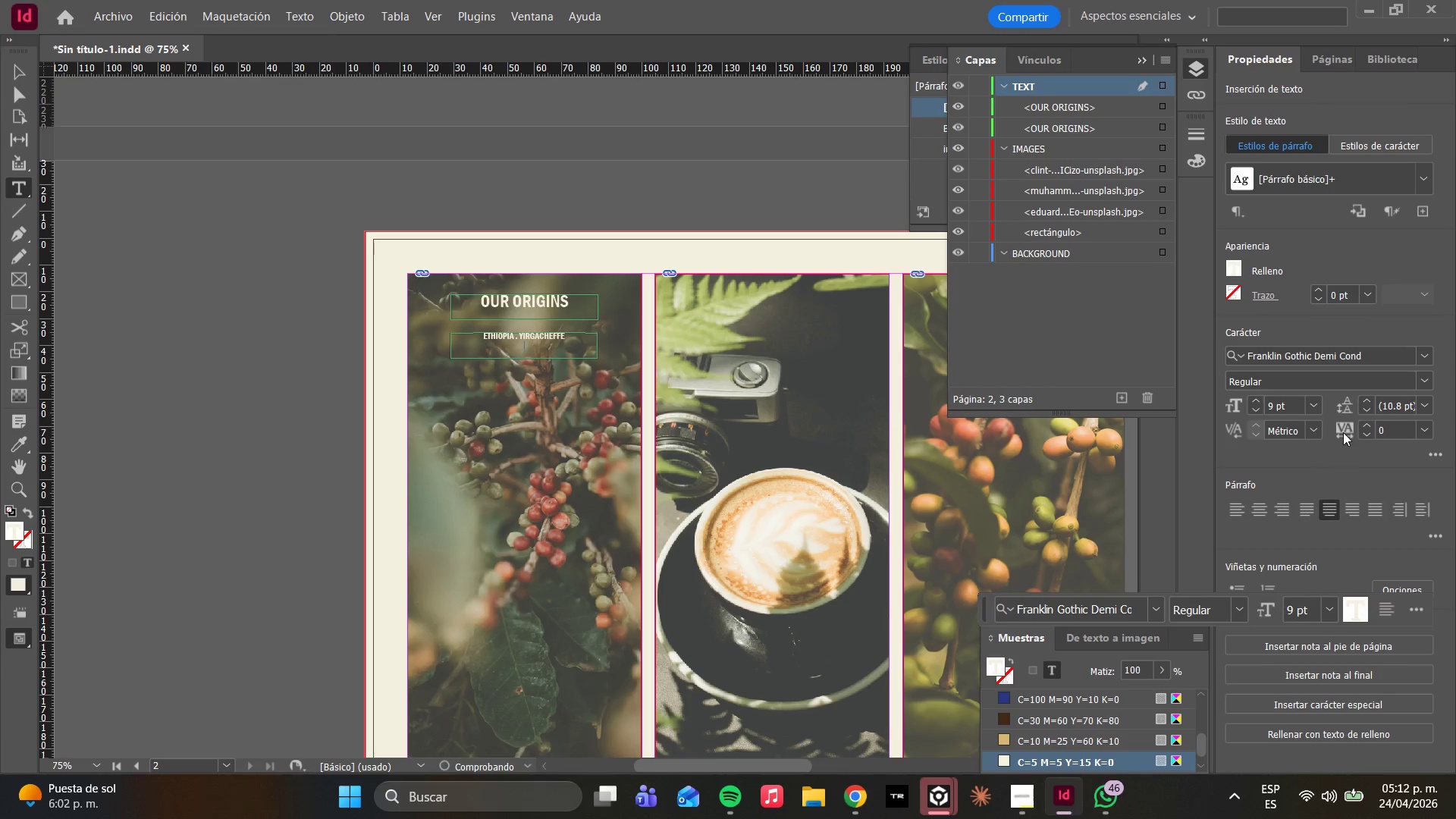 
type(TH)
key(Escape)
 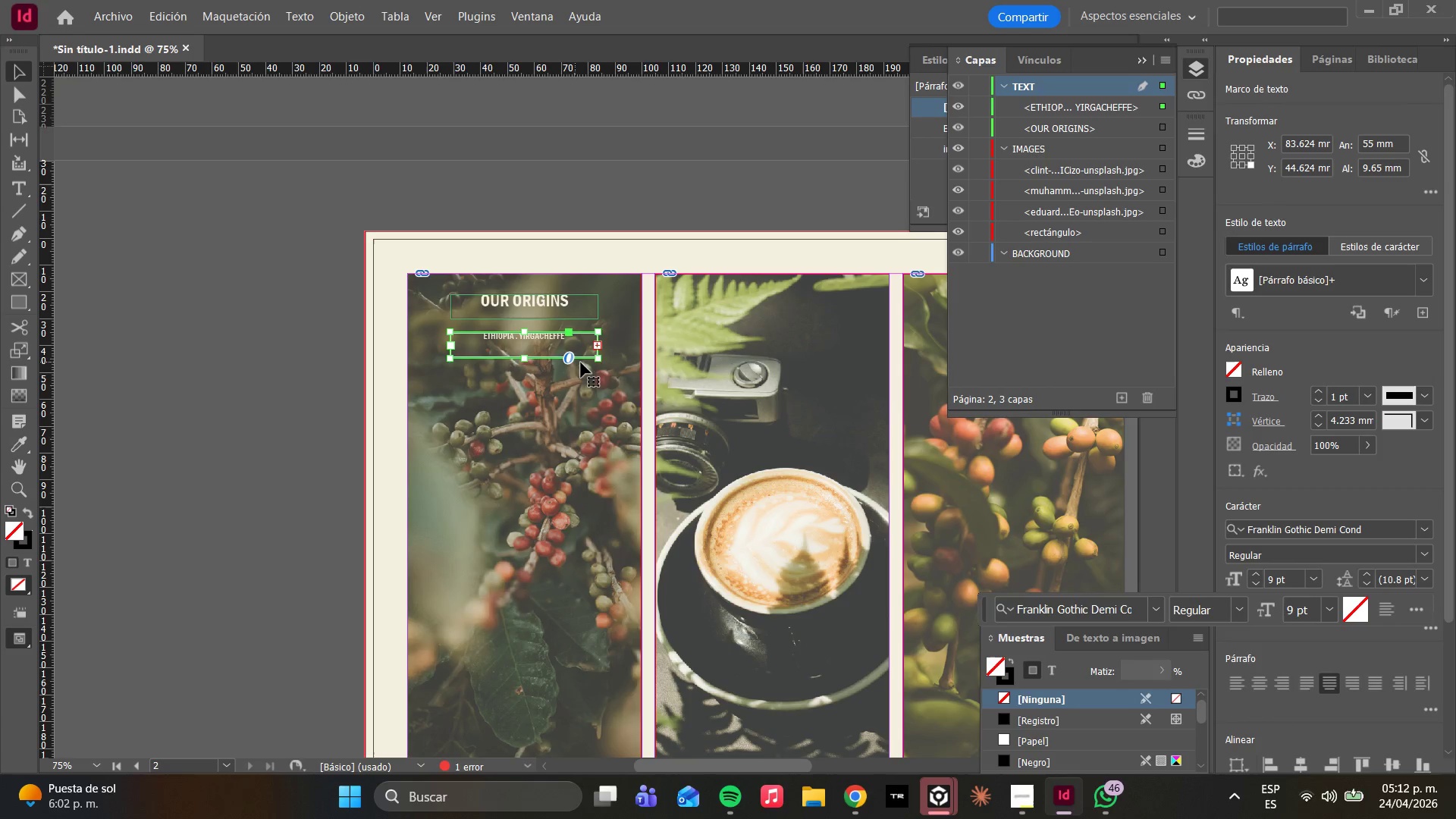 
left_click([603, 362])
 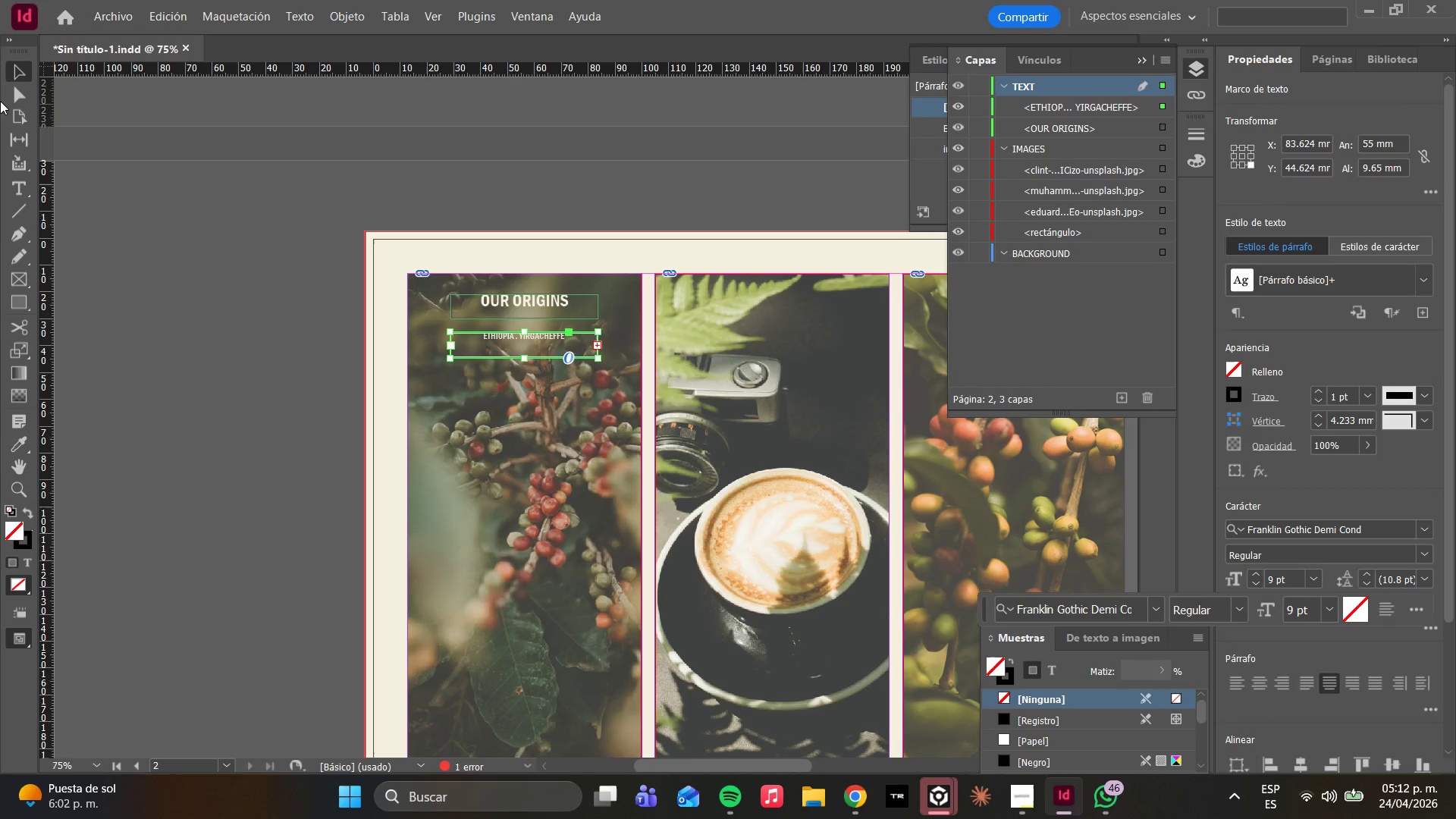 
left_click([14, 93])
 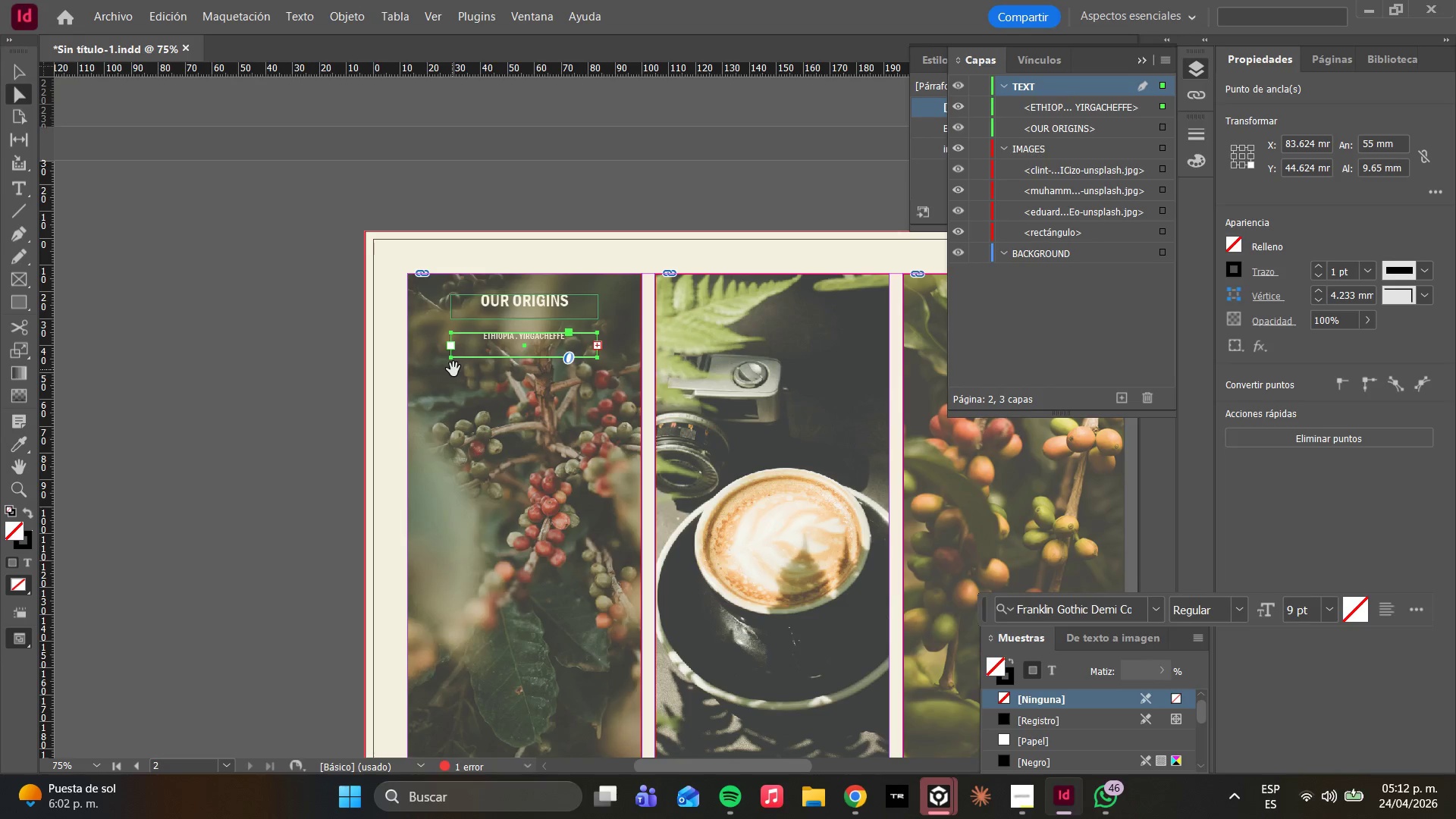 
left_click([453, 362])
 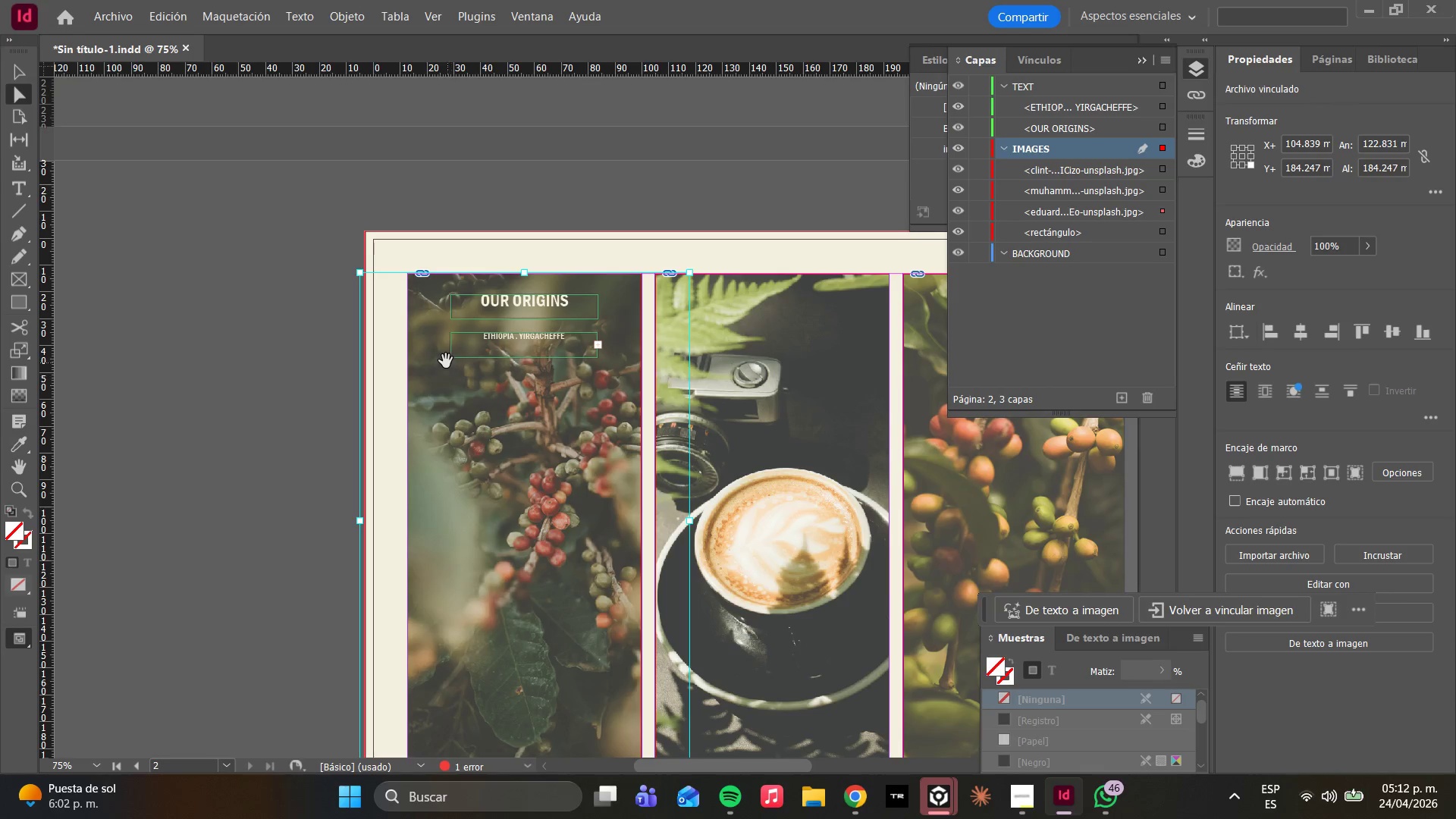 
left_click([447, 357])
 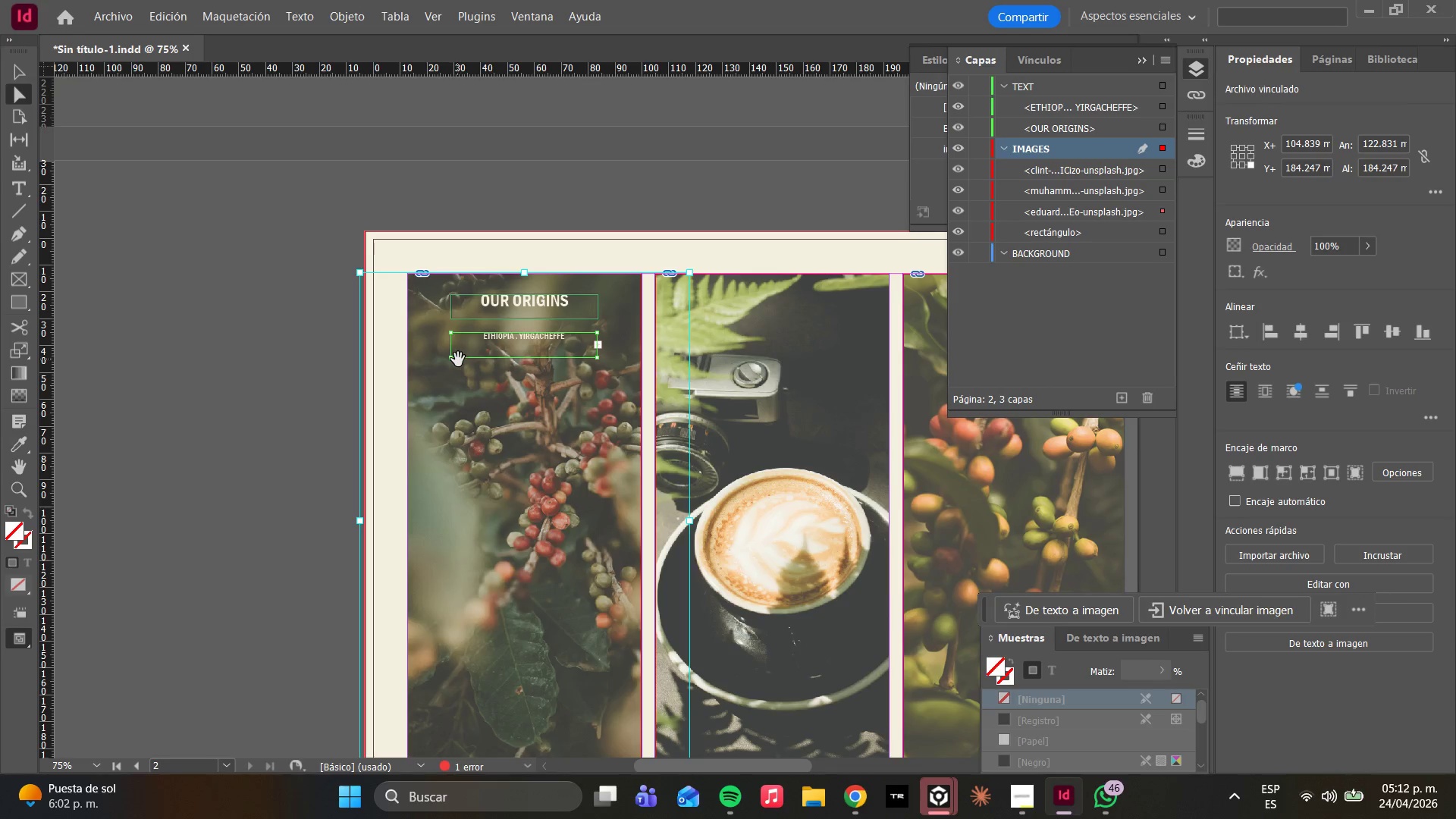 
hold_key(key=ShiftLeft, duration=3.67)
left_click([596, 355])
 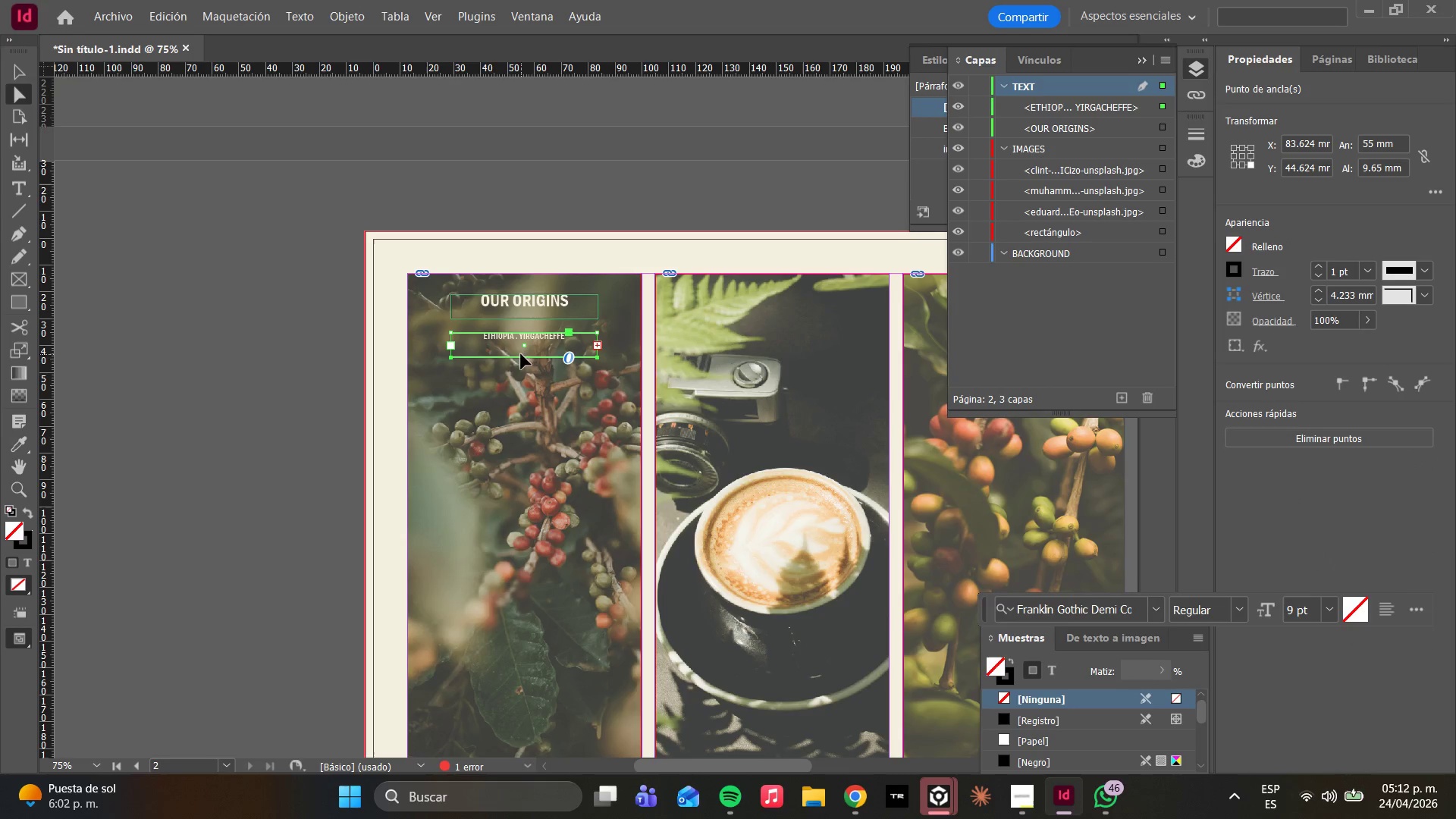 
left_click_drag(start_coordinate=[522, 358], to_coordinate=[521, 533])
 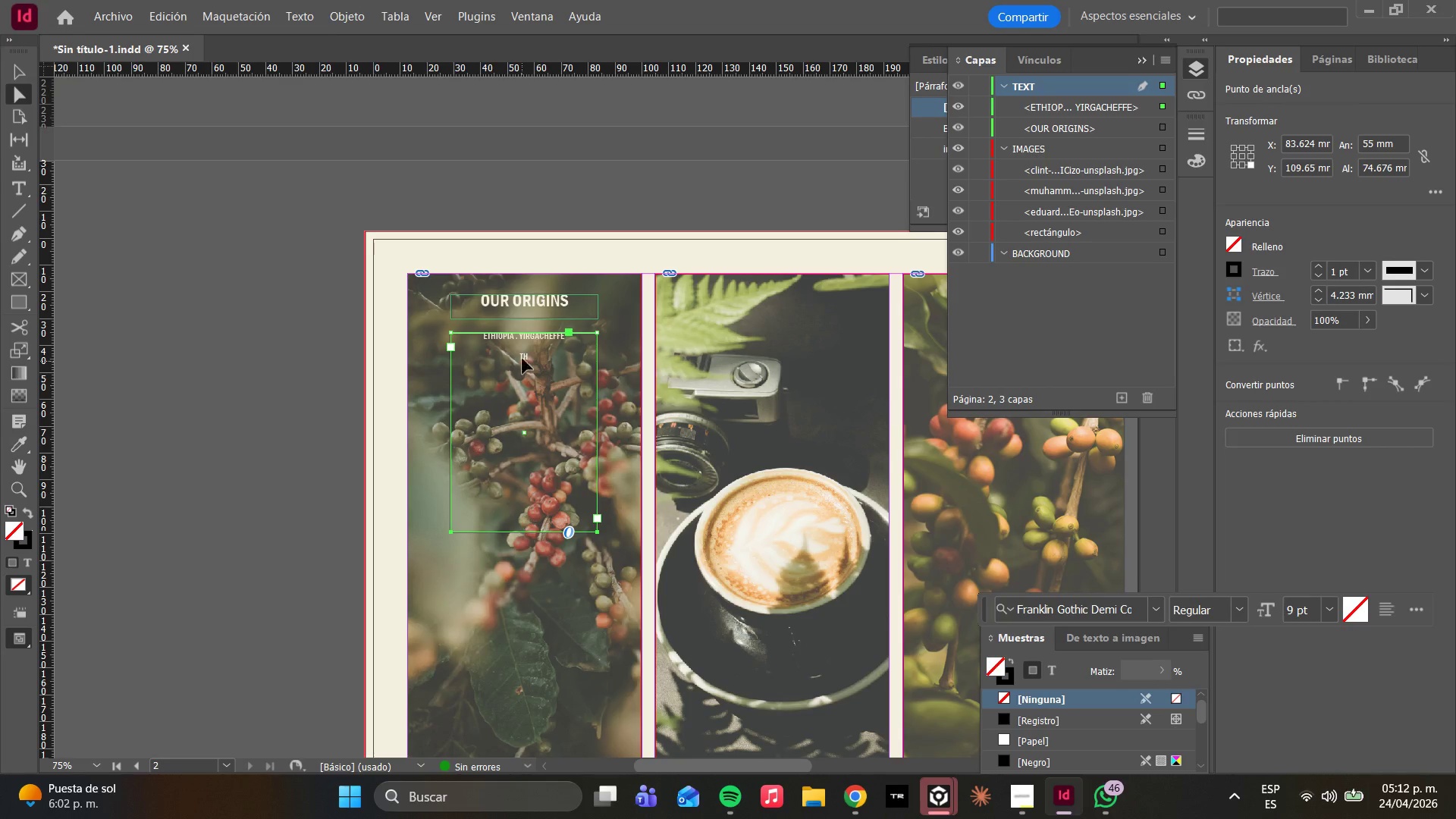 
double_click([538, 361])
 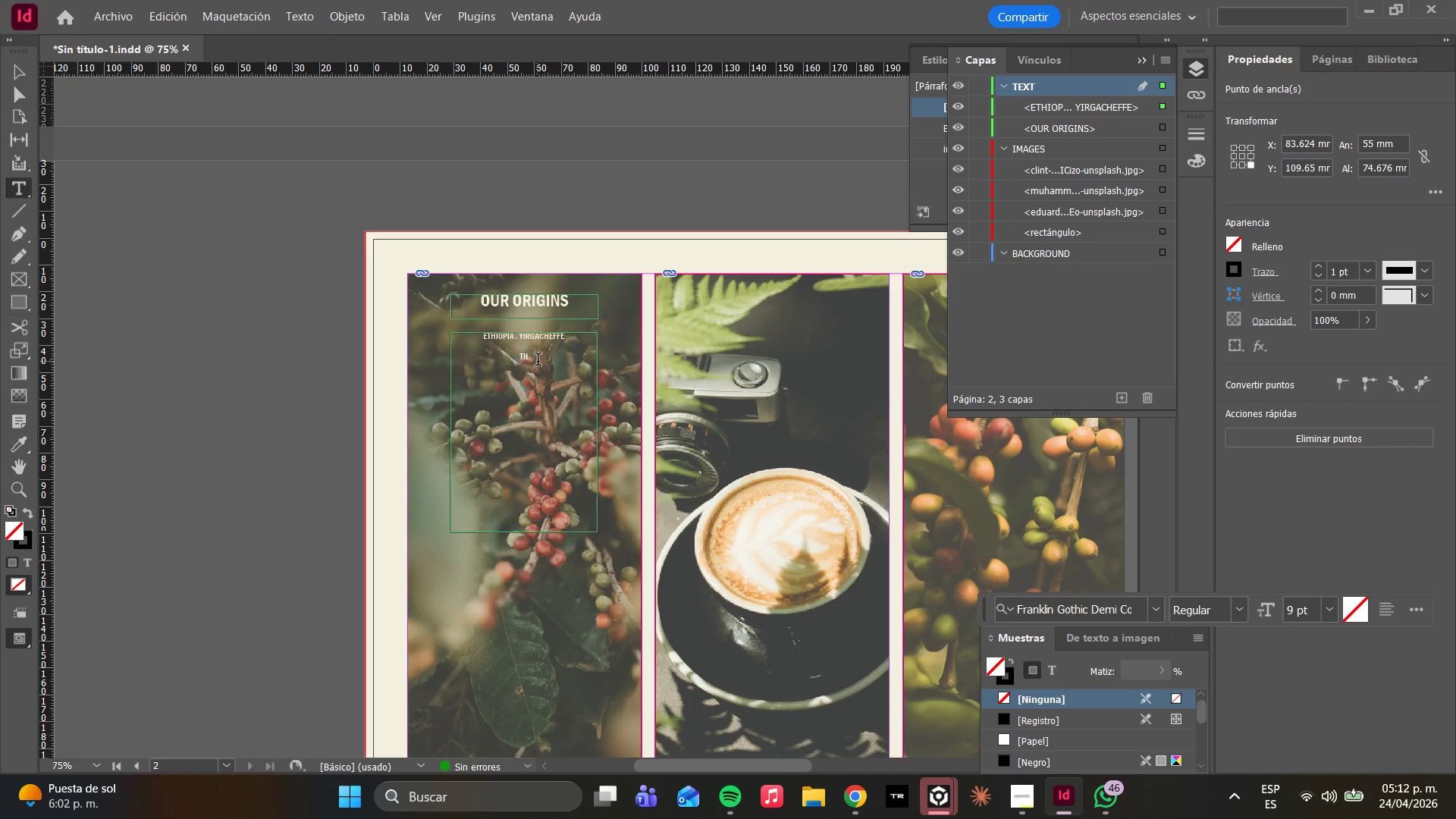 
triple_click([538, 361])
 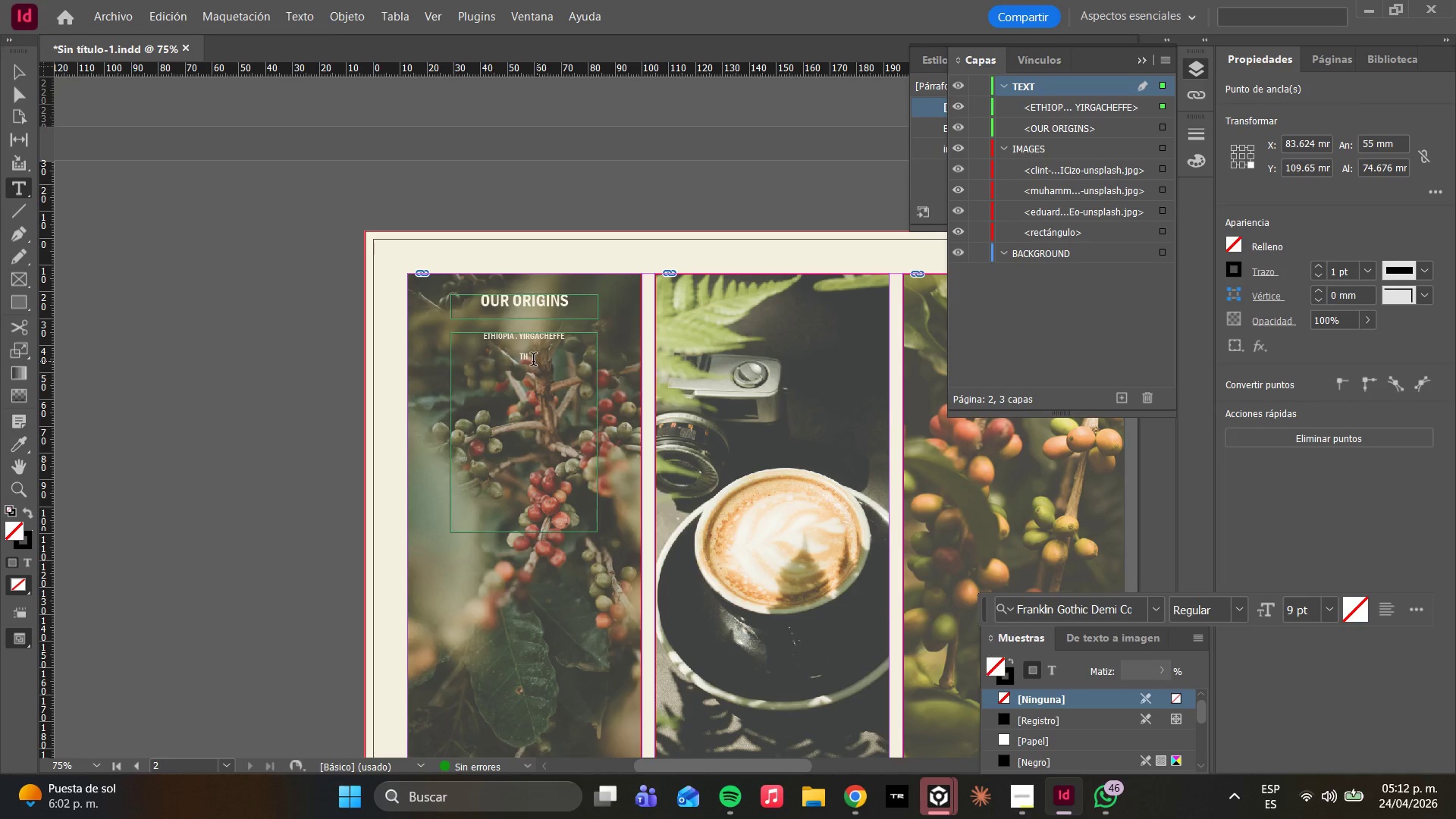 
left_click([533, 361])
 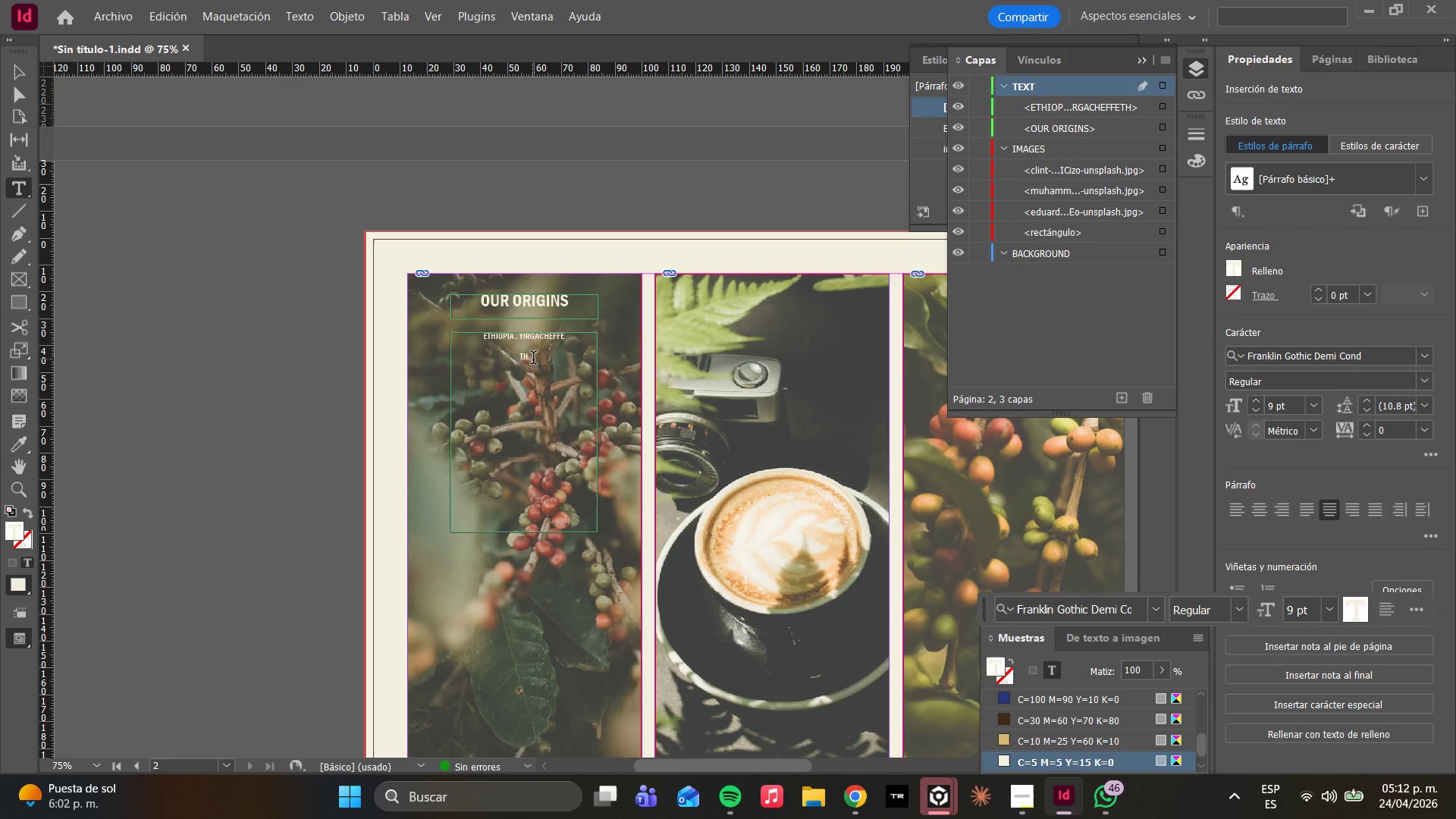 
type(E BIRTHPLAC3)
key(Backspace)
type(E)
 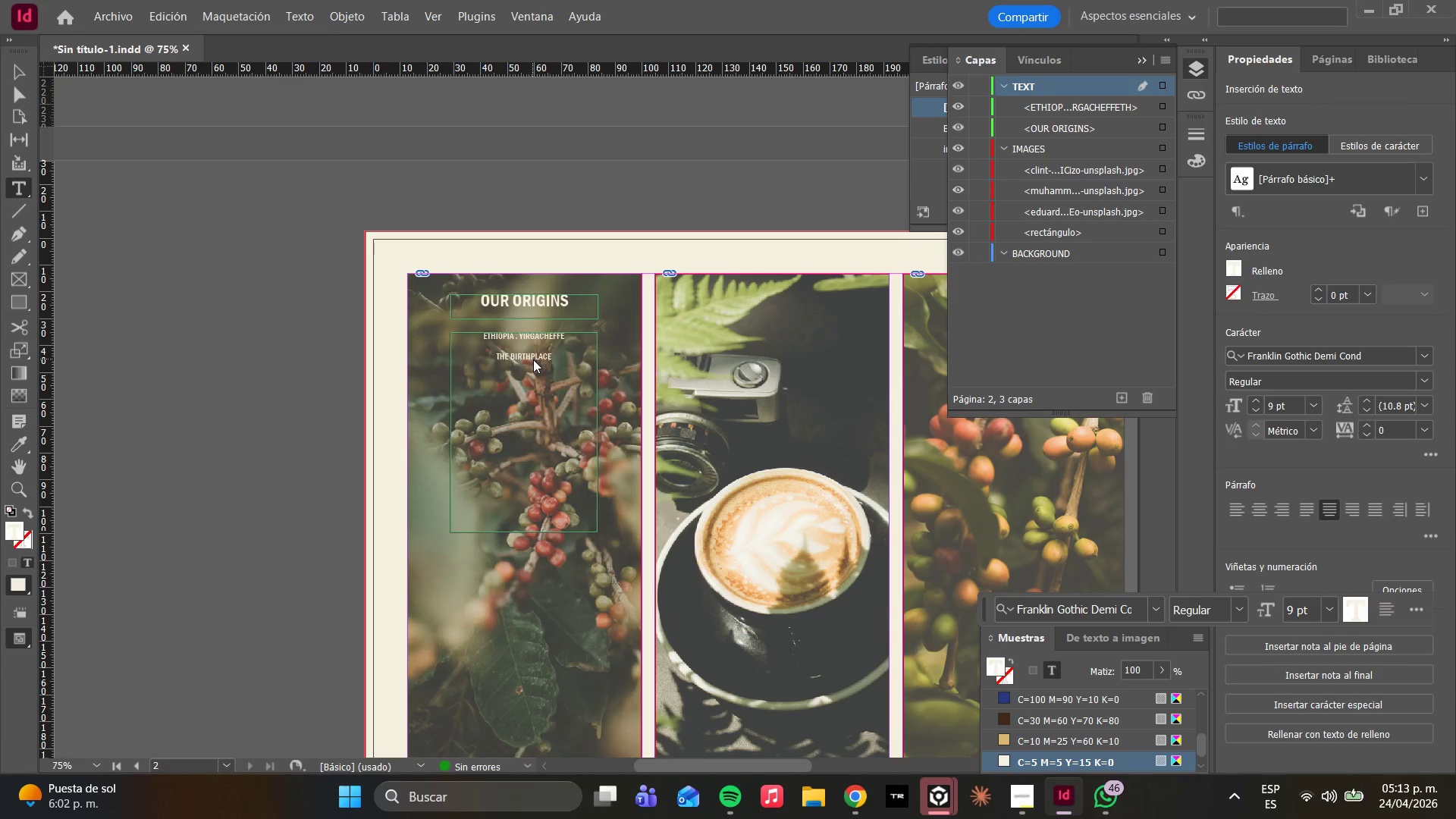 
wait(64.02)
 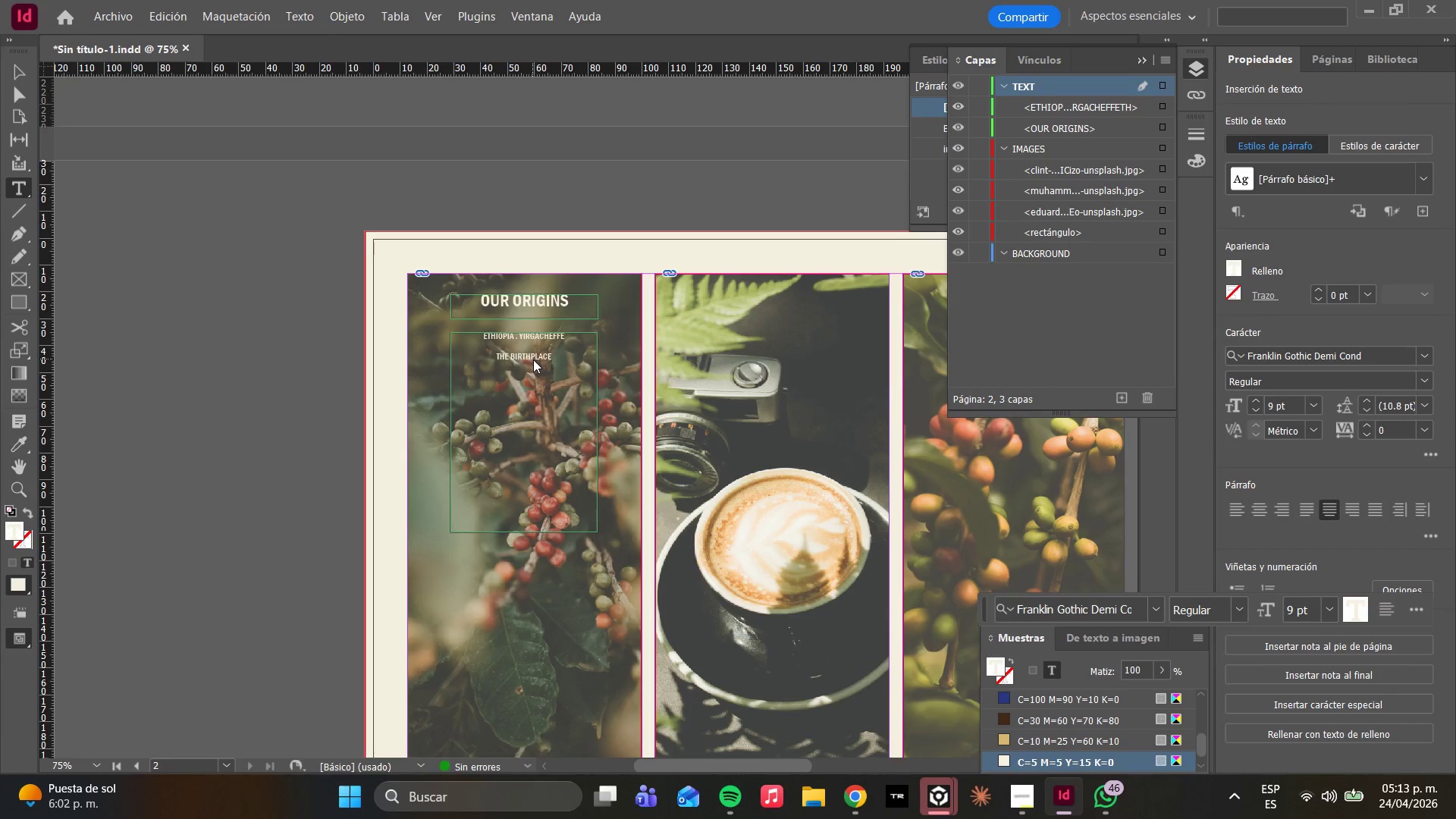 
type( OF COFFWW.)
key(Backspace)
key(Backspace)
key(Backspace)
type(W)
key(Backspace)
type(E.)
 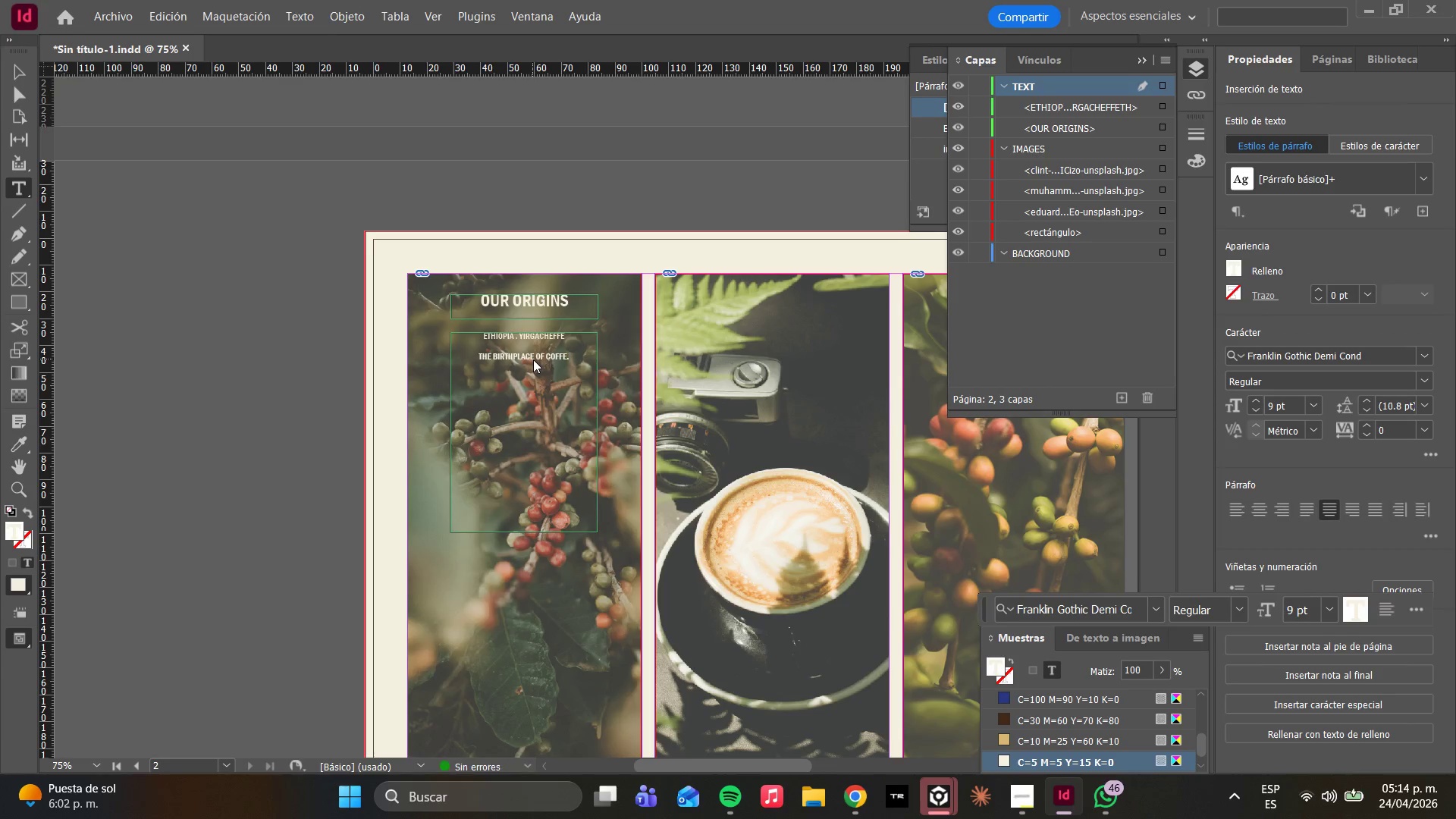 
key(Enter)
 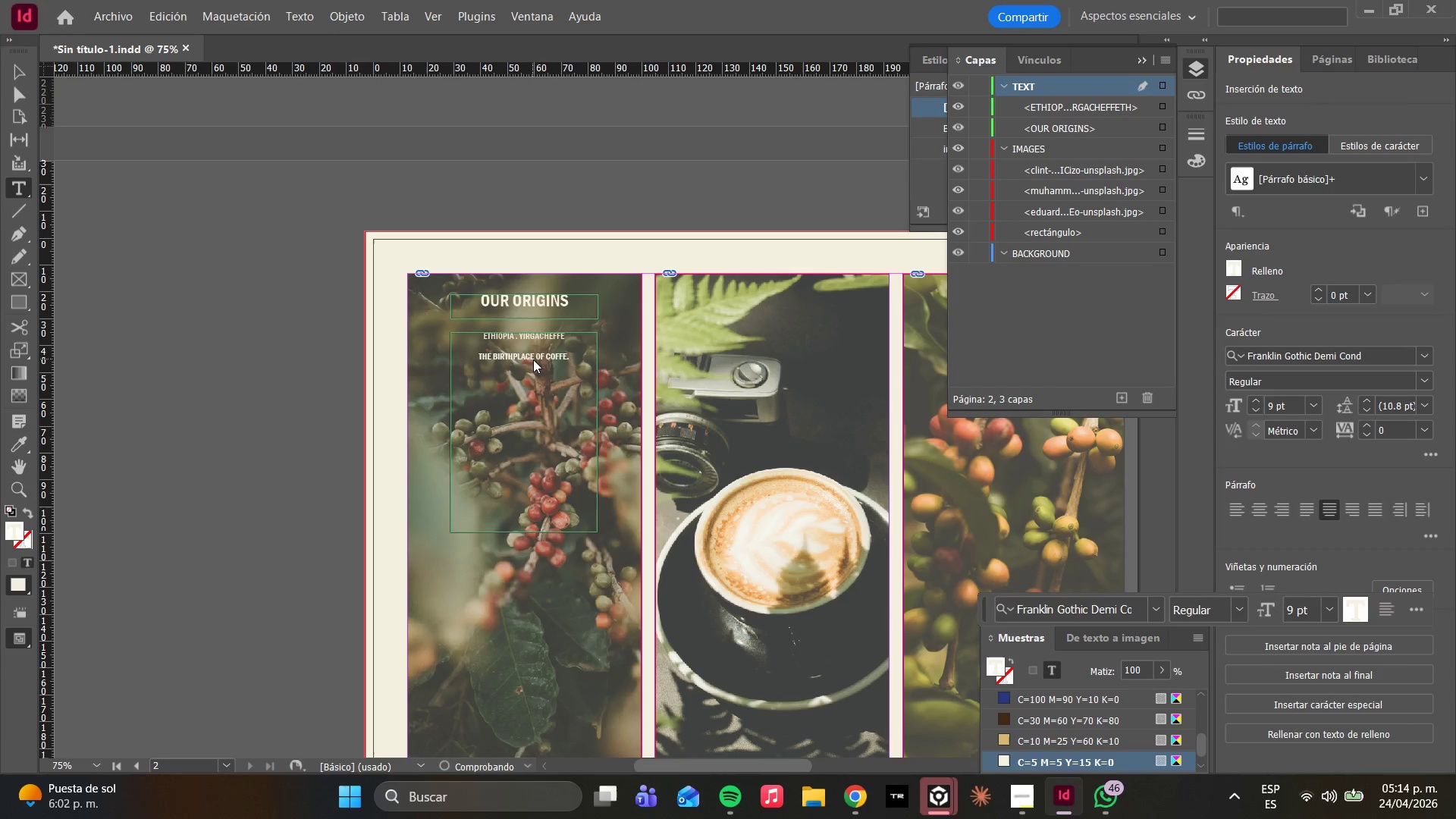 
type(FLORAL JASMINE NOTES, BRIGHT CITRUS)
 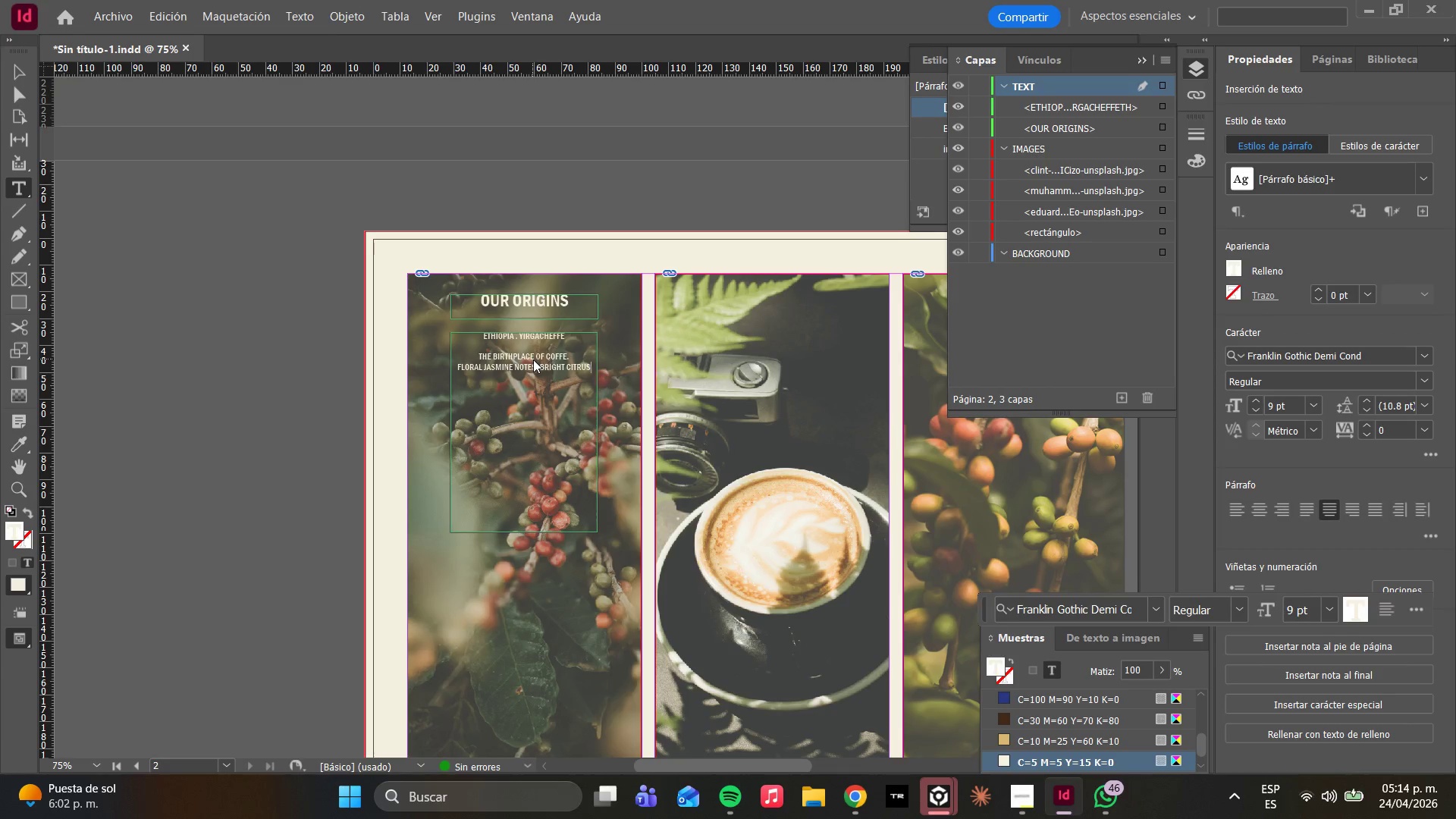 
wait(6.61)
 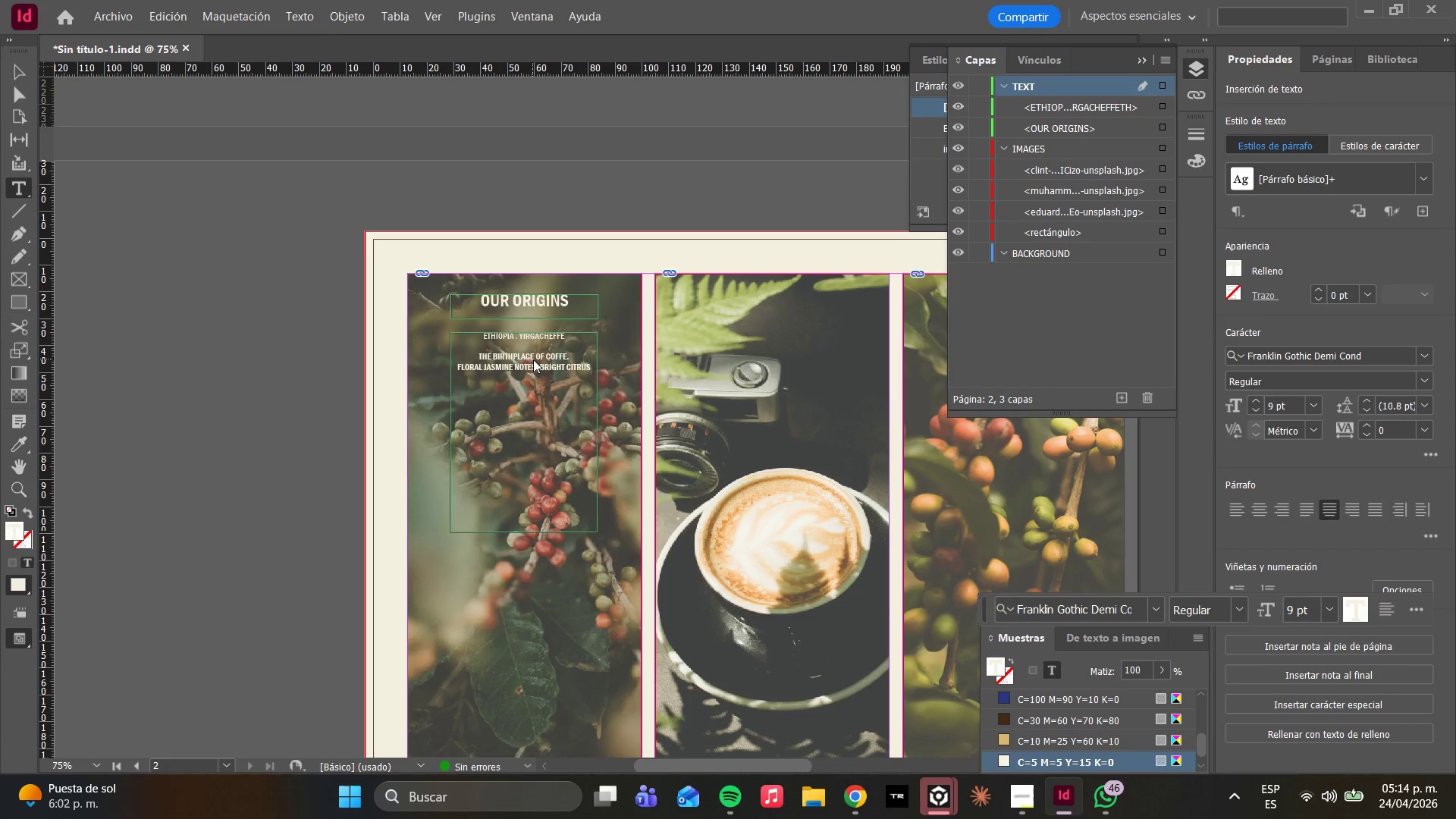 
type(AC)
key(Backspace)
key(Backspace)
 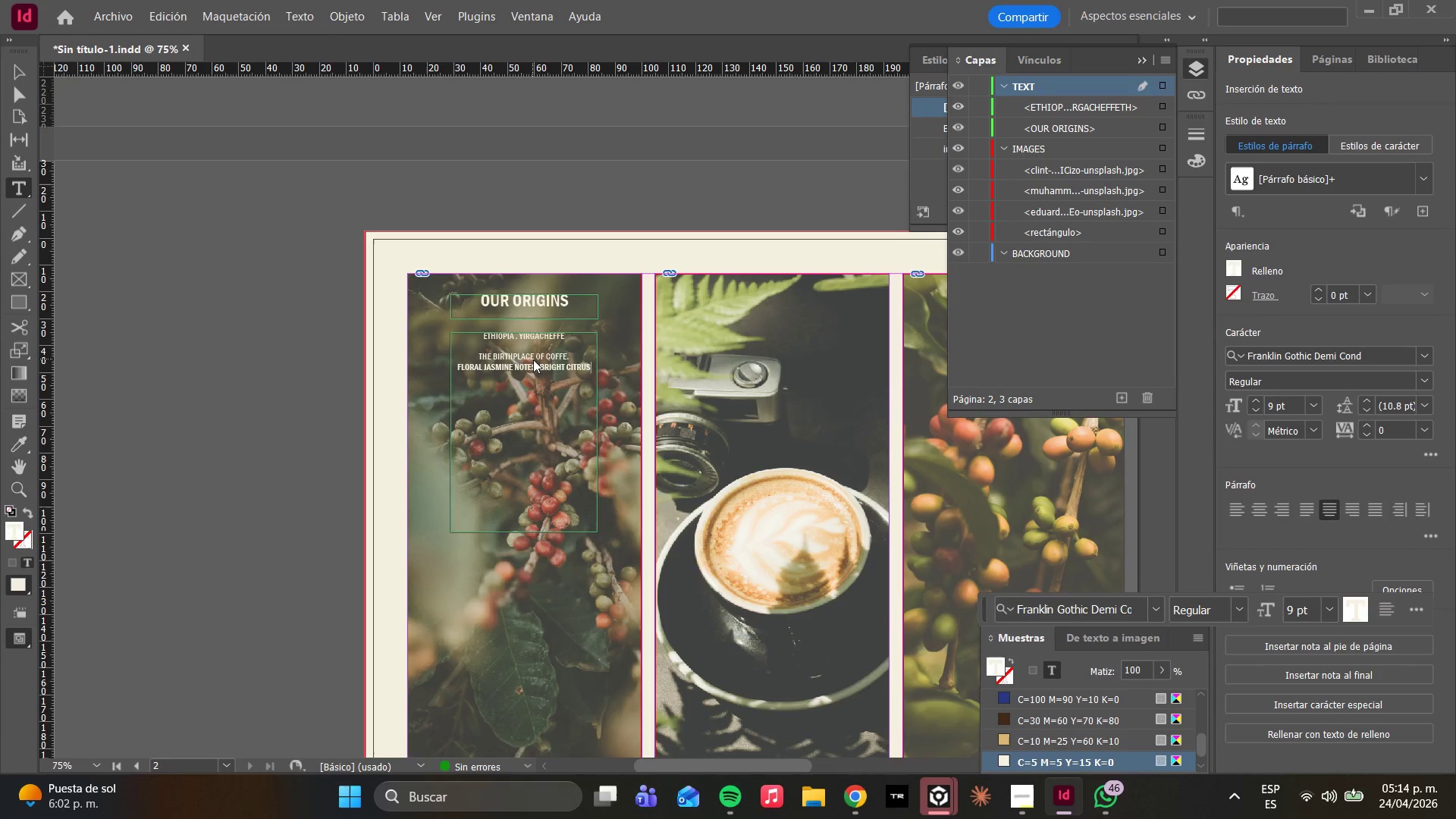 
key(Enter)
 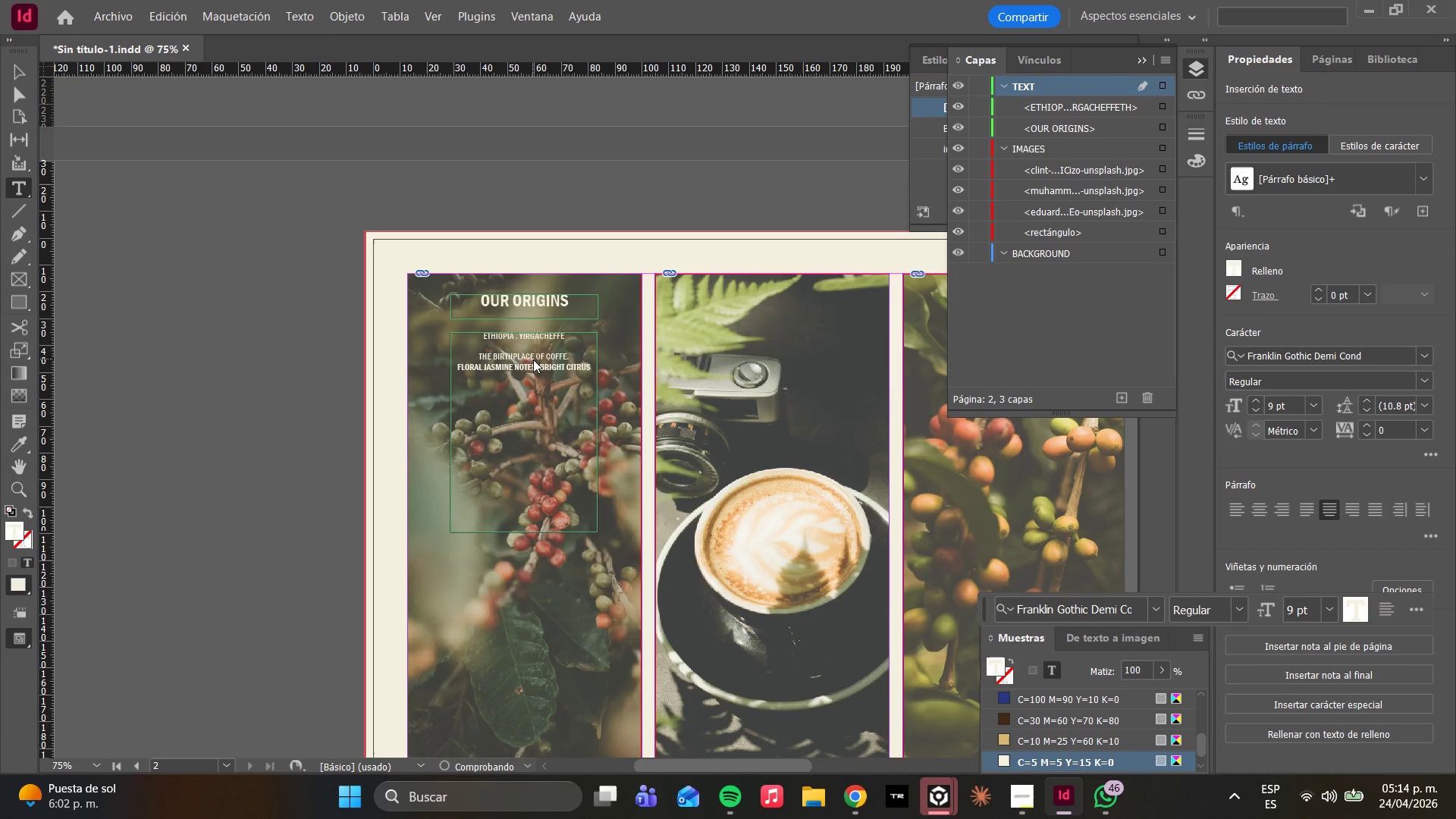 
type(ACIDITY, LIGHT )
 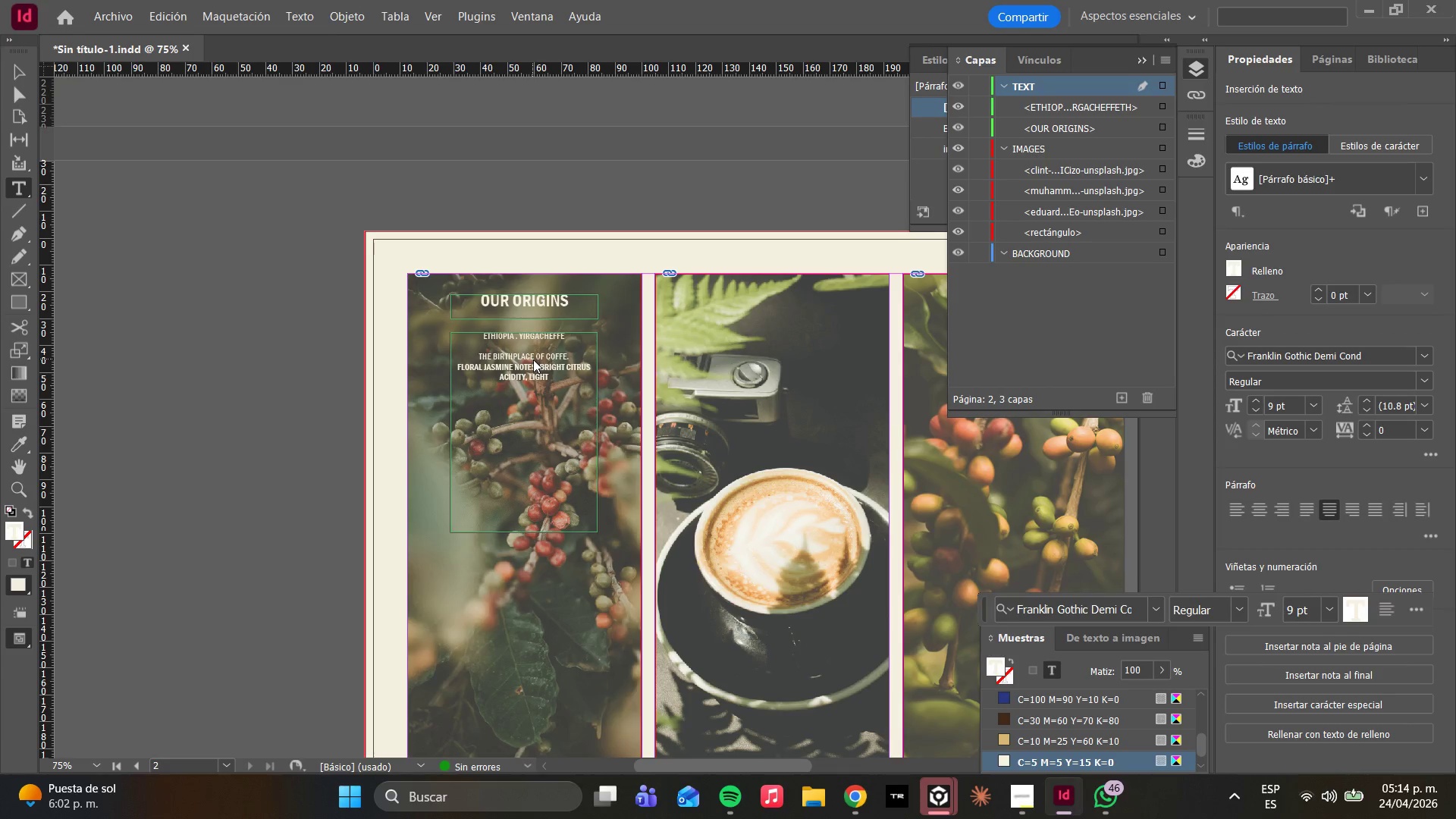 
type(BODY.//ROAST)
 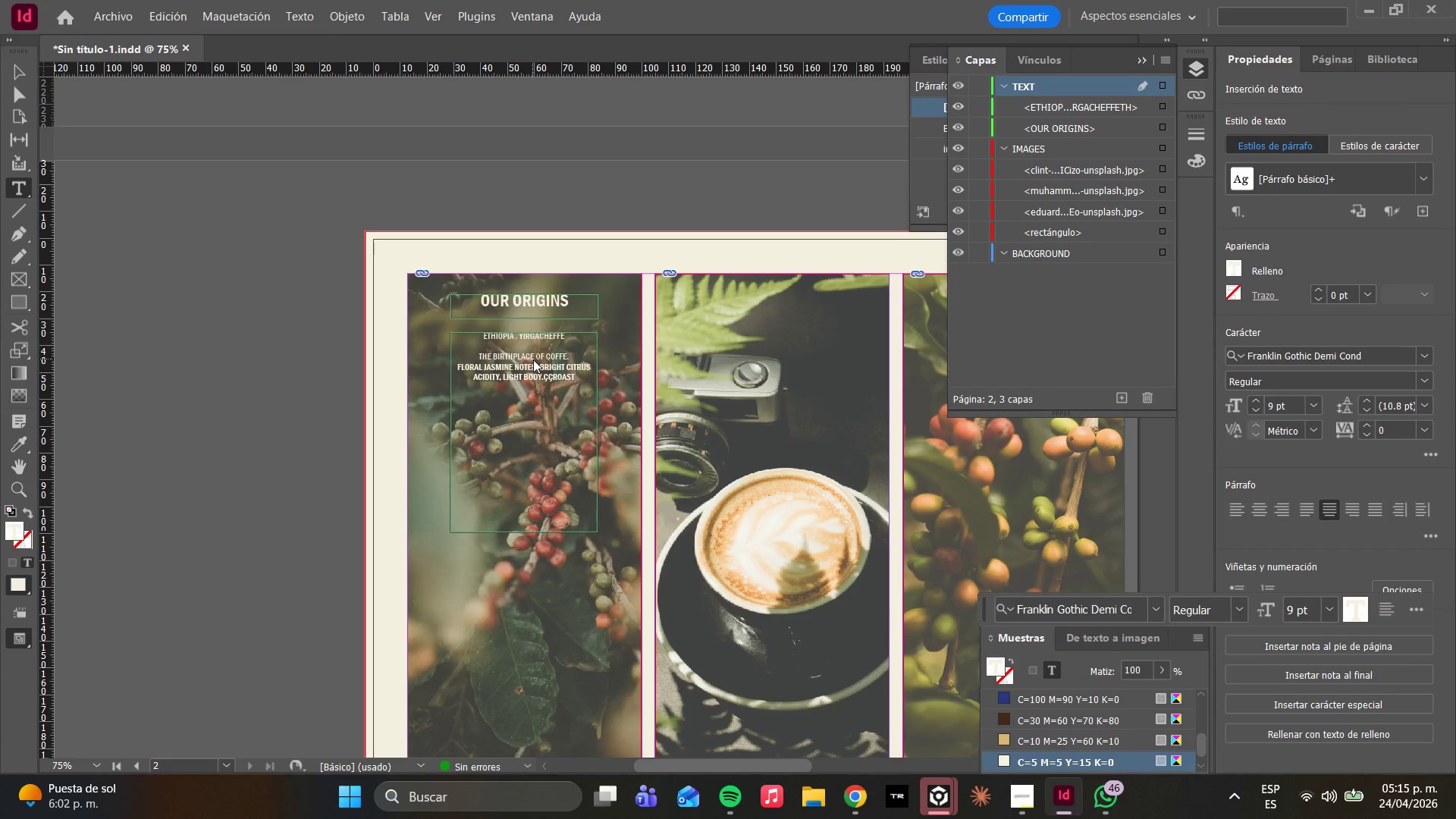 
key(ArrowLeft)
 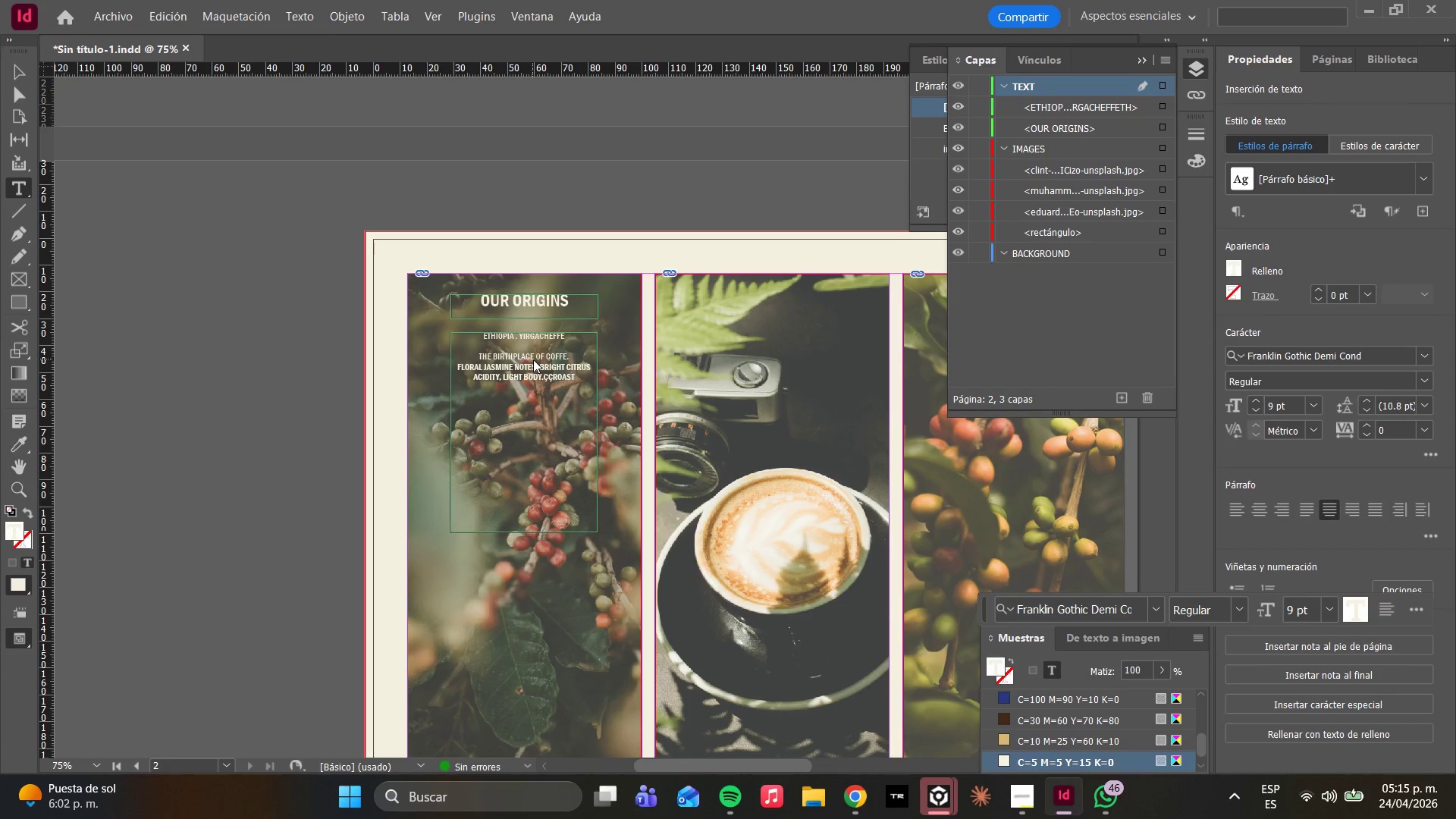 
key(ArrowLeft)
 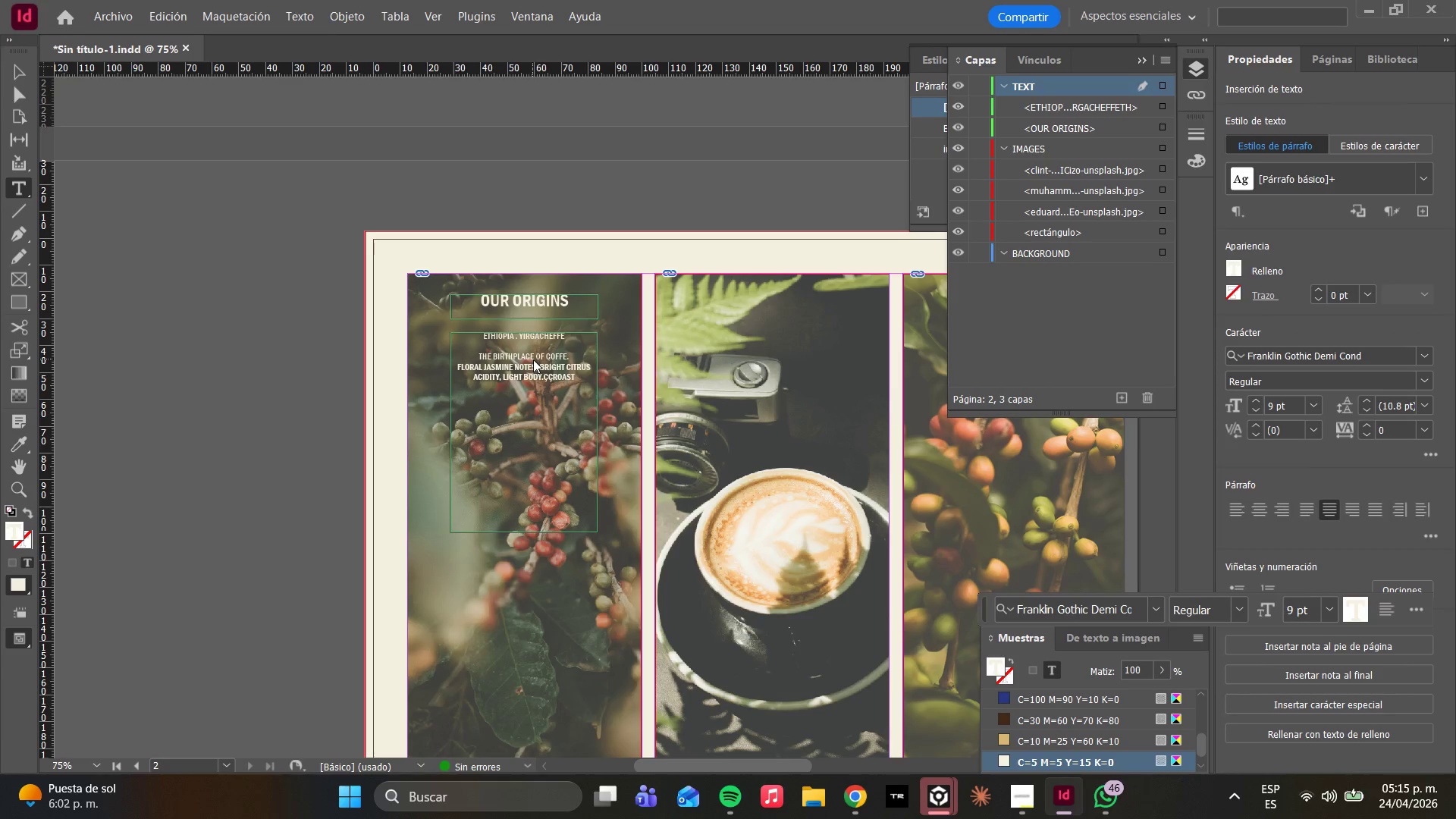 
key(ArrowLeft)
 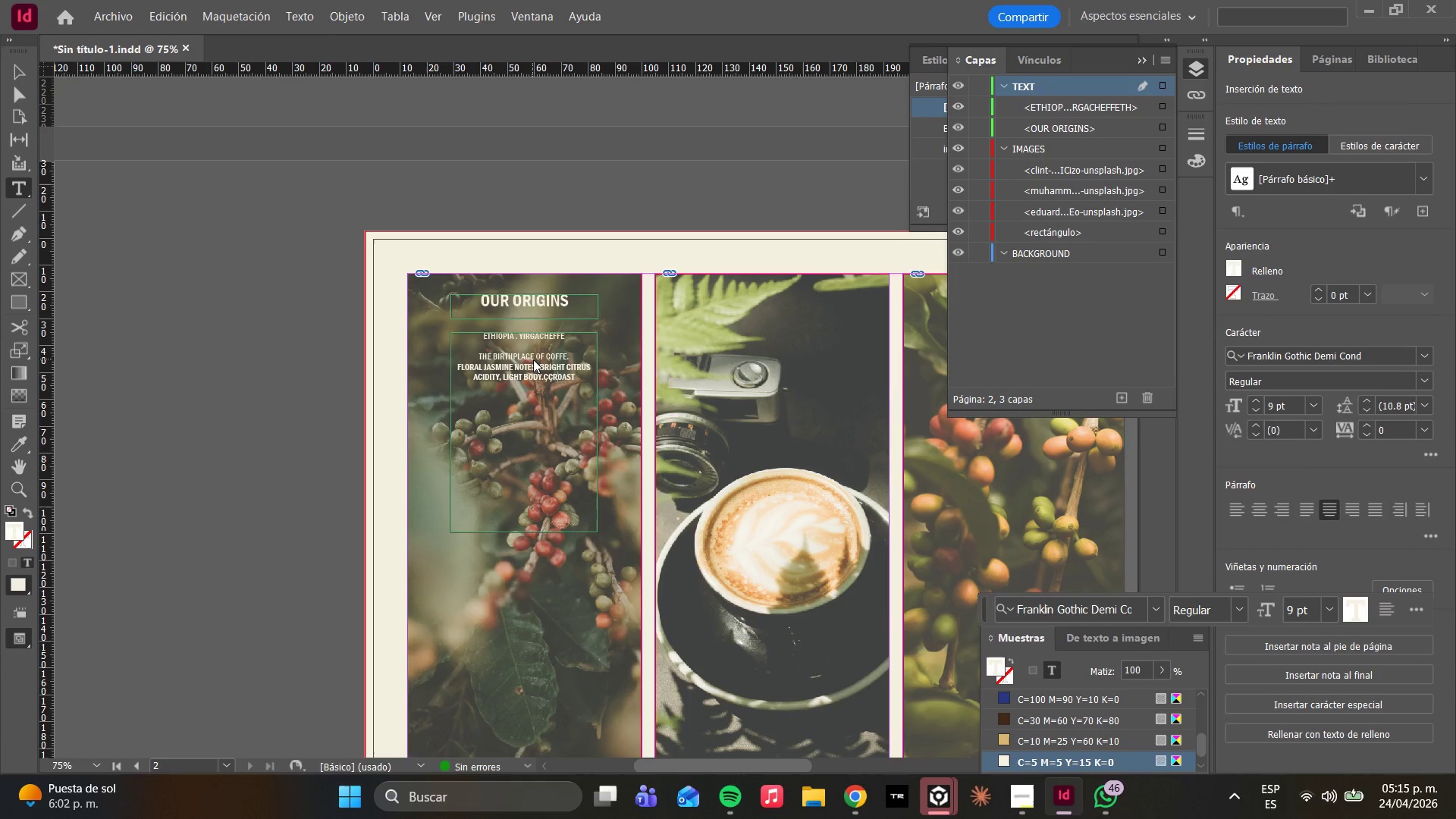 
key(ArrowLeft)
 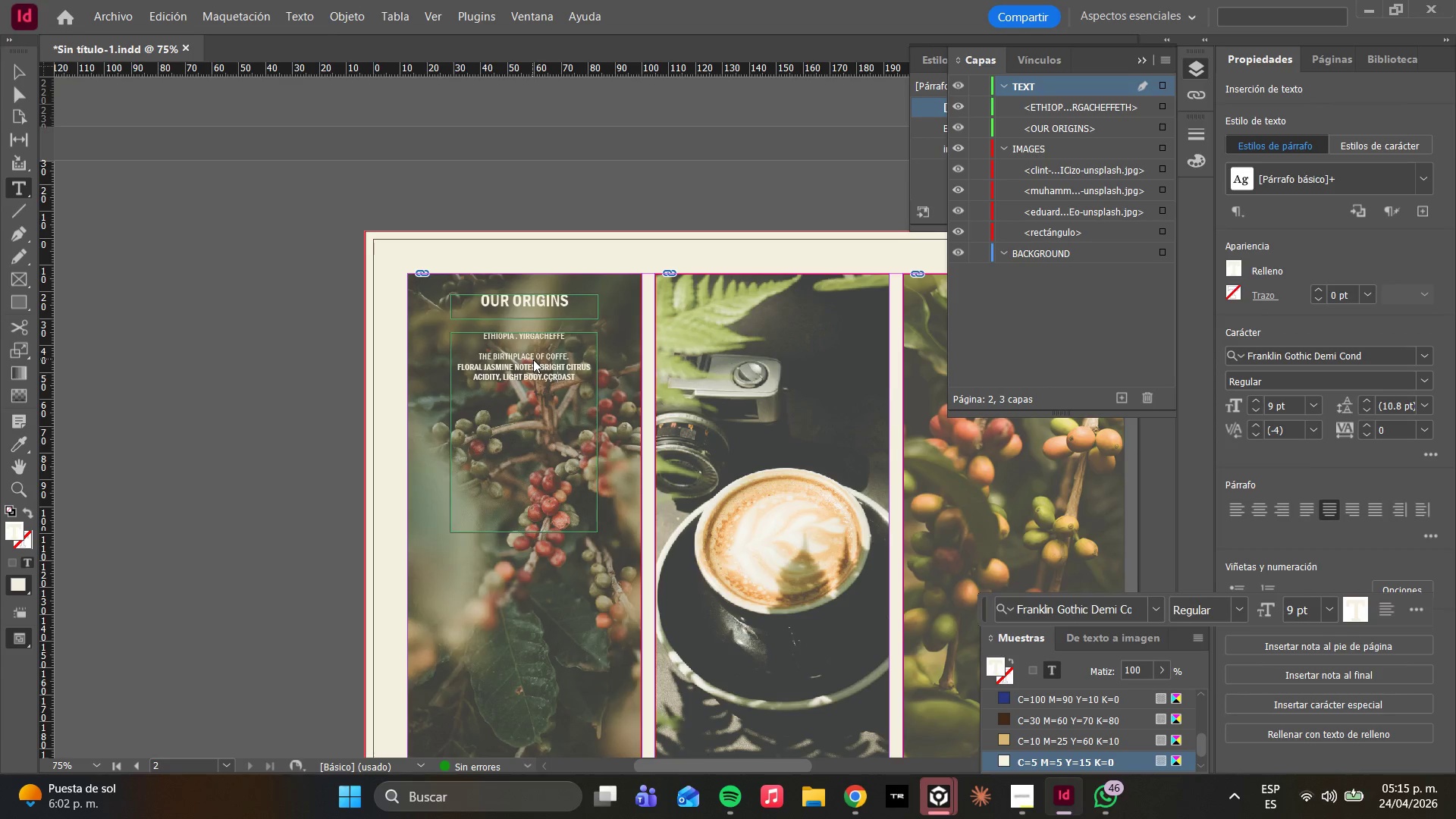 
key(ArrowLeft)
 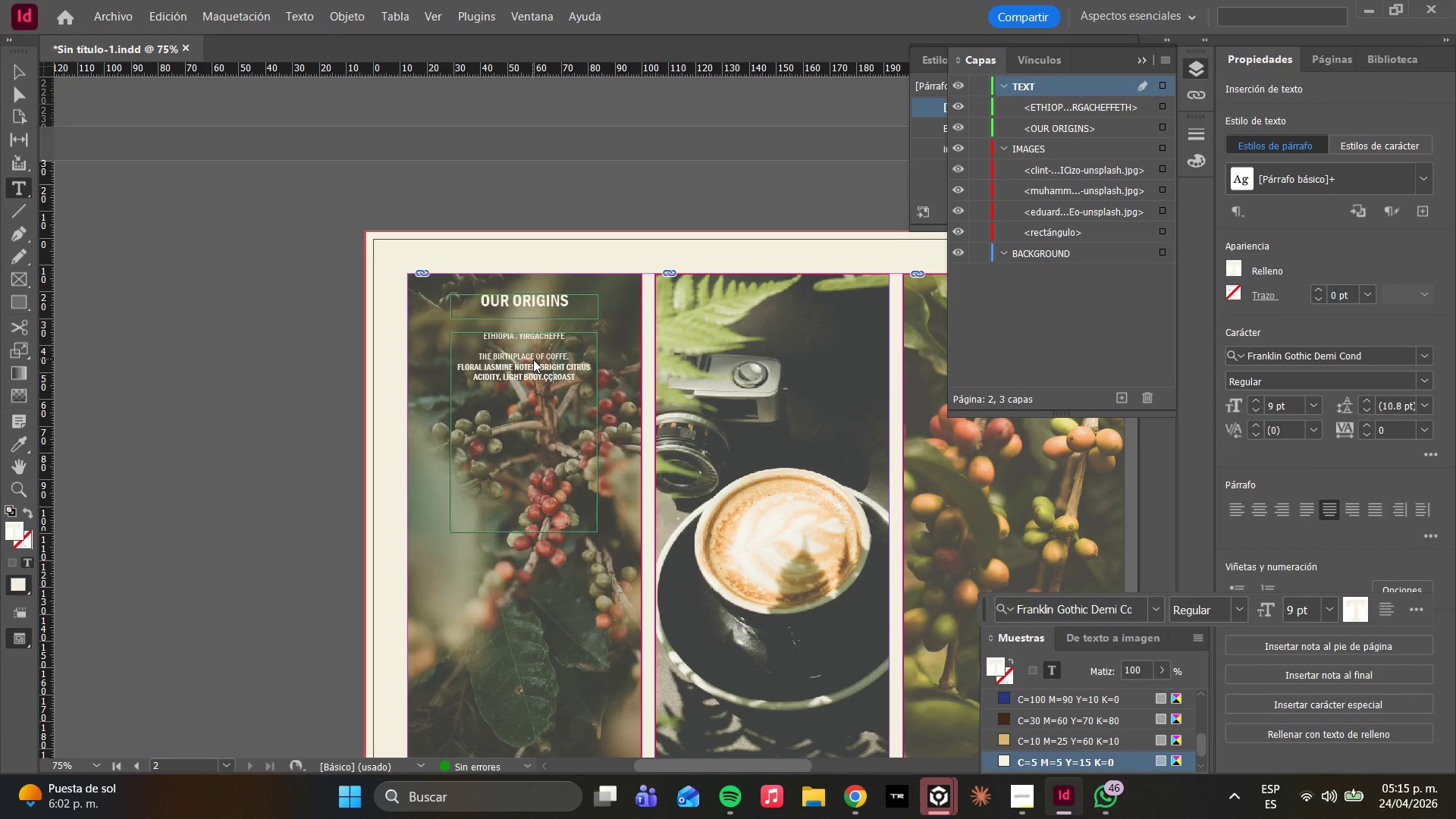 
key(Backspace)
 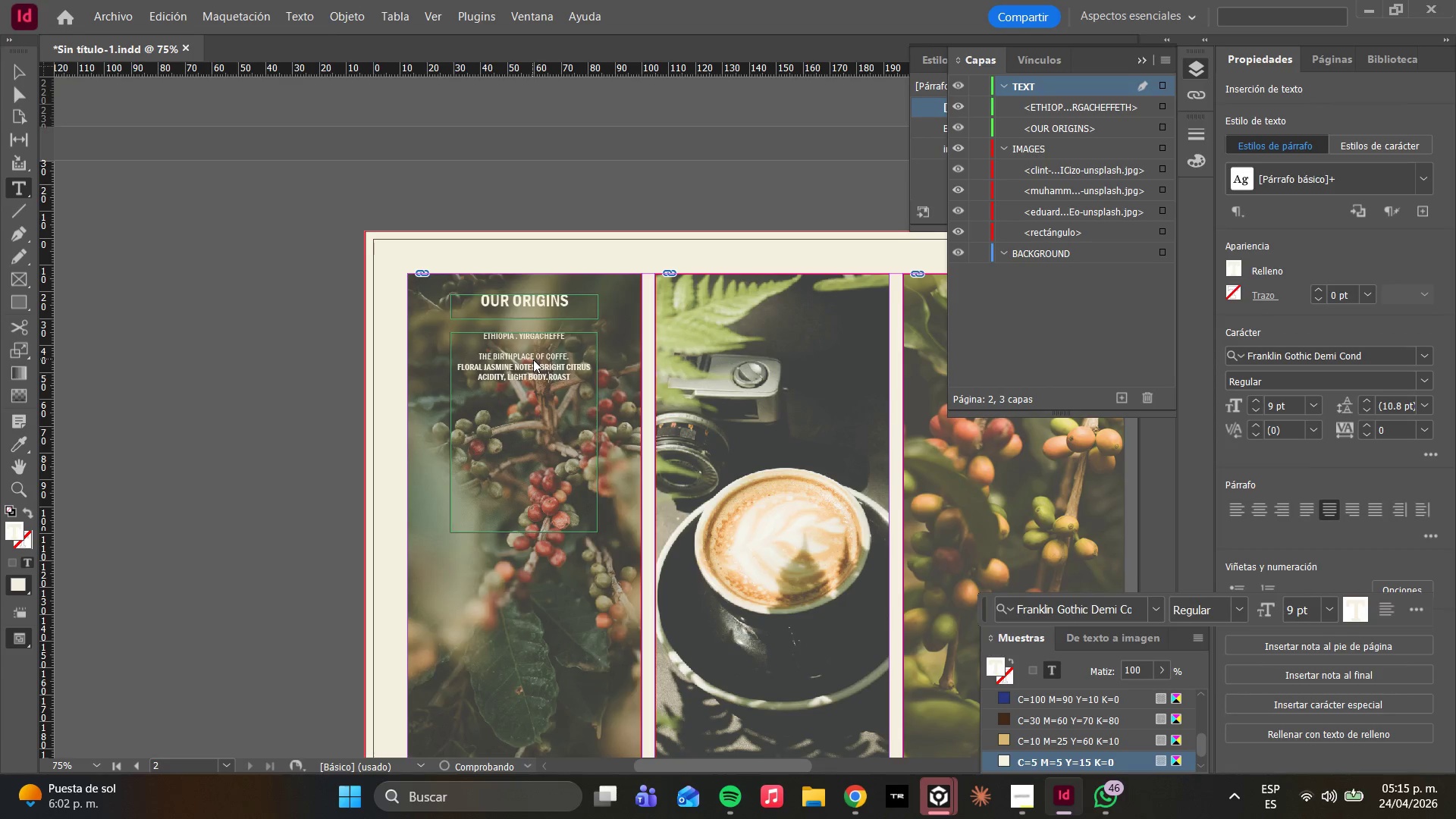 
key(Backspace)
 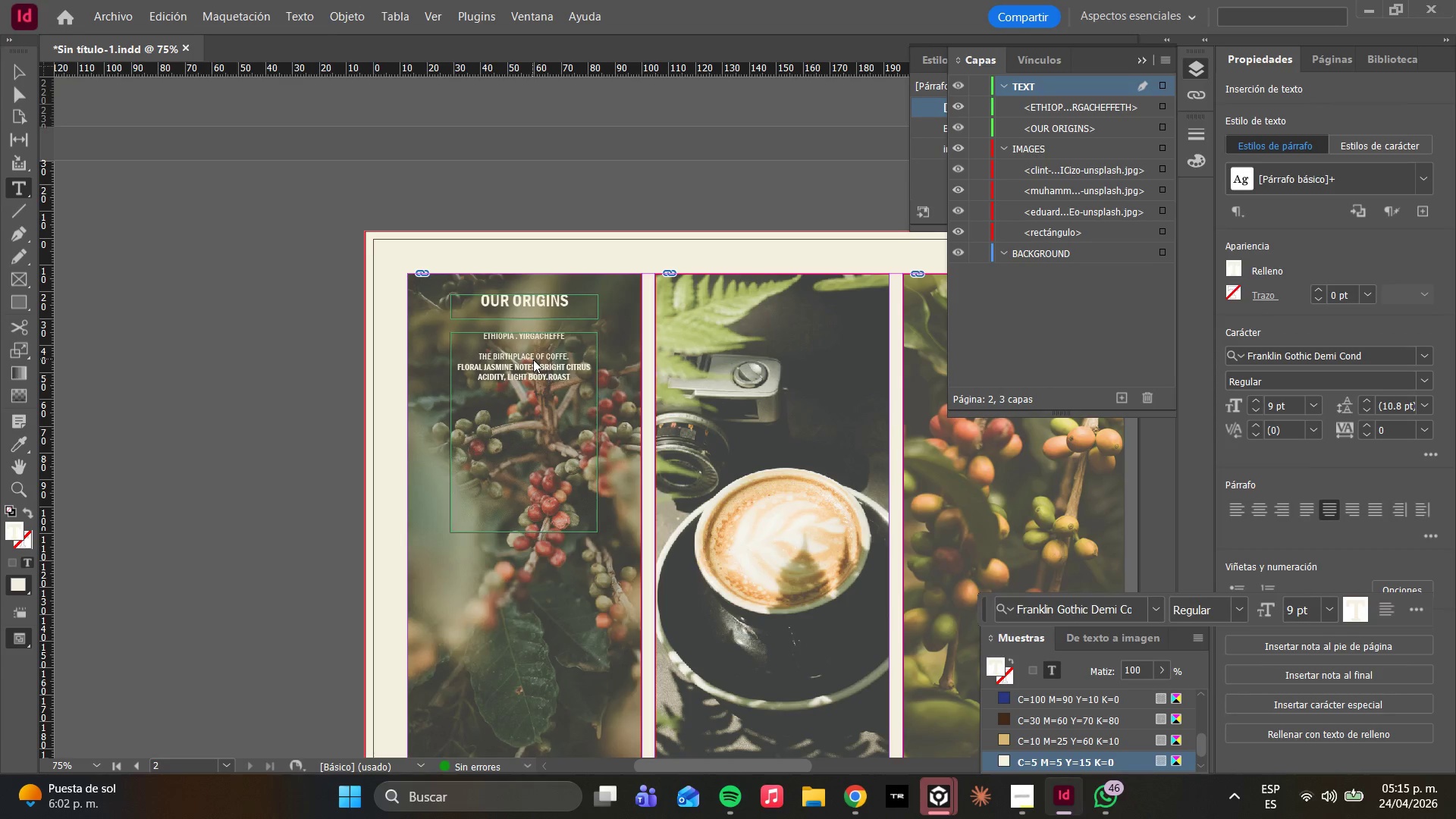 
key(Enter)
 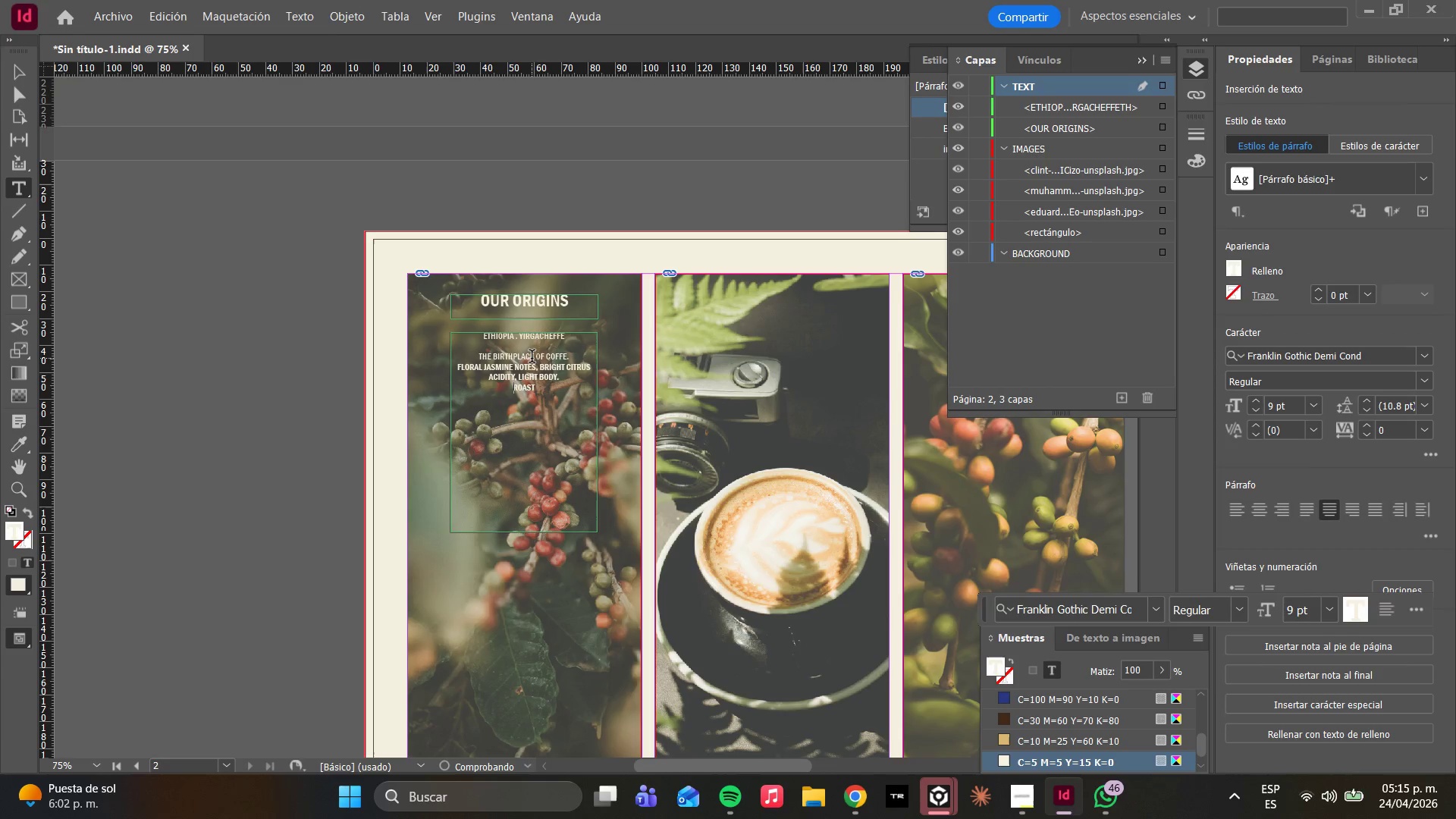 
key(Enter)
 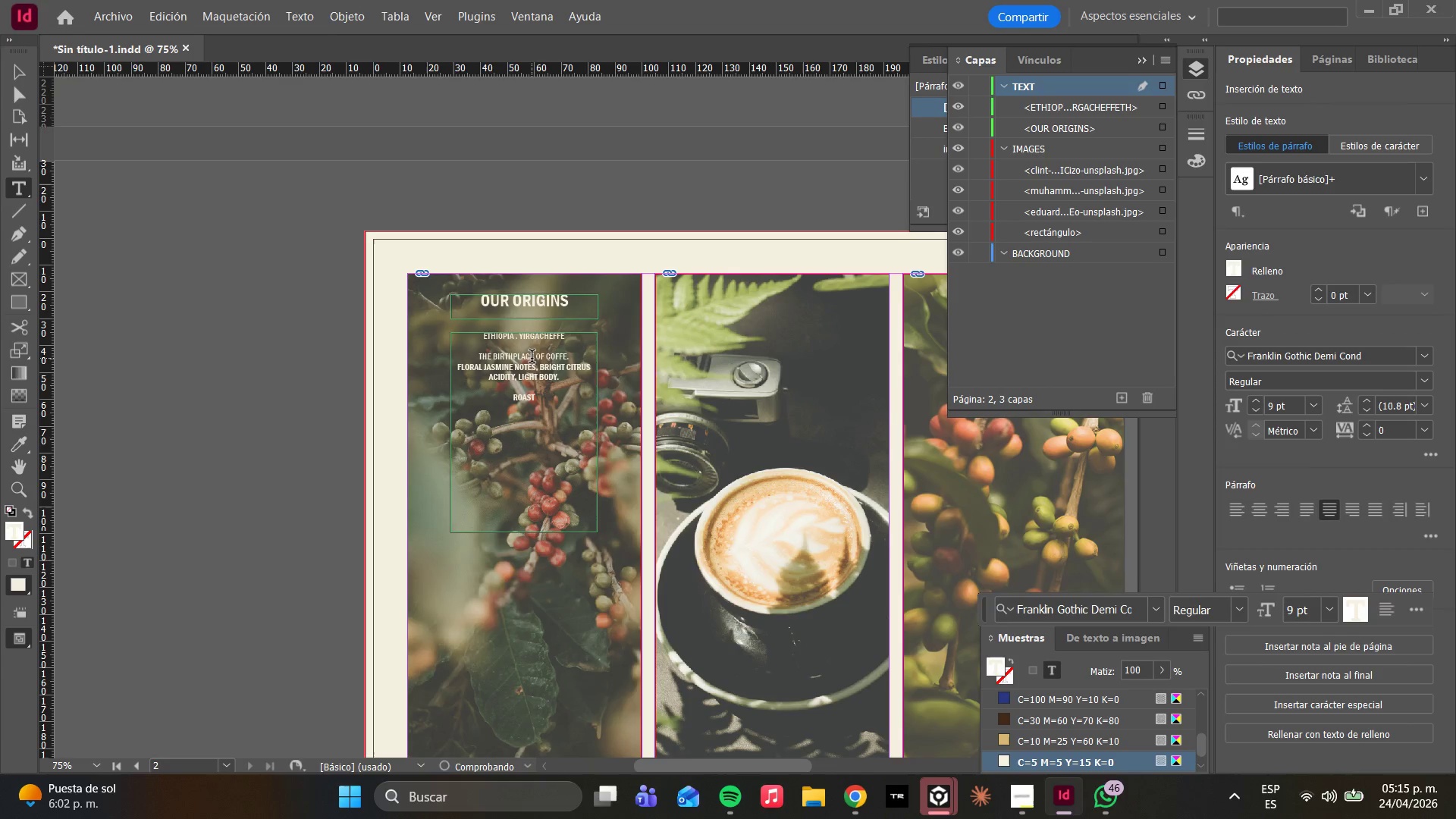 
key(ArrowRight)
 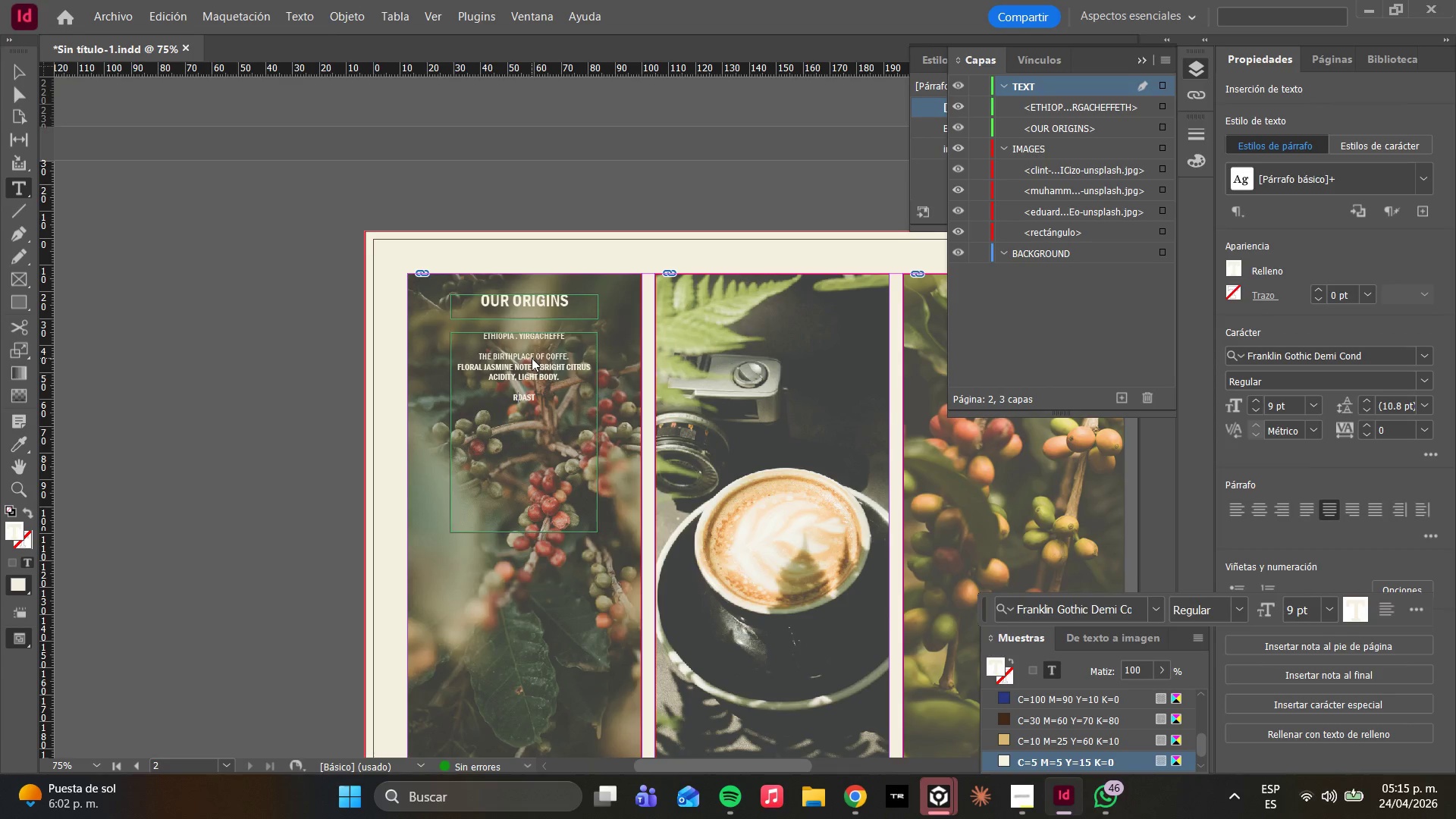 
key(ArrowRight)
 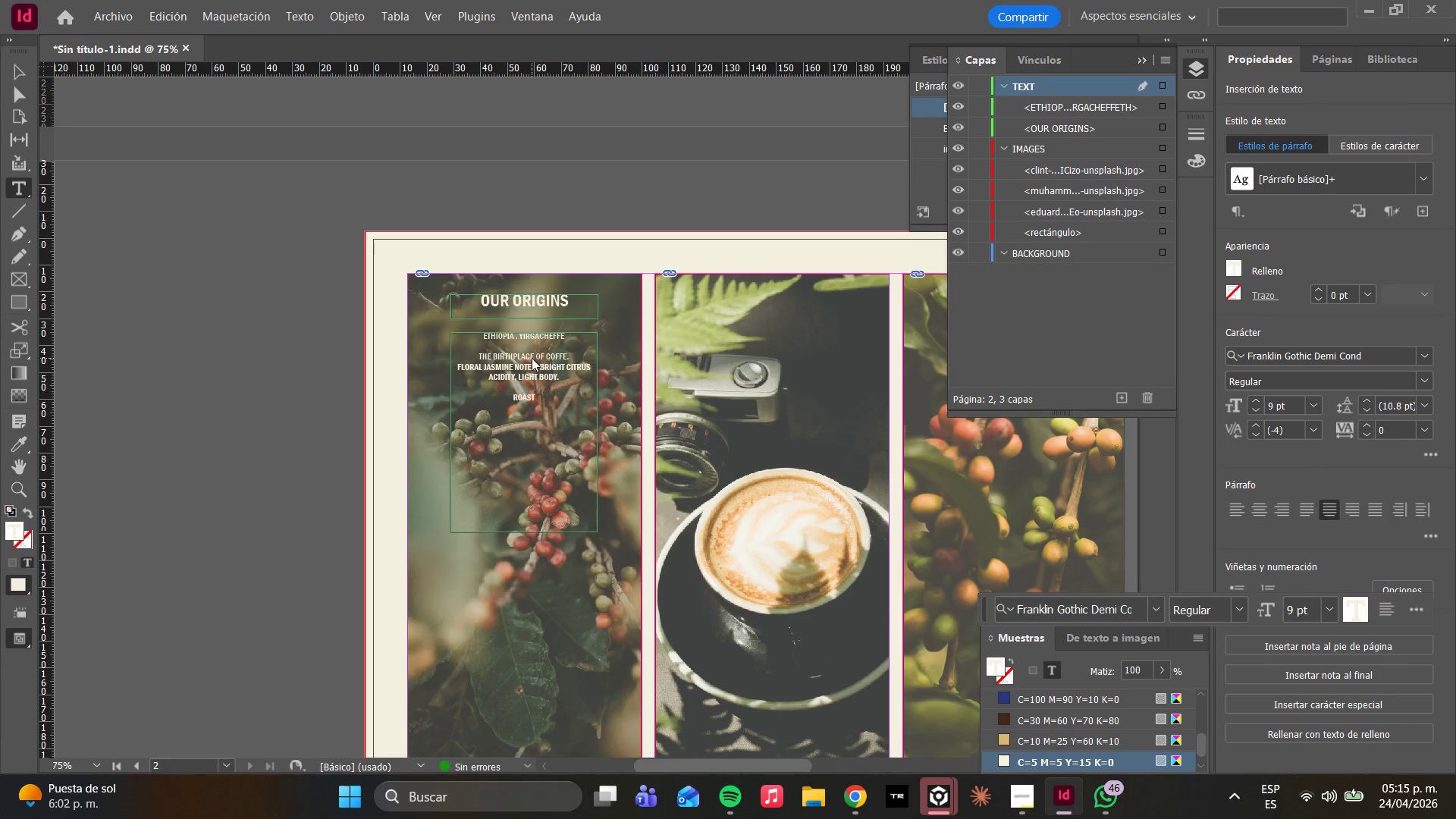 
key(ArrowRight)
 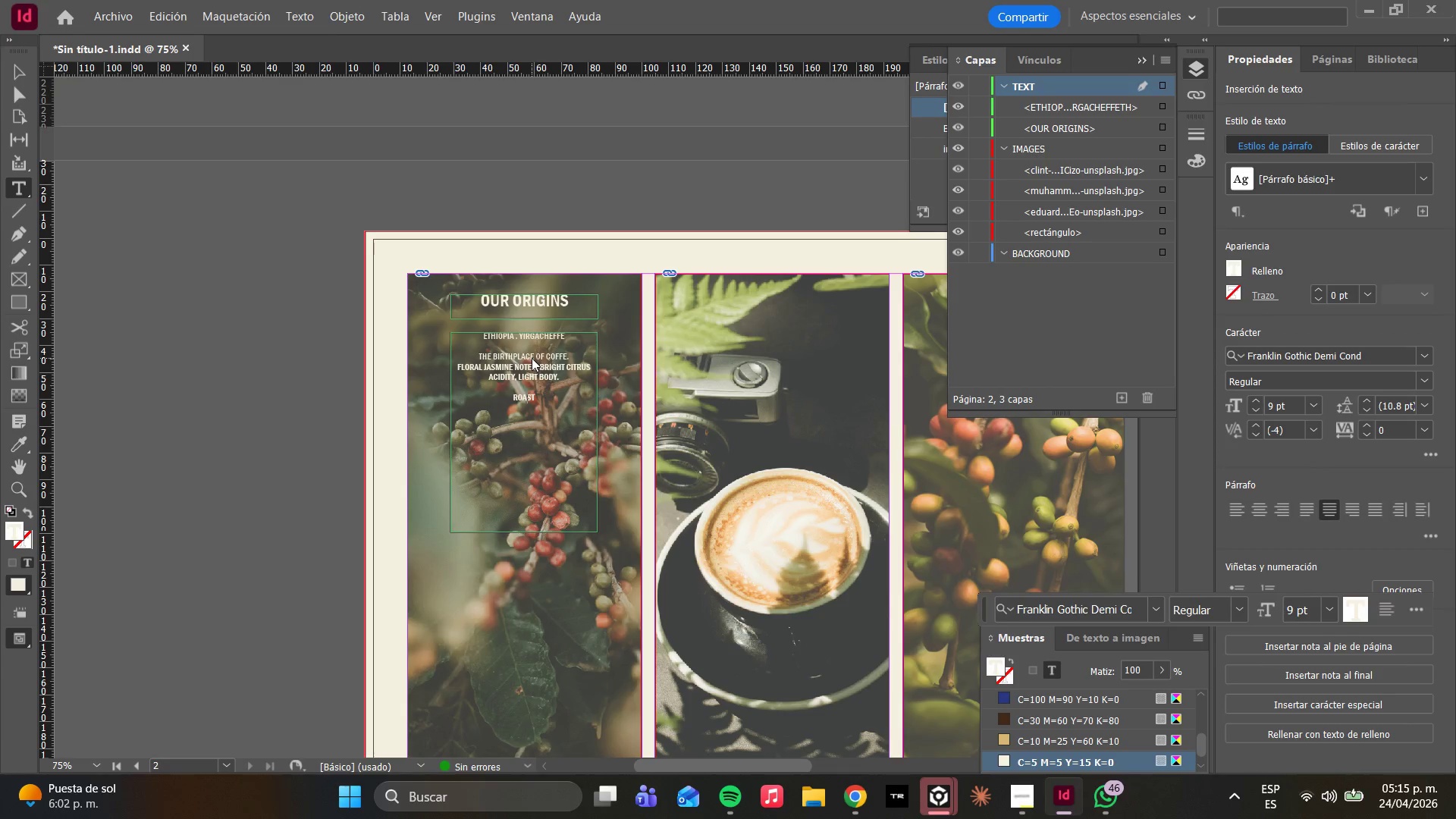 
key(ArrowRight)
 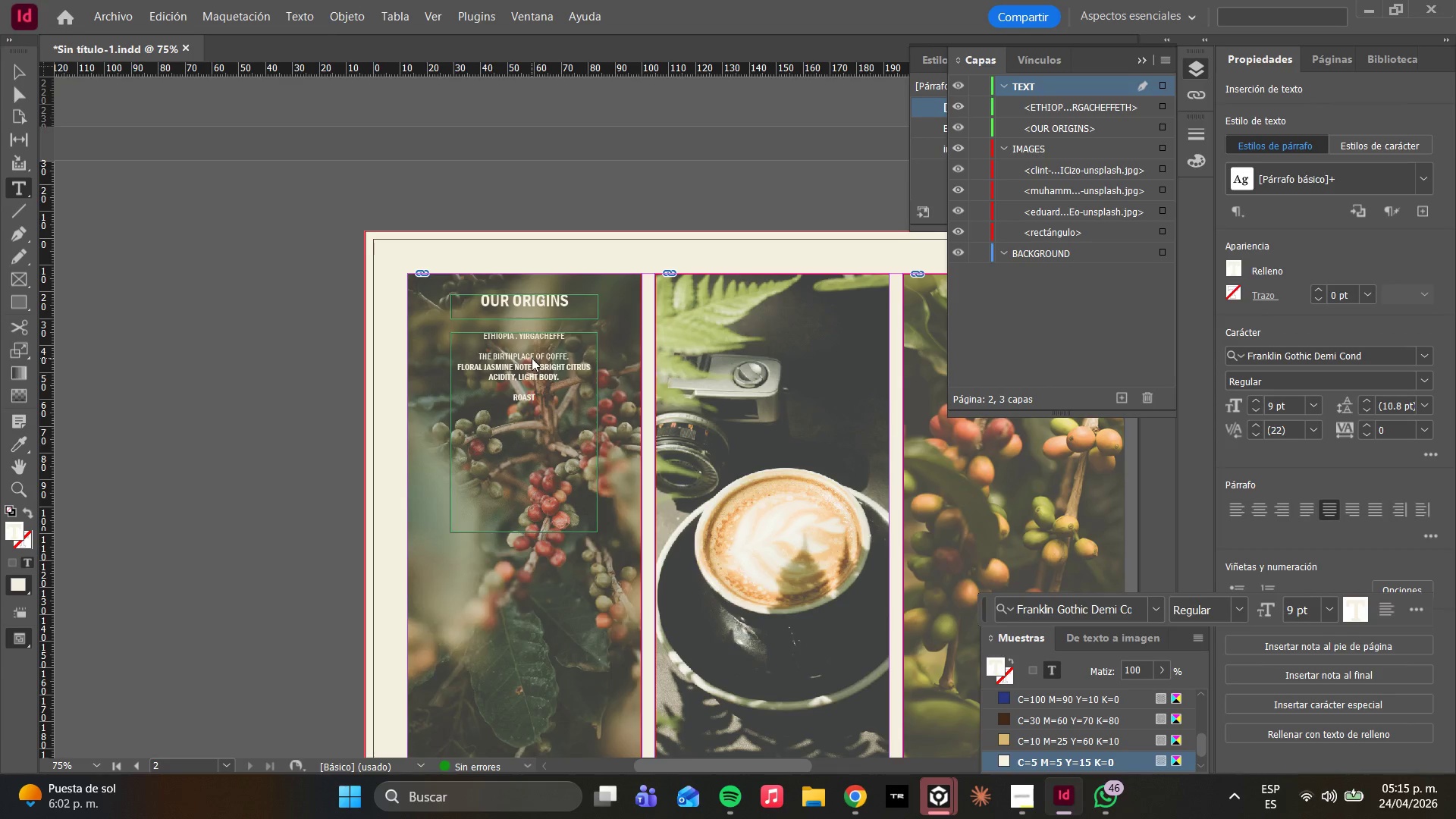 
key(ArrowRight)
 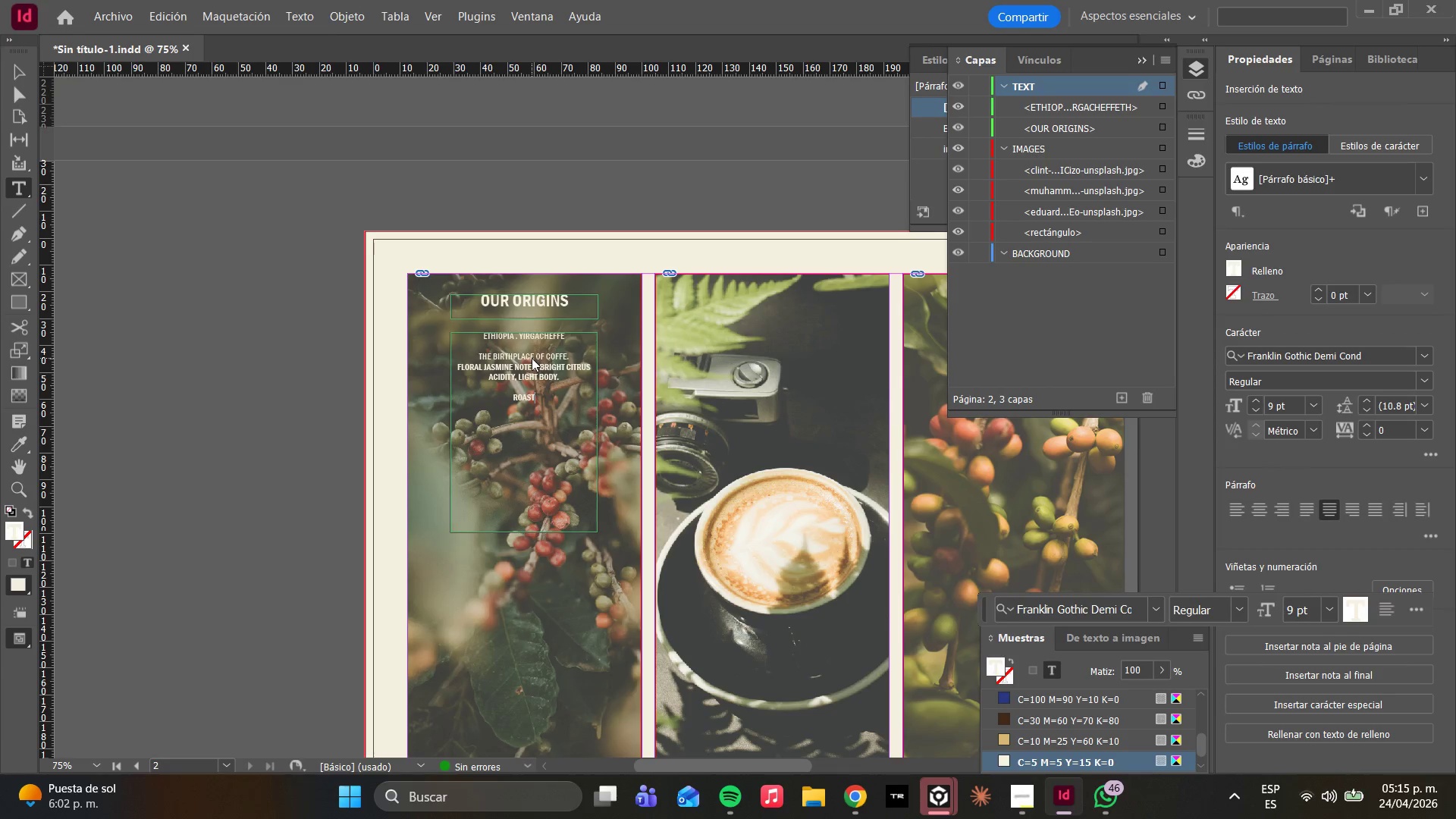 
type(<)
key(Backspace)
type(> Light )
 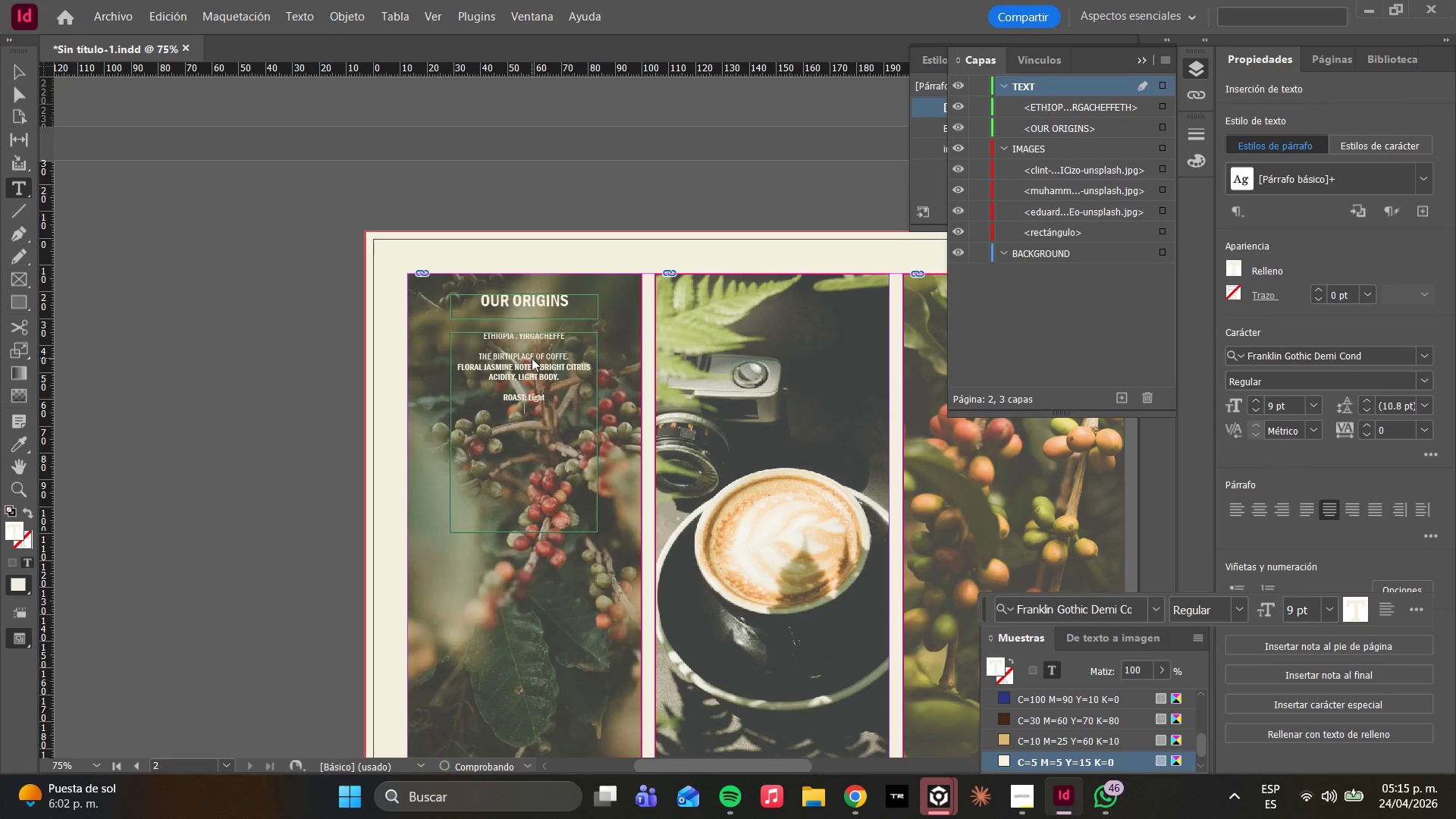 
 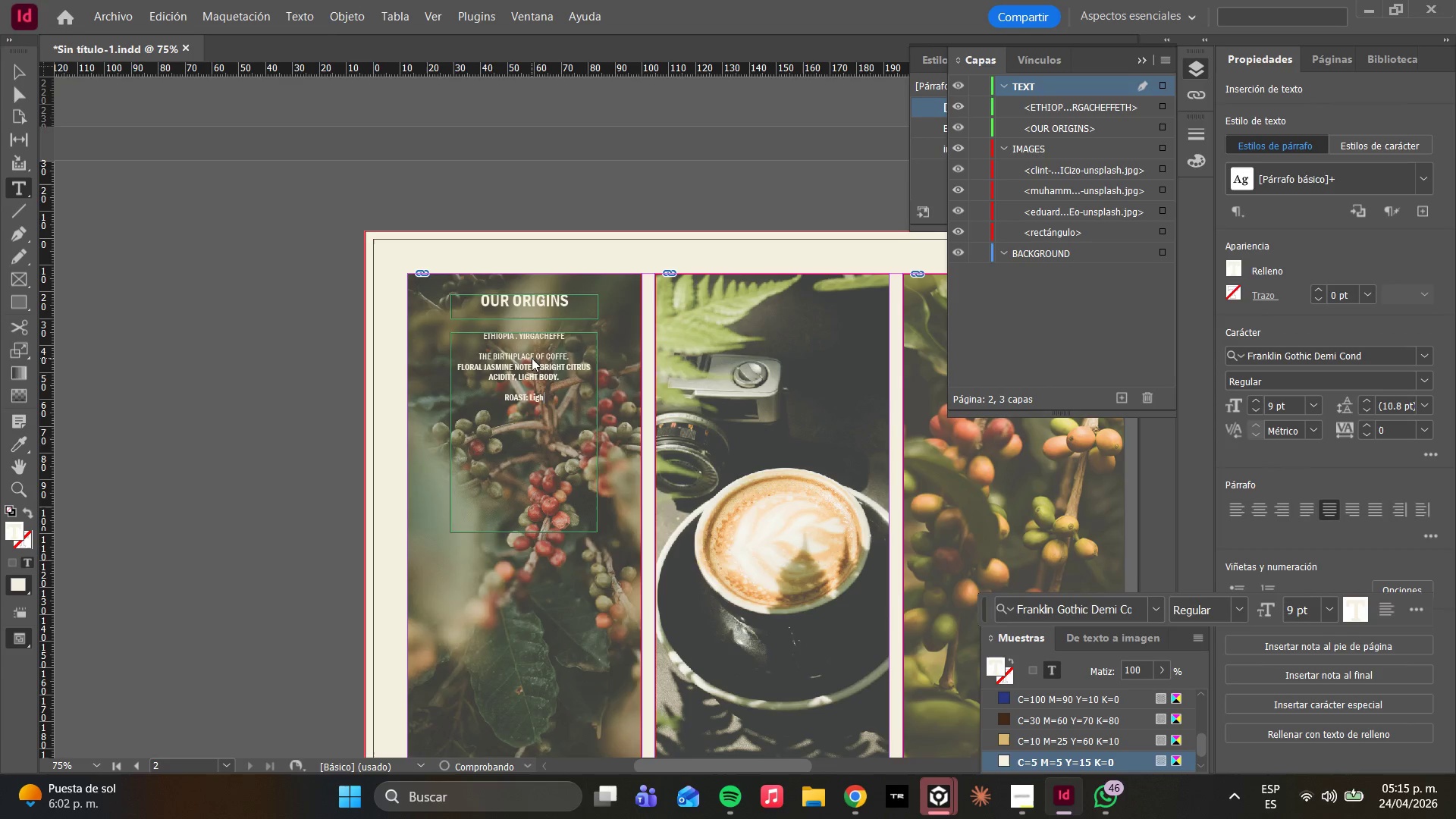 
key(Enter)
 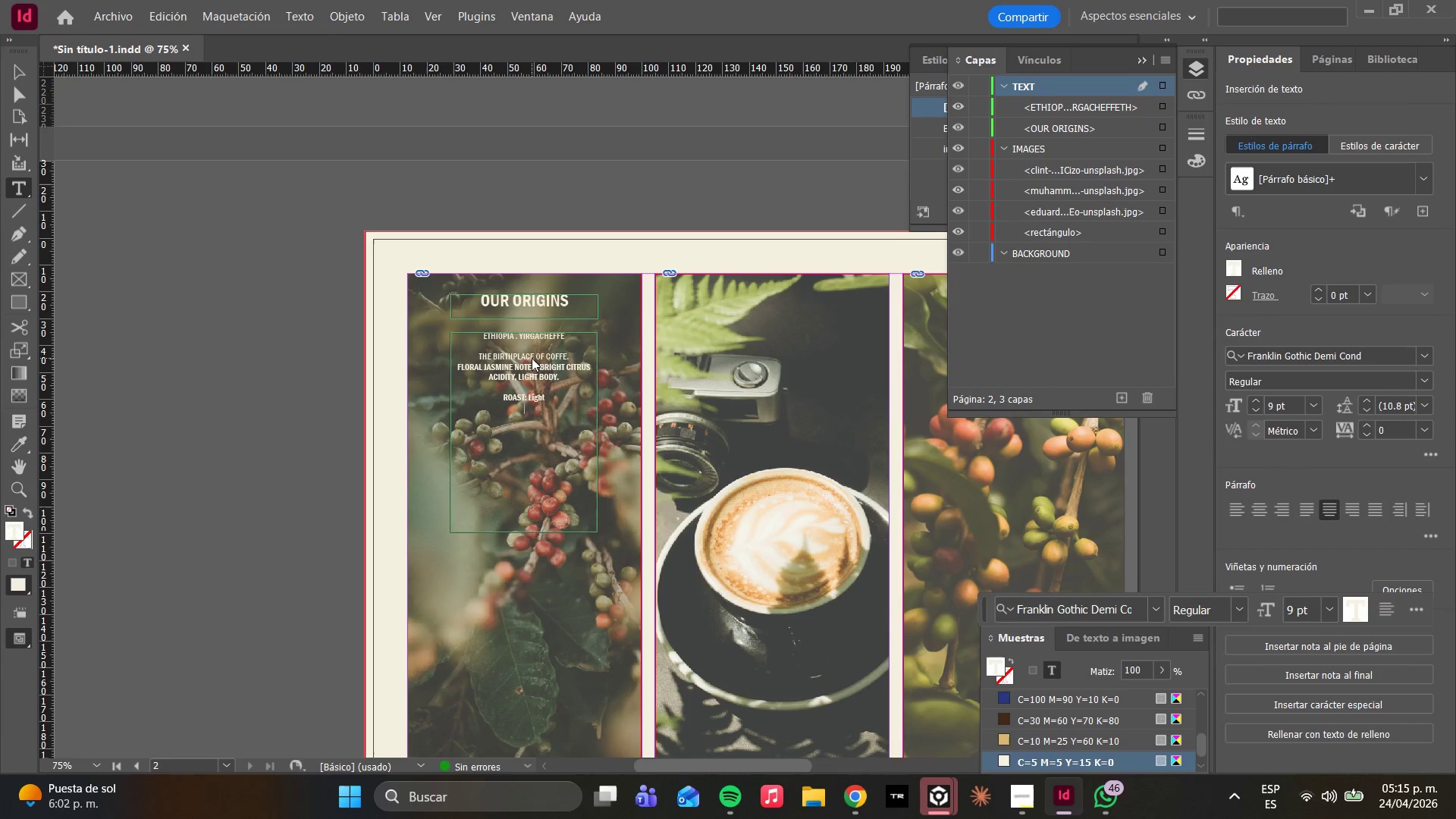 
key(Backspace)
key(Backspace)
key(Backspace)
key(Backspace)
key(Backspace)
key(Backspace)
type(IGHT)
 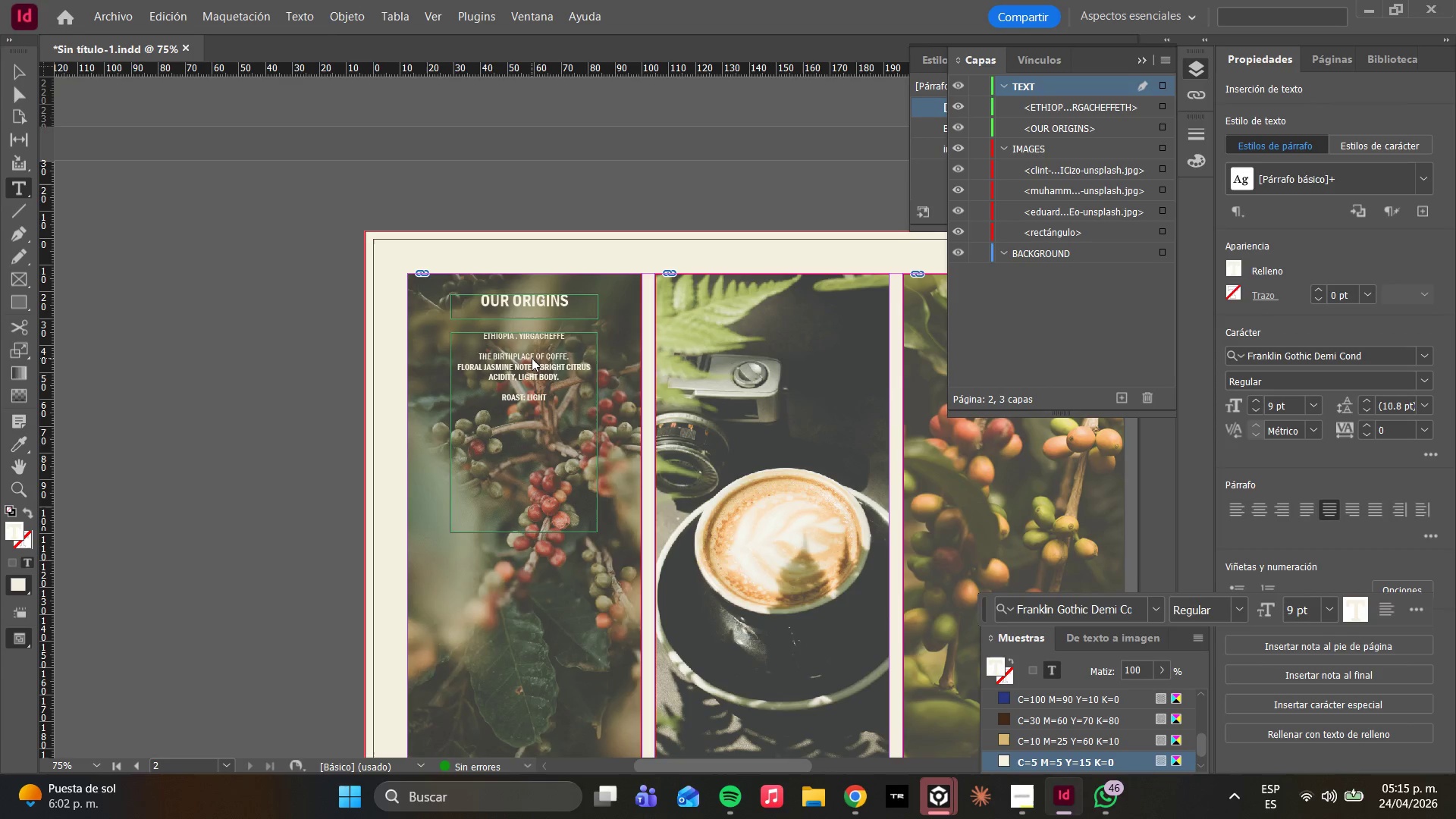 
key(Enter)
 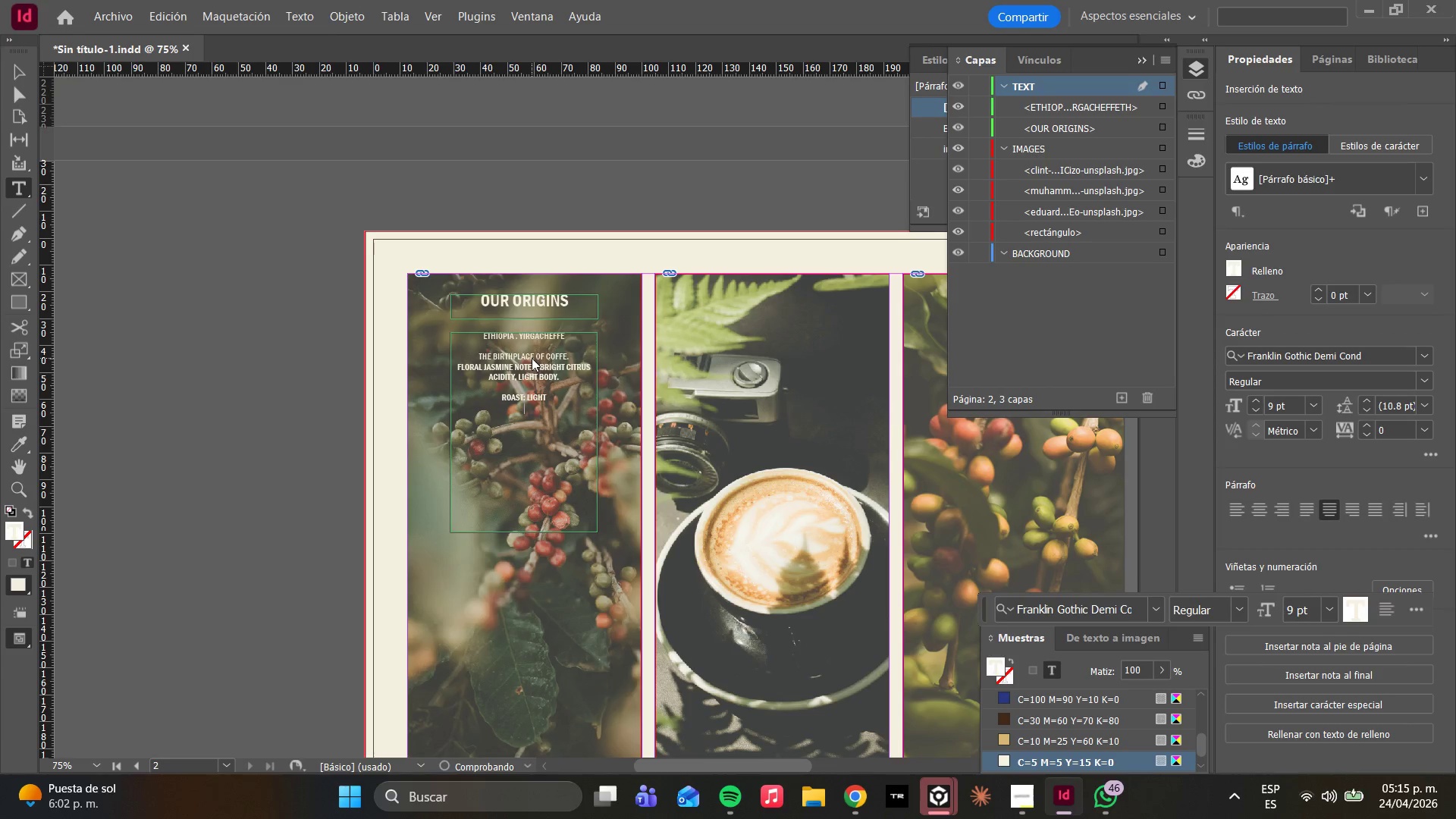 
key(Enter)
 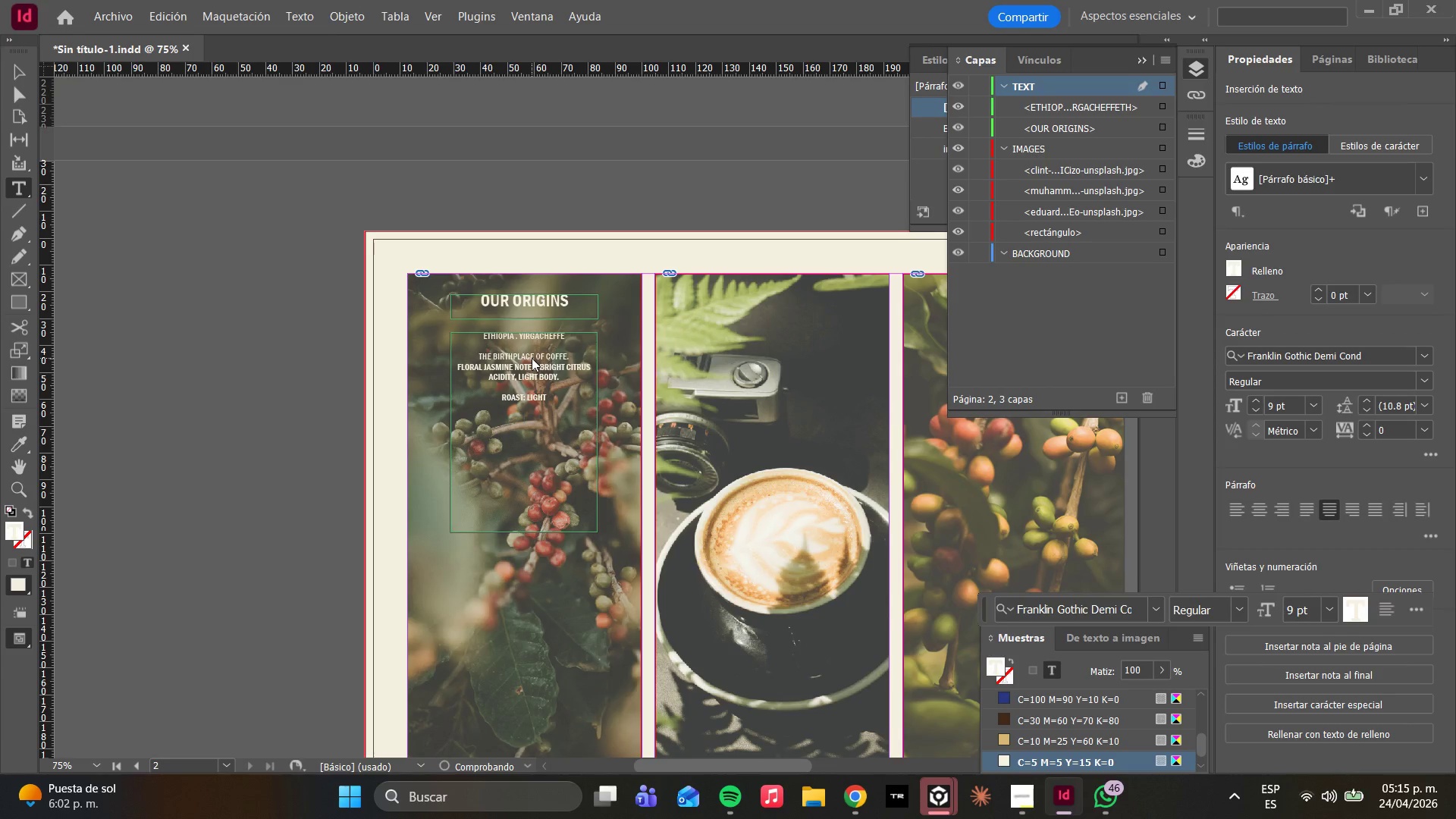 
type($10&)
 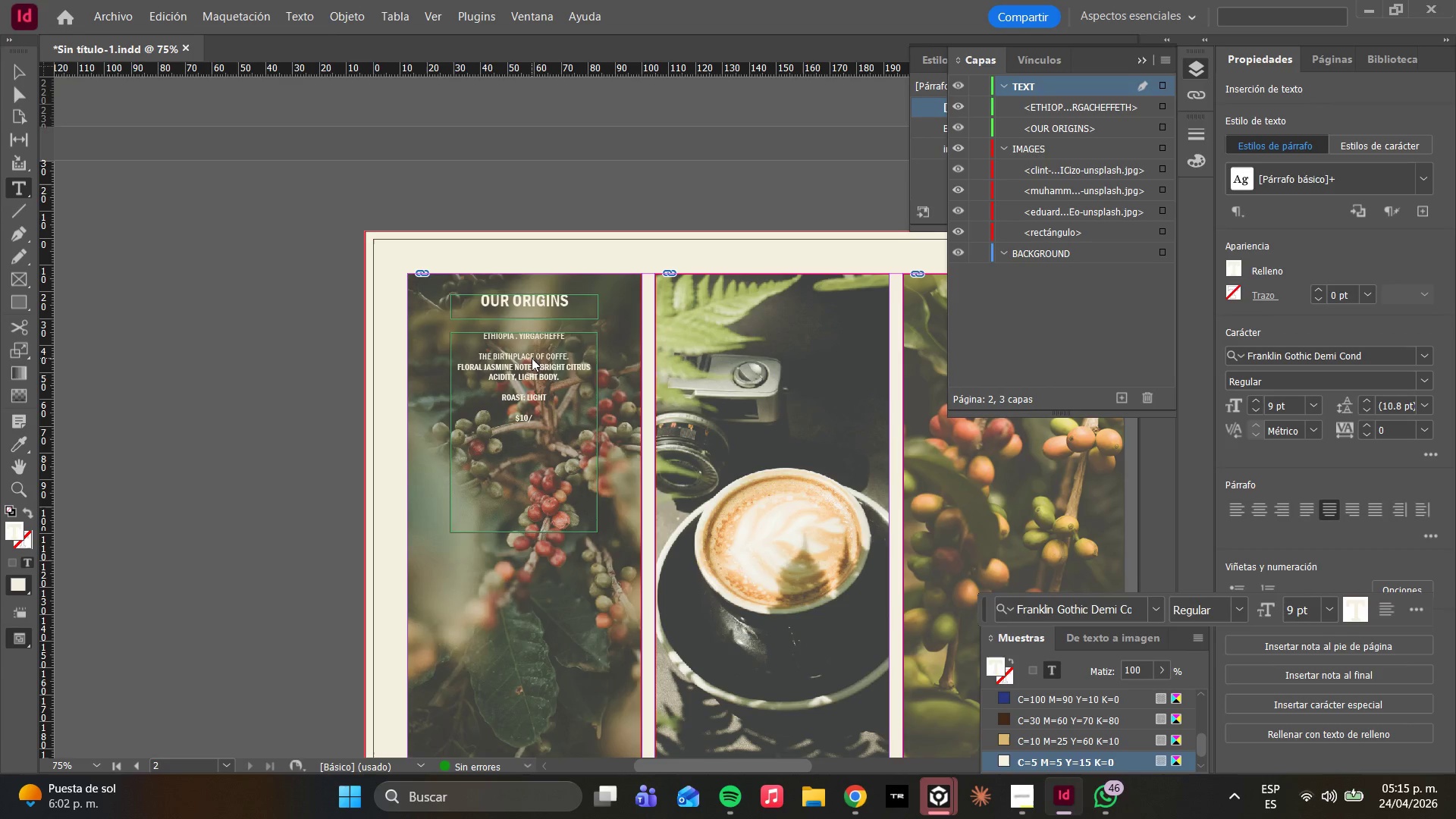 
key(ArrowLeft)
 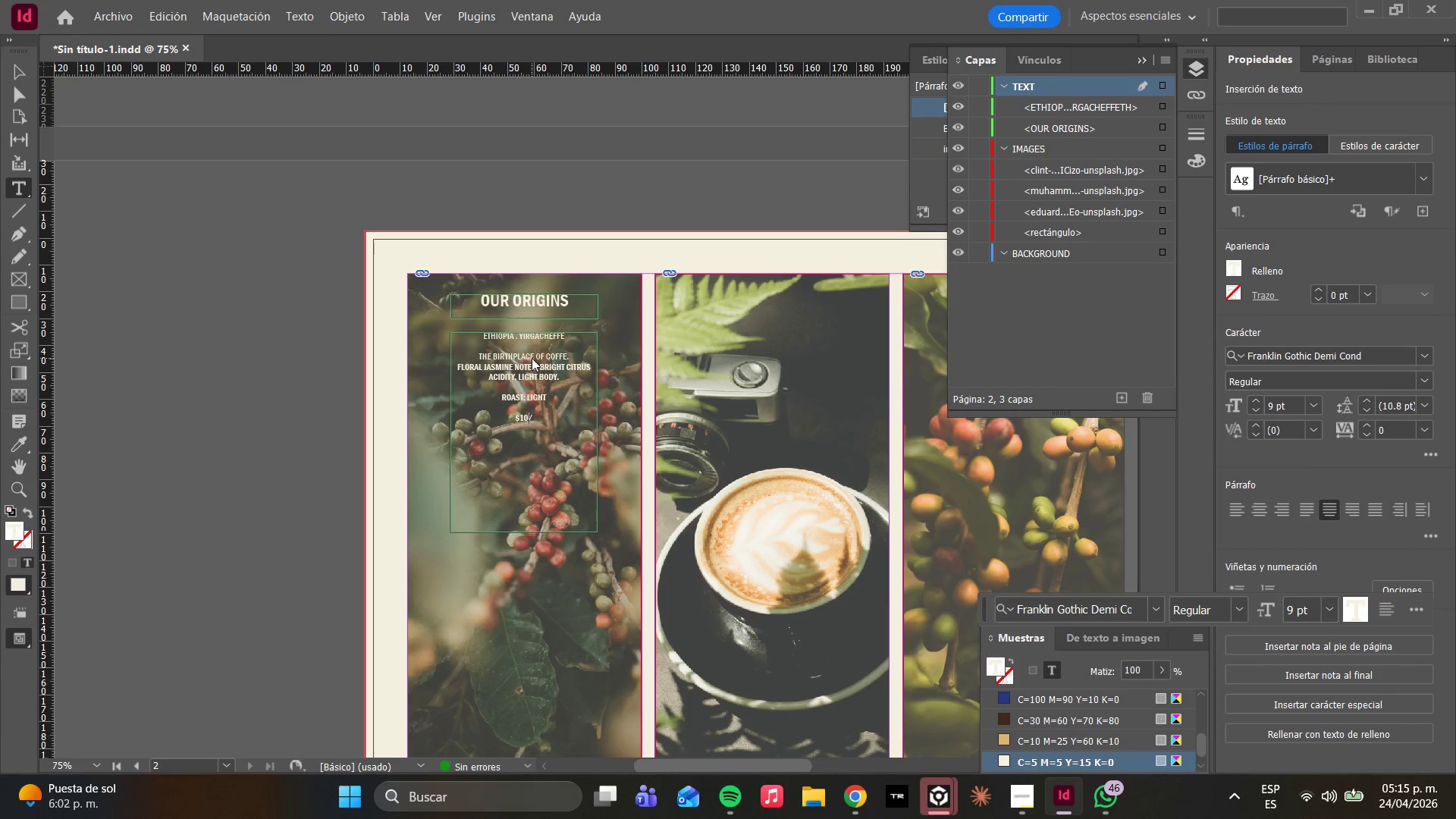 
key(Backspace)
 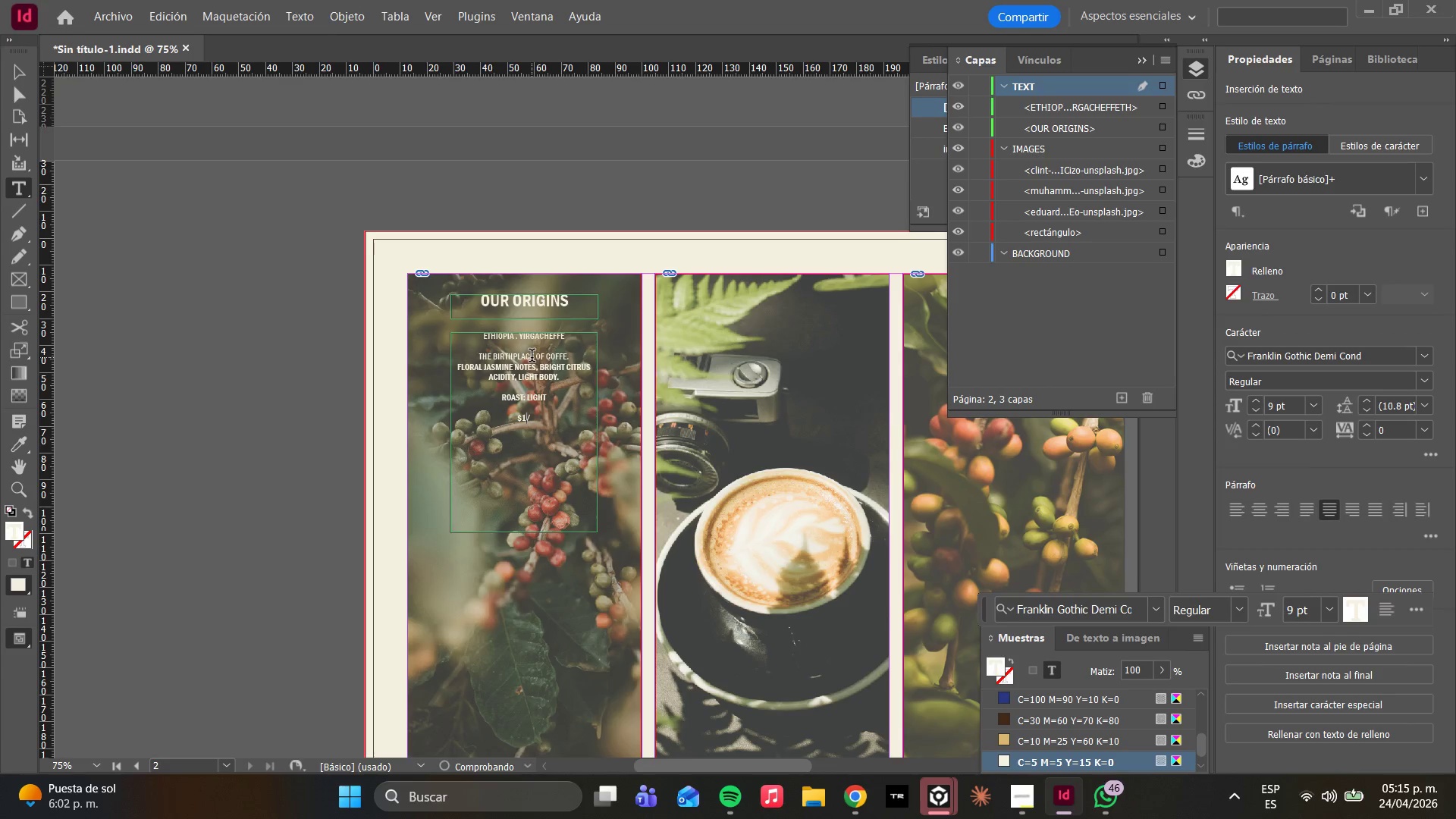 
key(8)
 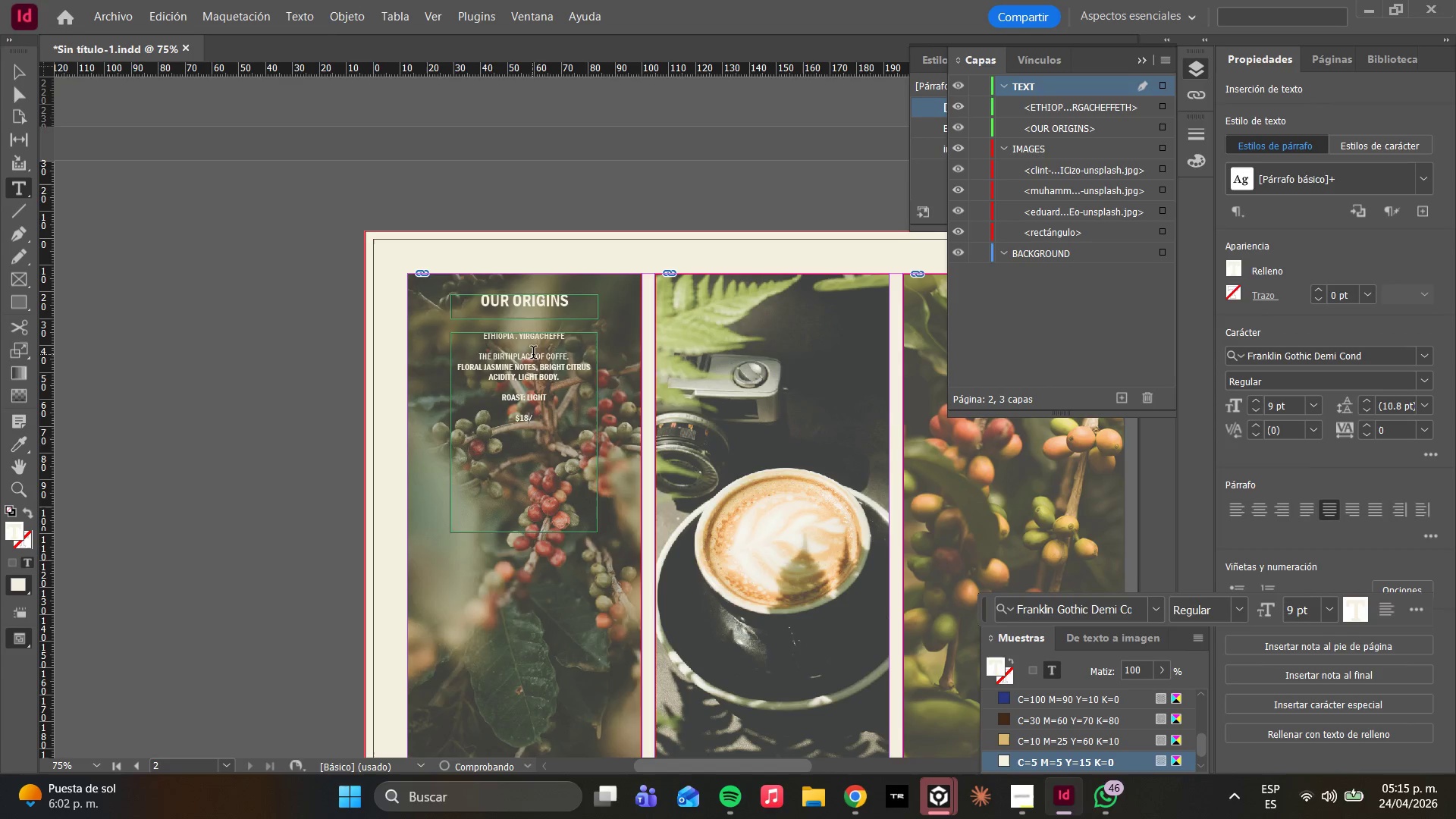 
key(ArrowRight)
 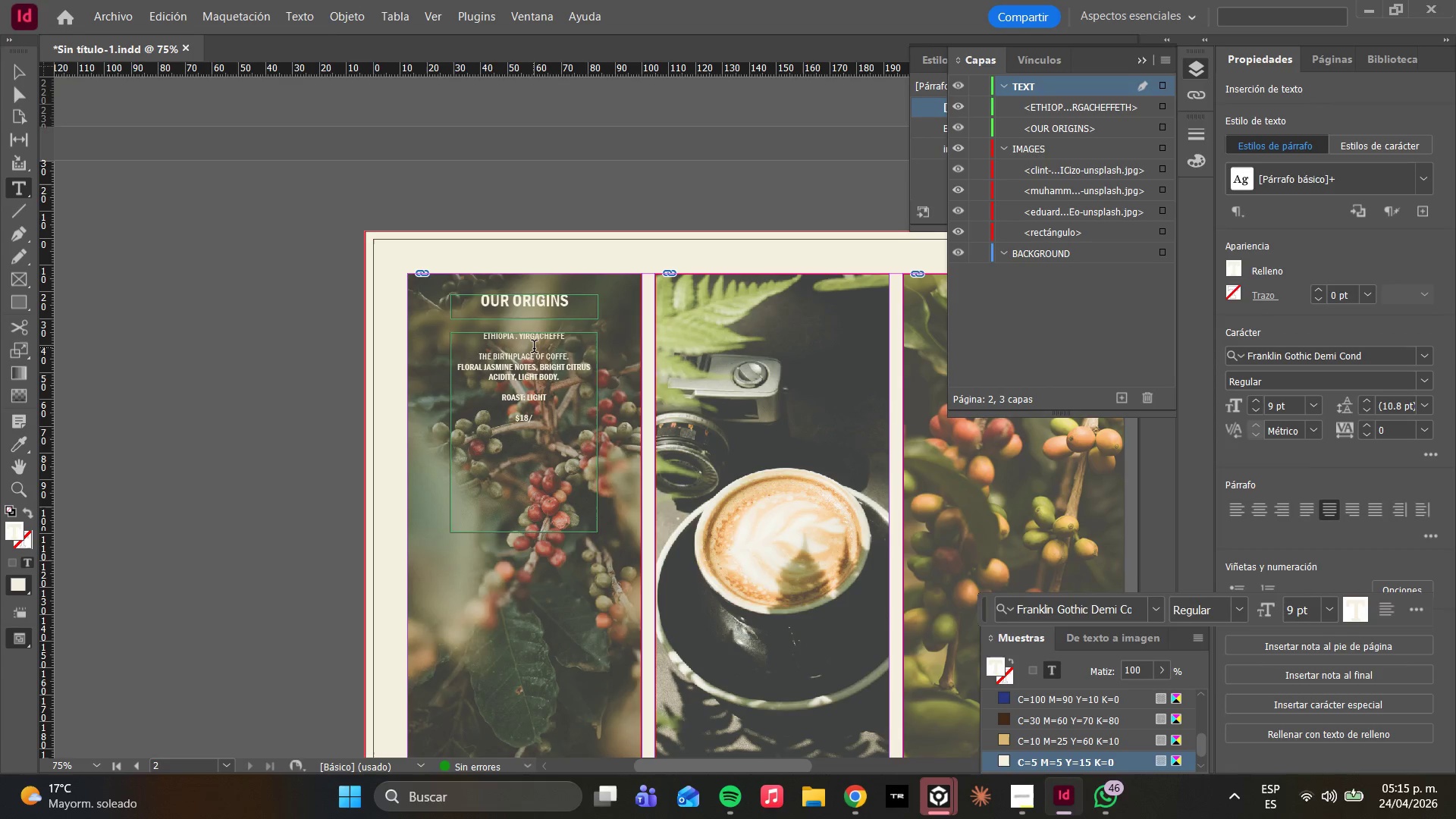 
type(250G)
 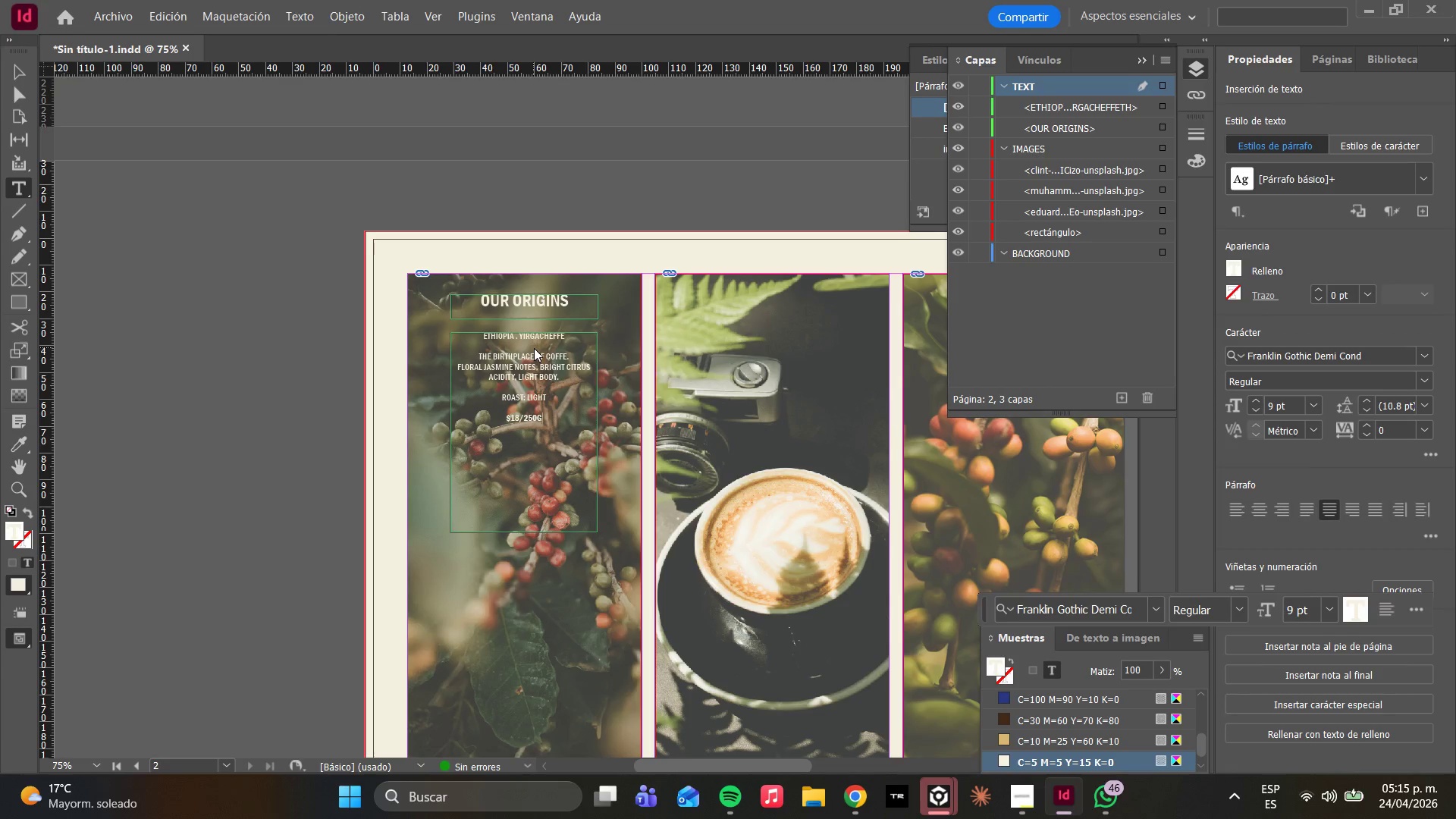 
key(Enter)
 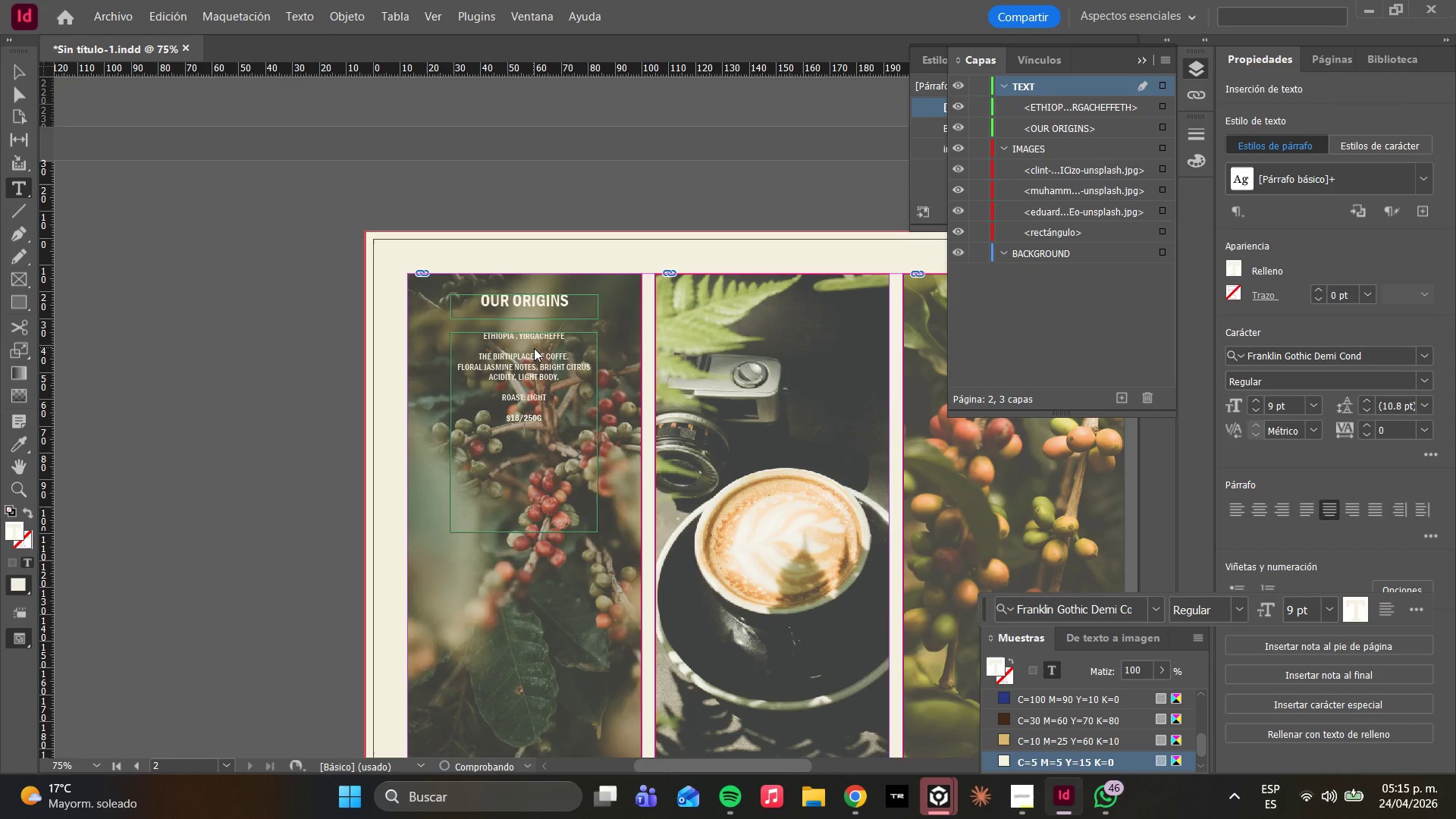 
key(Enter)
 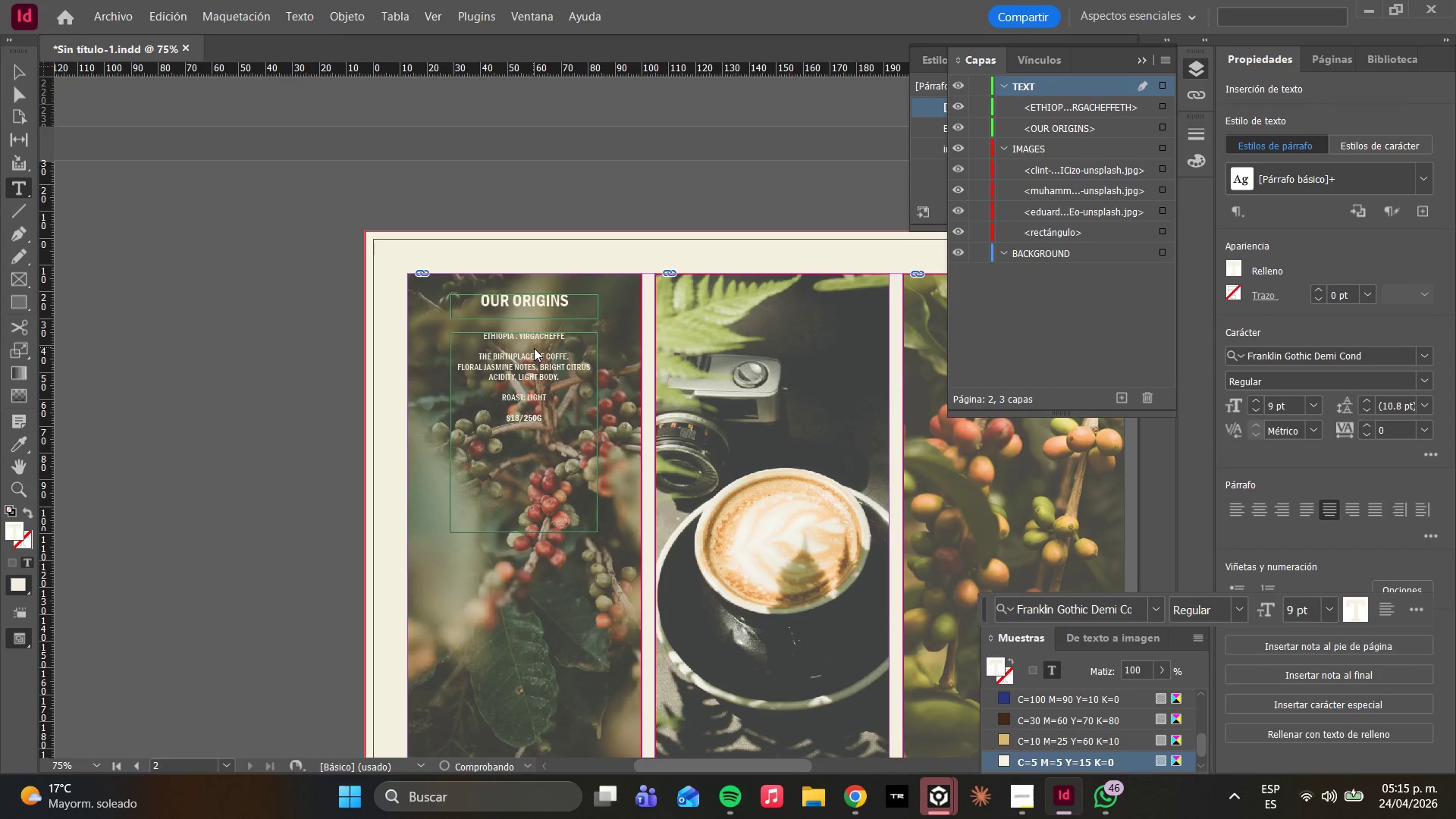 
key(Enter)
 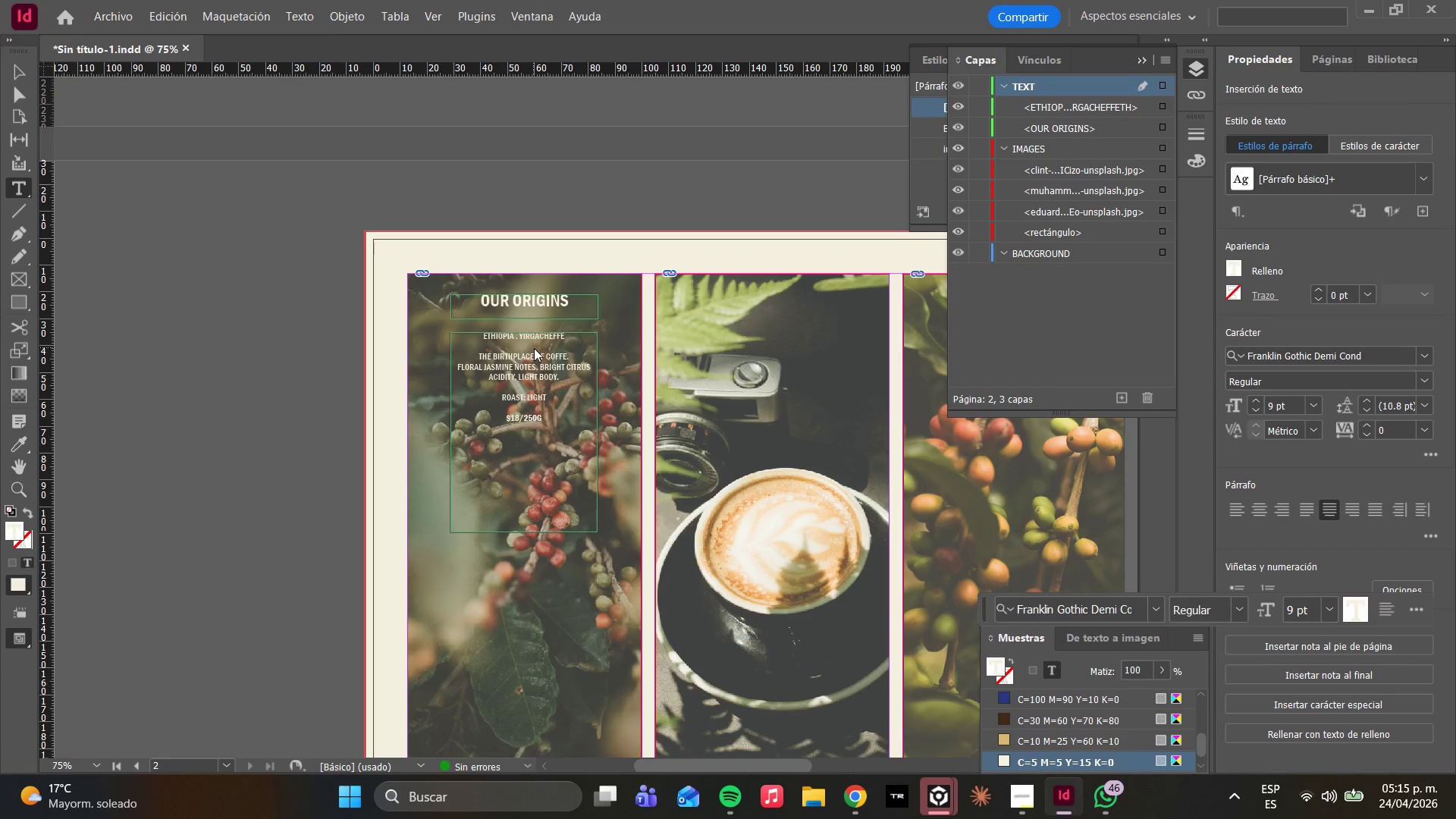 
type(COLOMBIA )
key(Backspace)
type(-)
key(Backspace)
 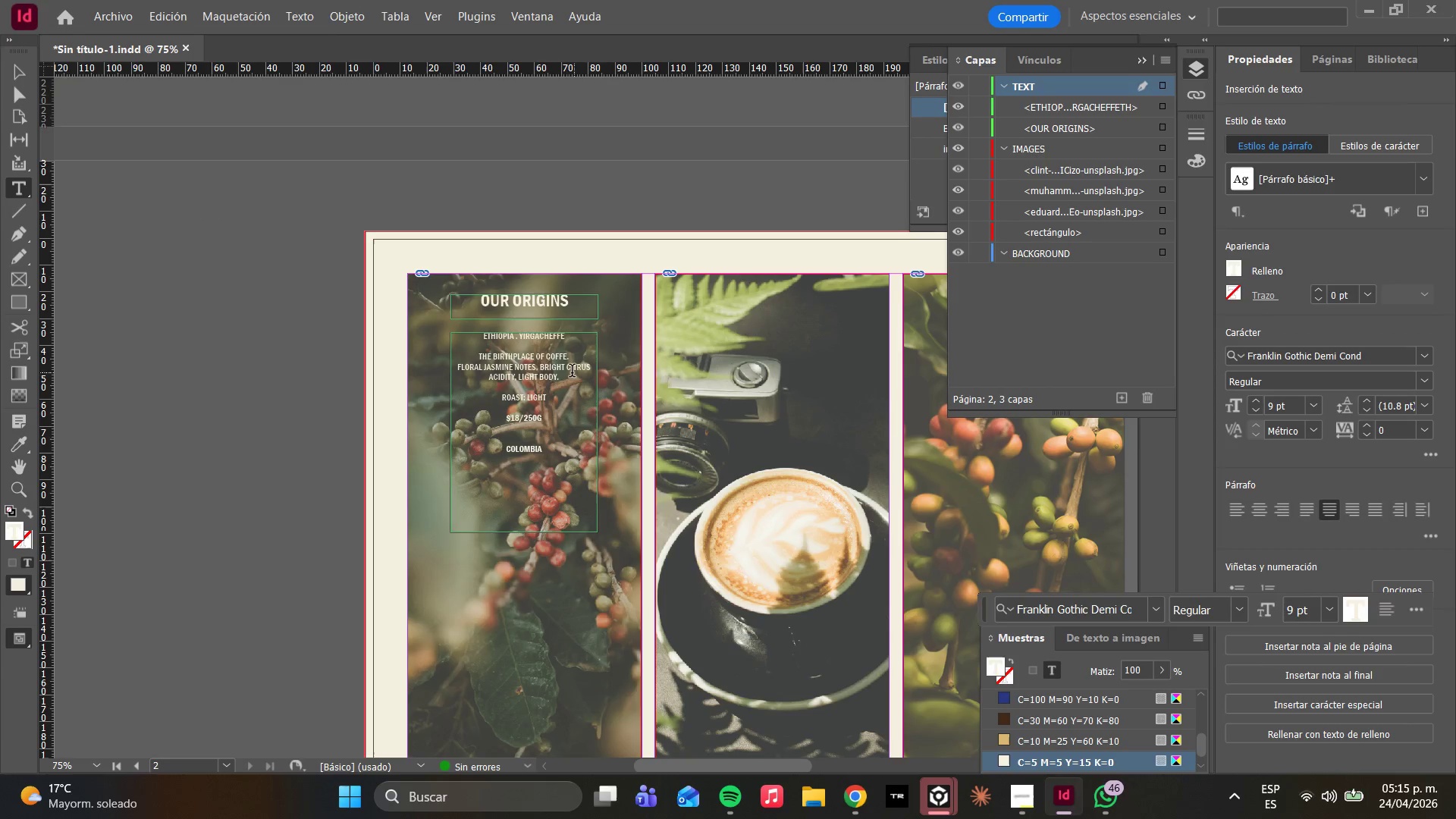 
left_click([517, 339])
 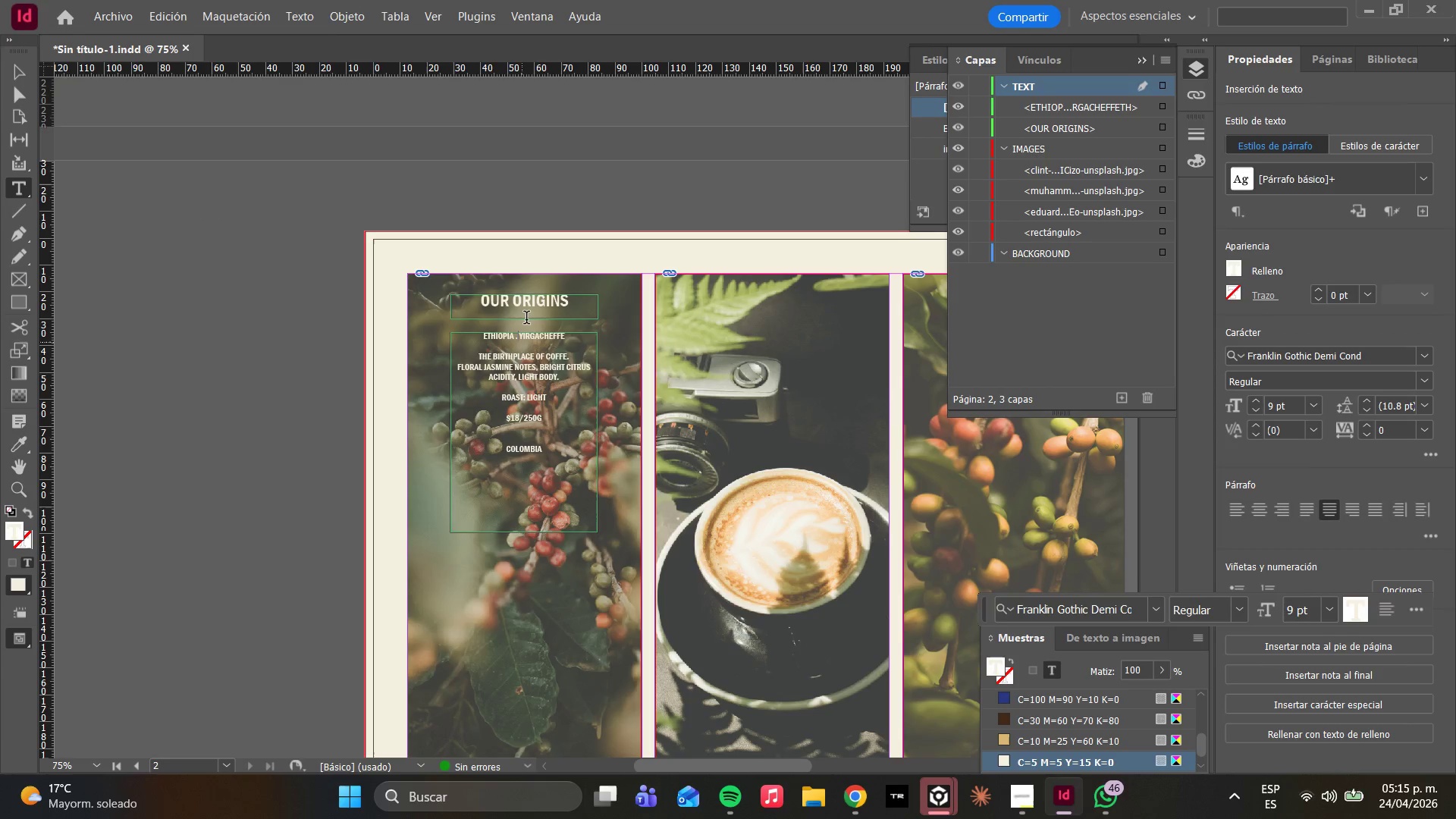 
key(Backspace)
 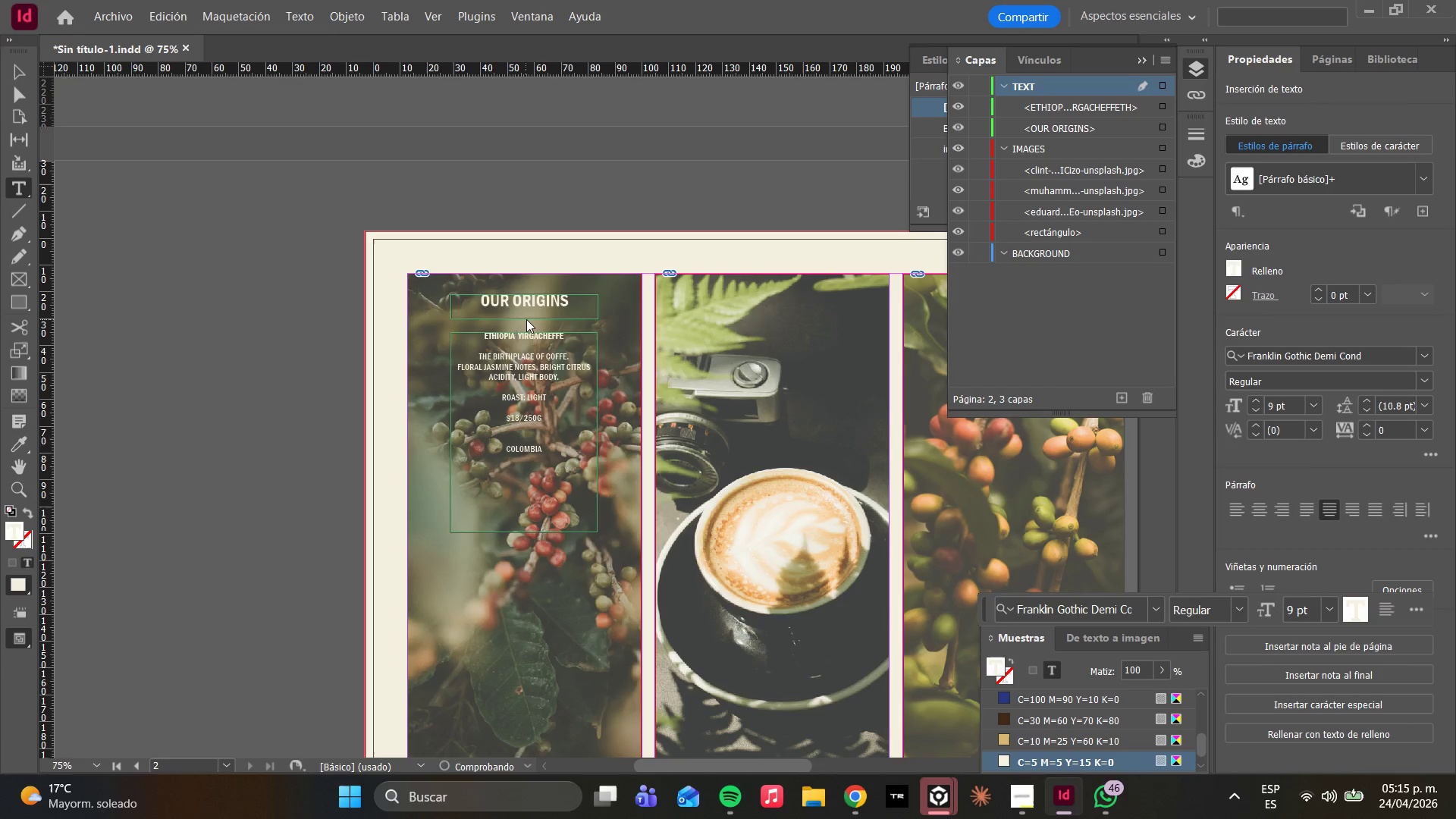 
key(Minus)
 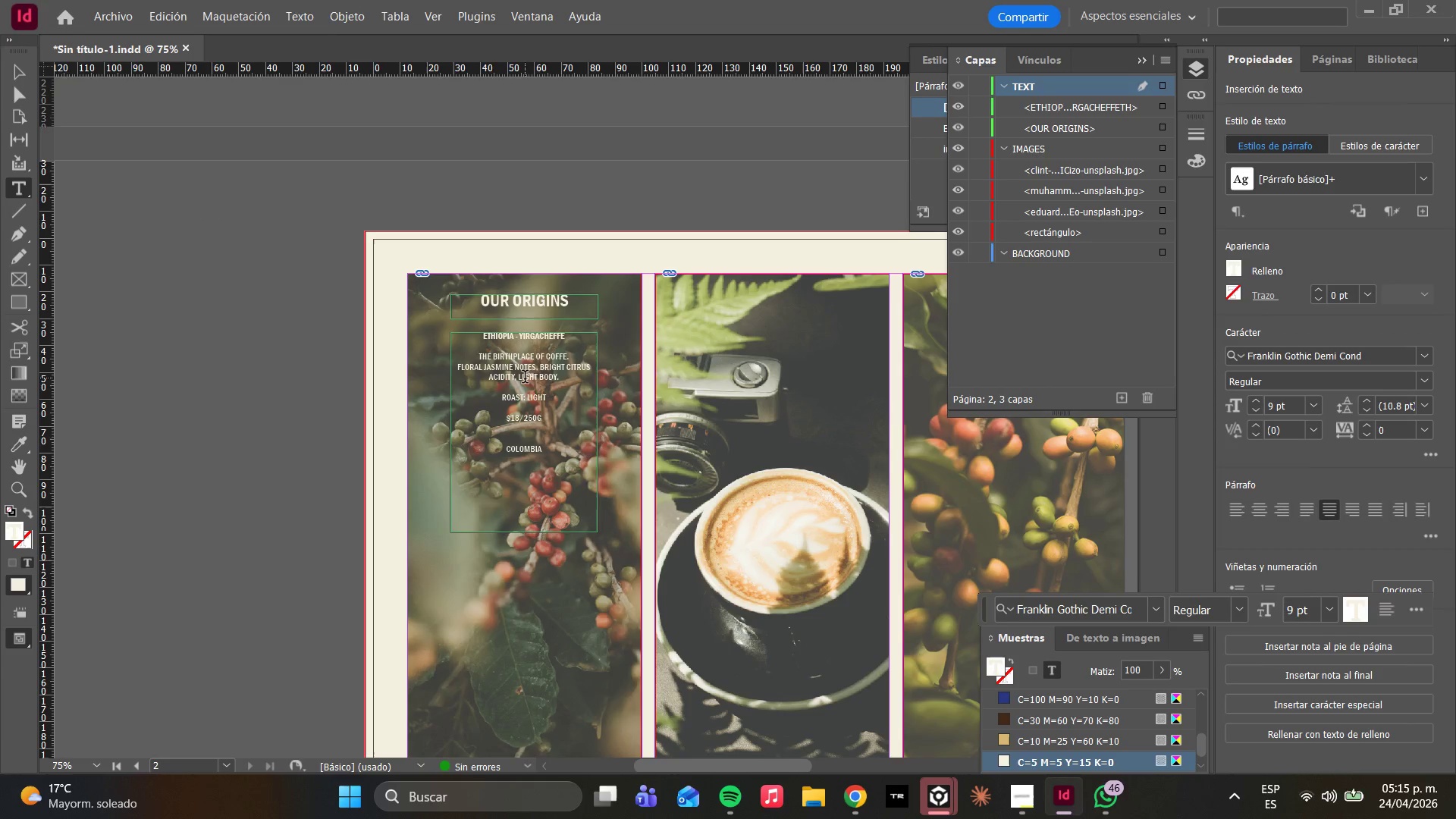 
key(Space)
 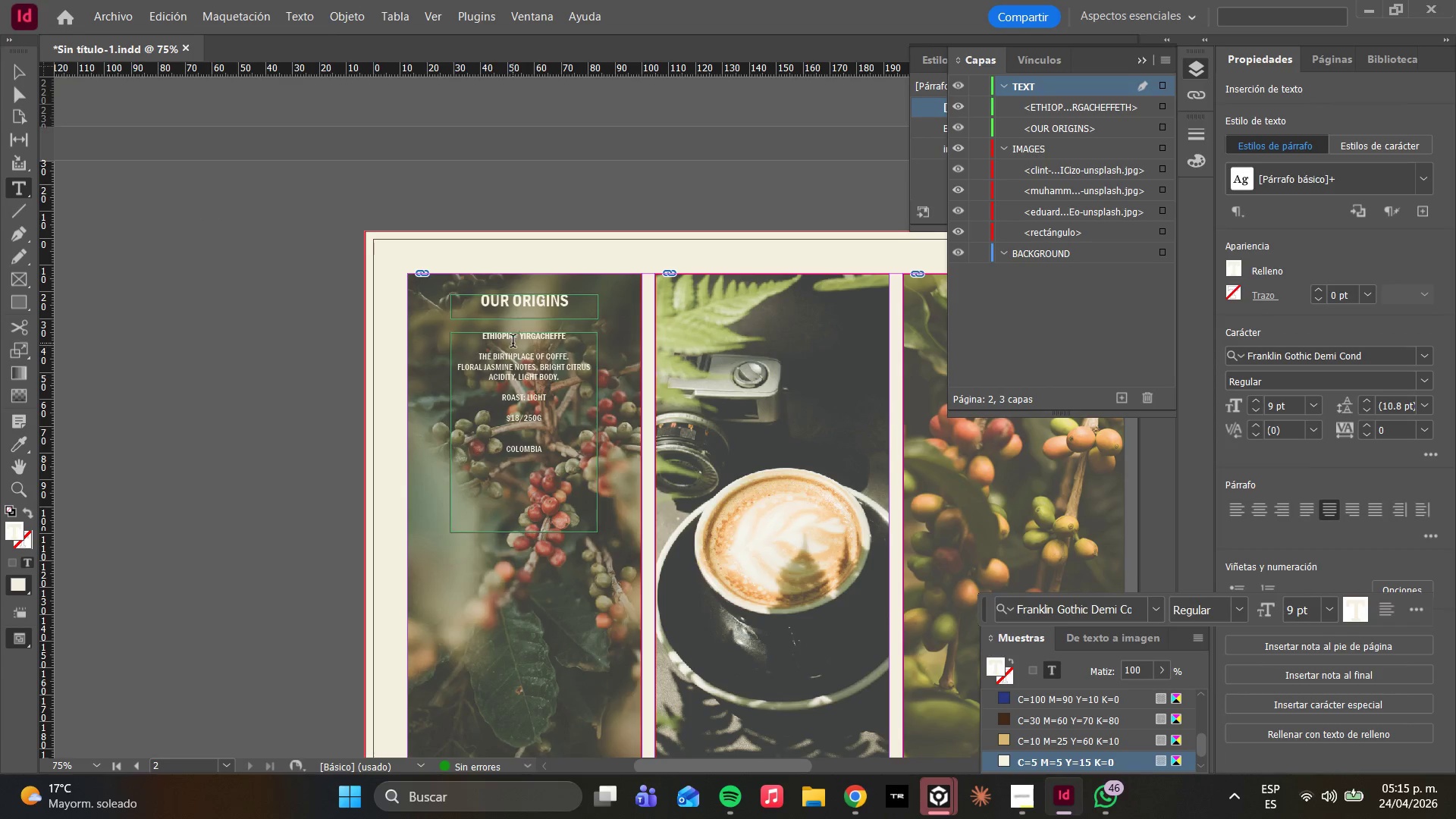 
left_click([512, 339])
 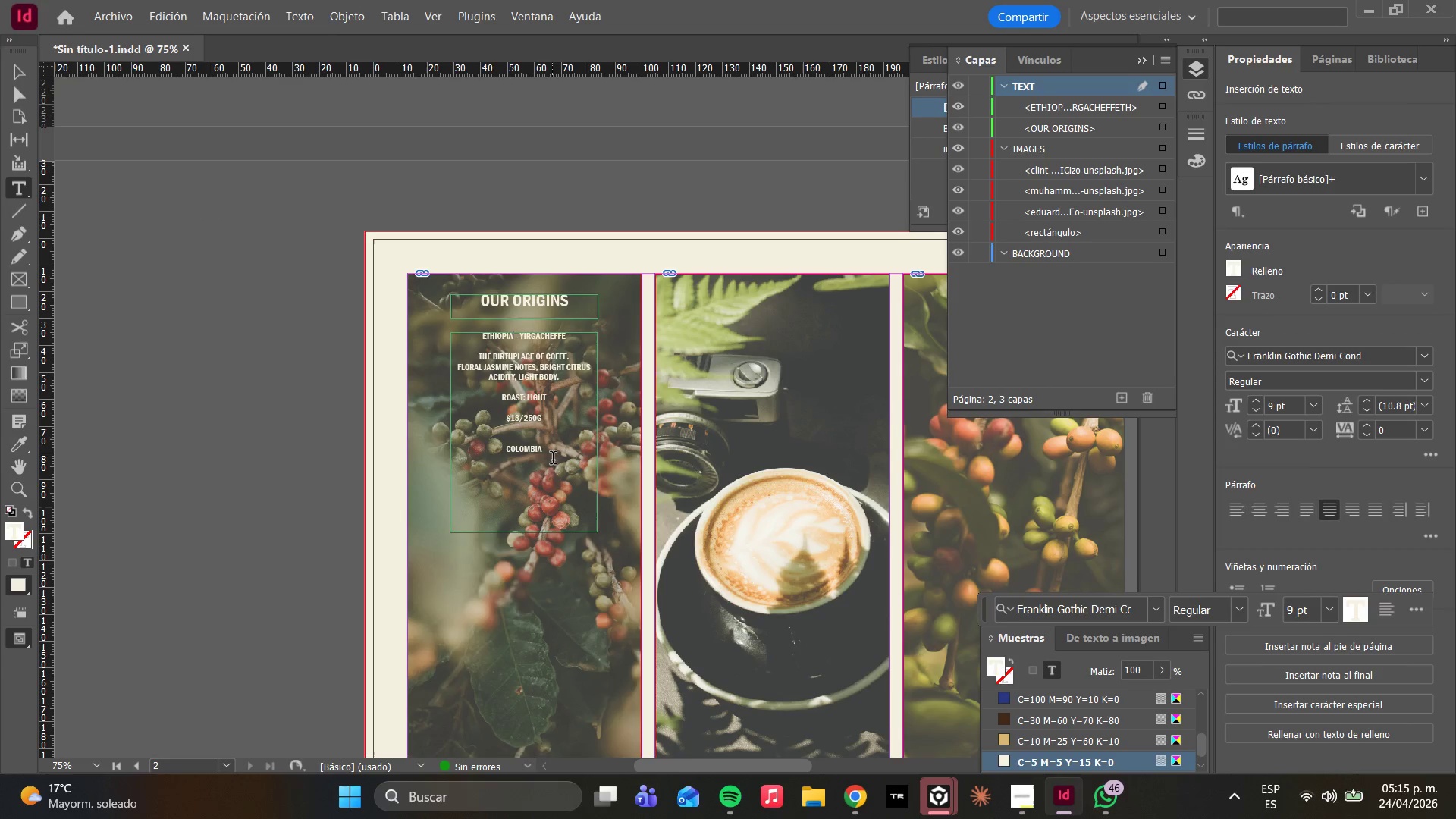 
left_click([546, 452])
 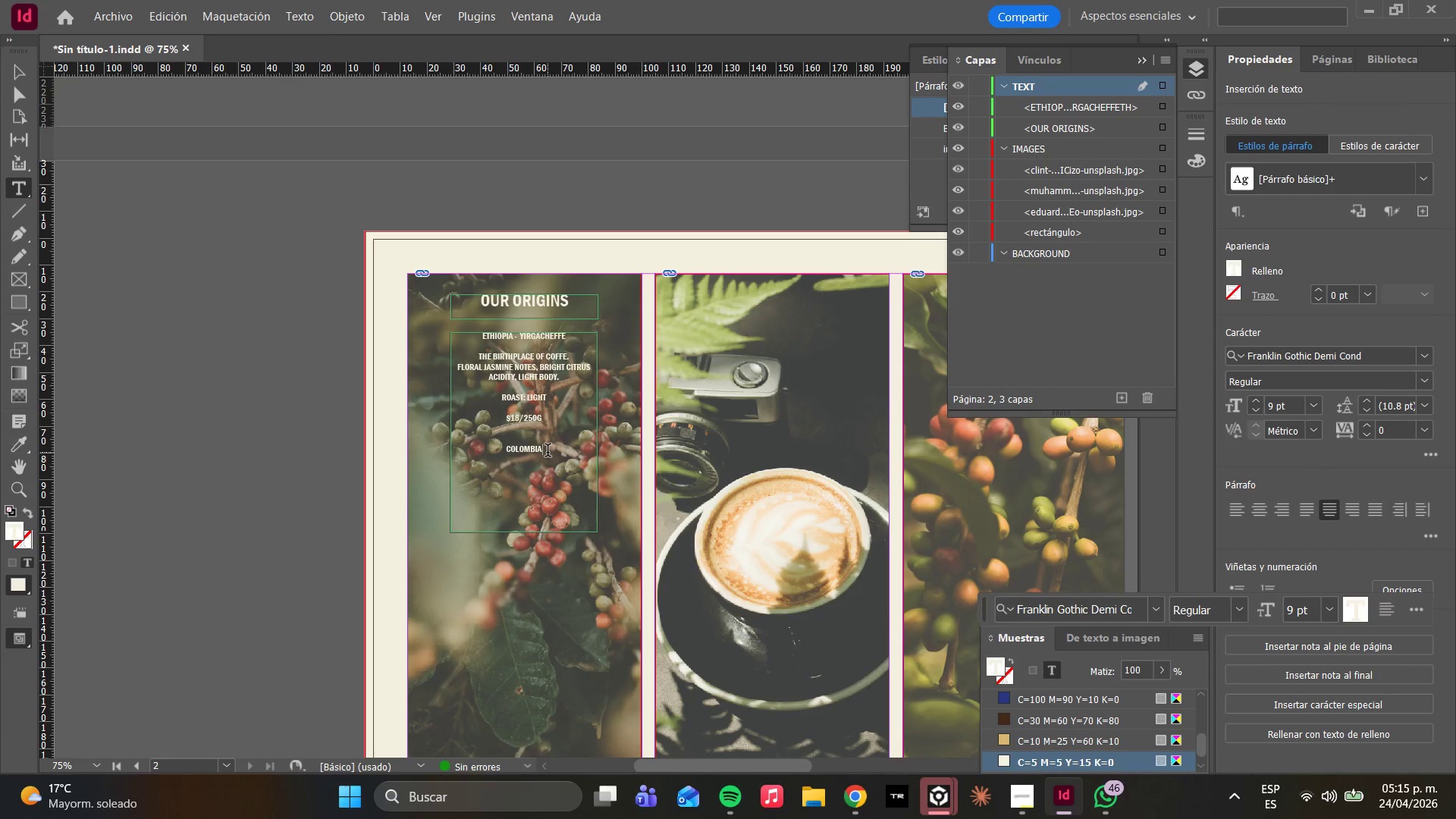 
type( - HUILA )
 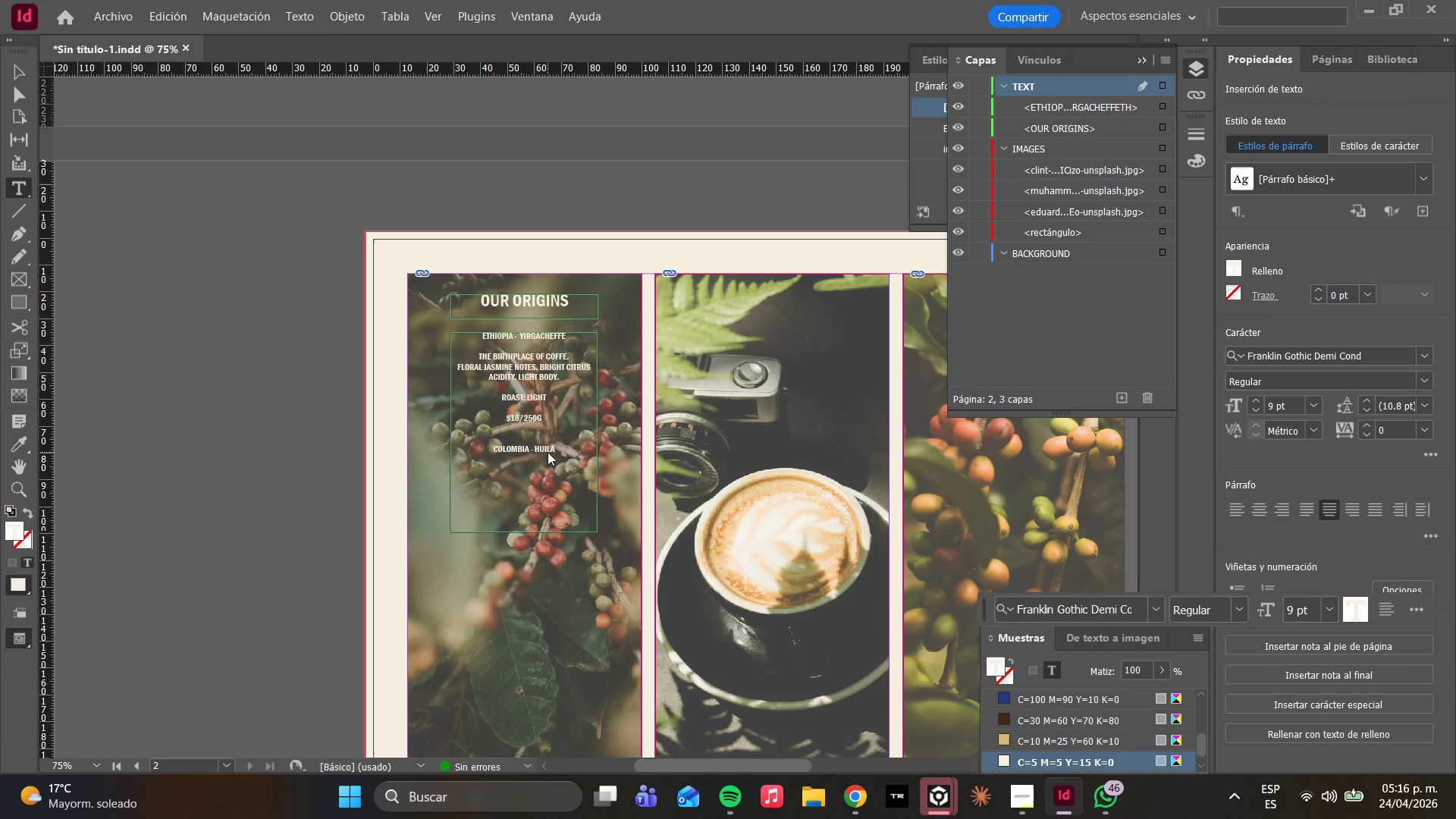 
key(Enter)
 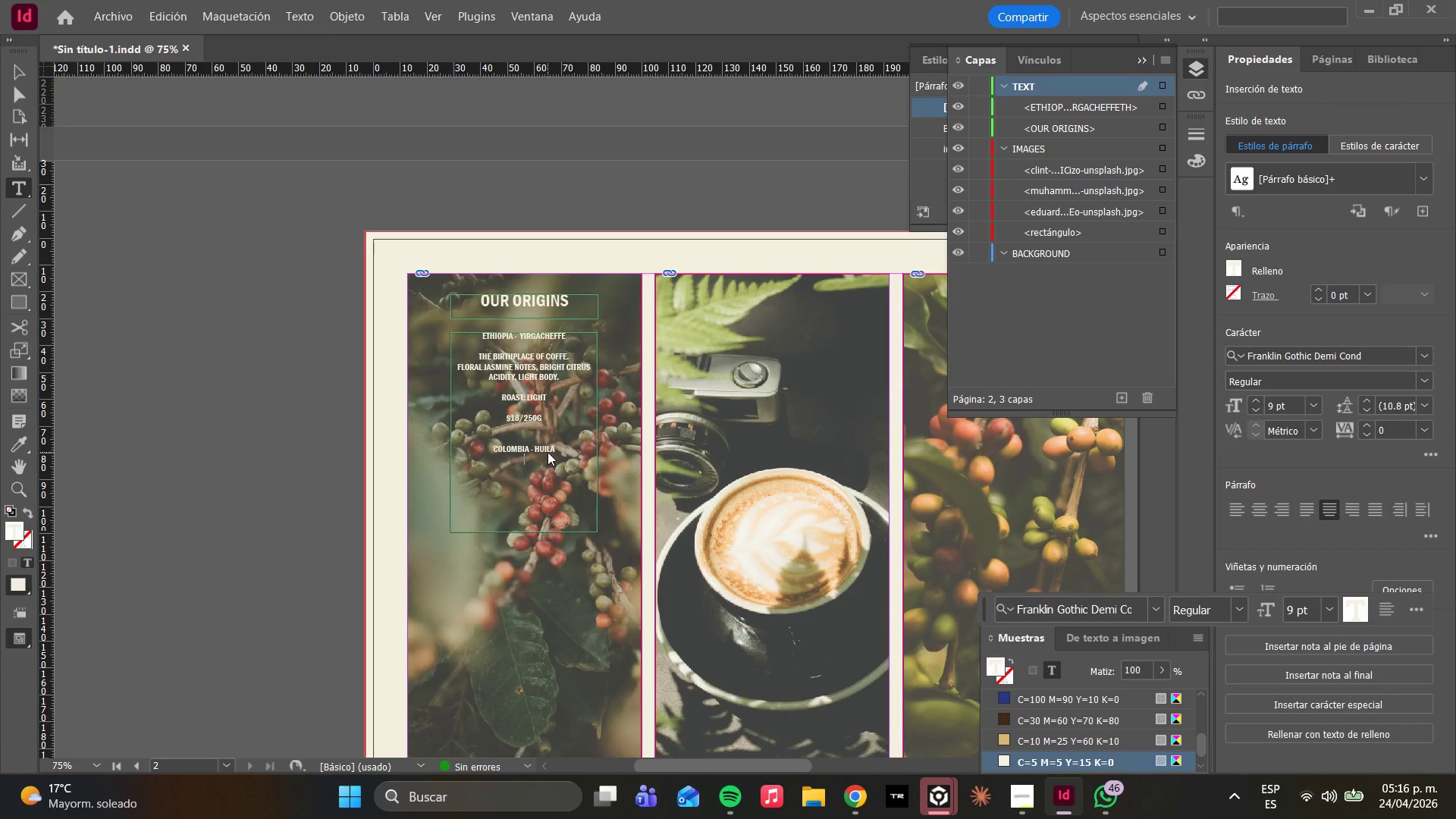 
key(C)
 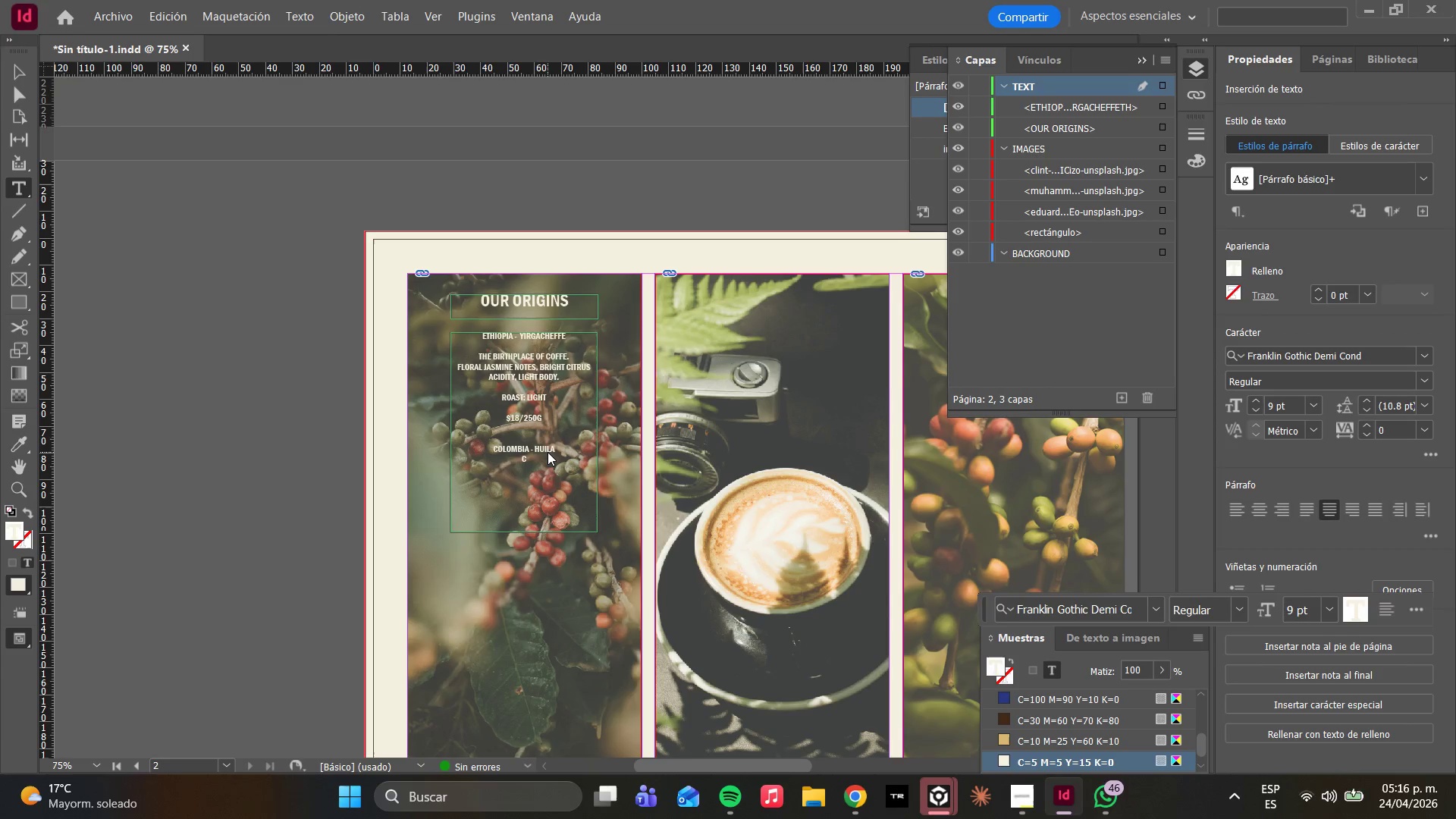 
key(Backspace)
 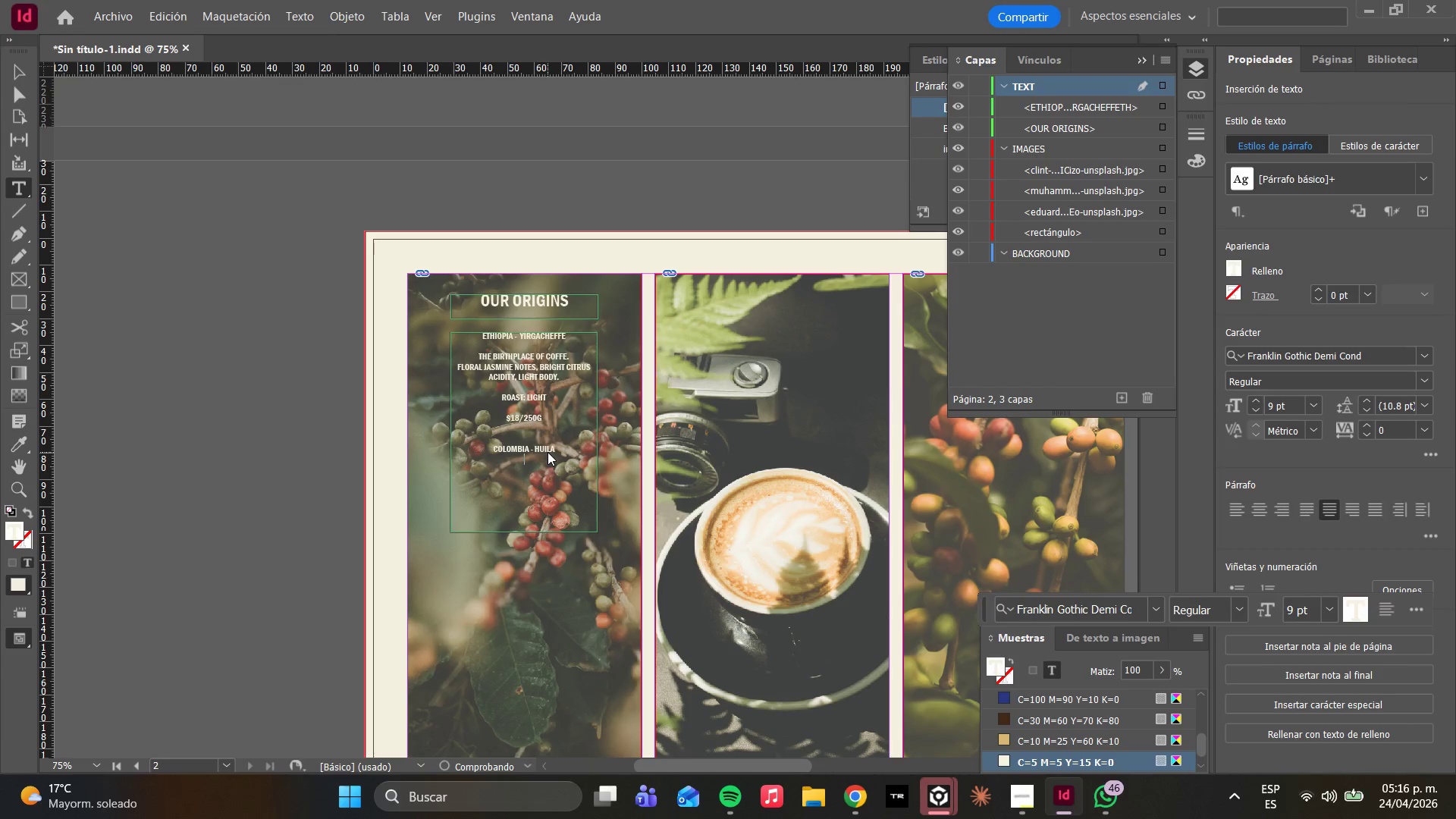 
key(Enter)
 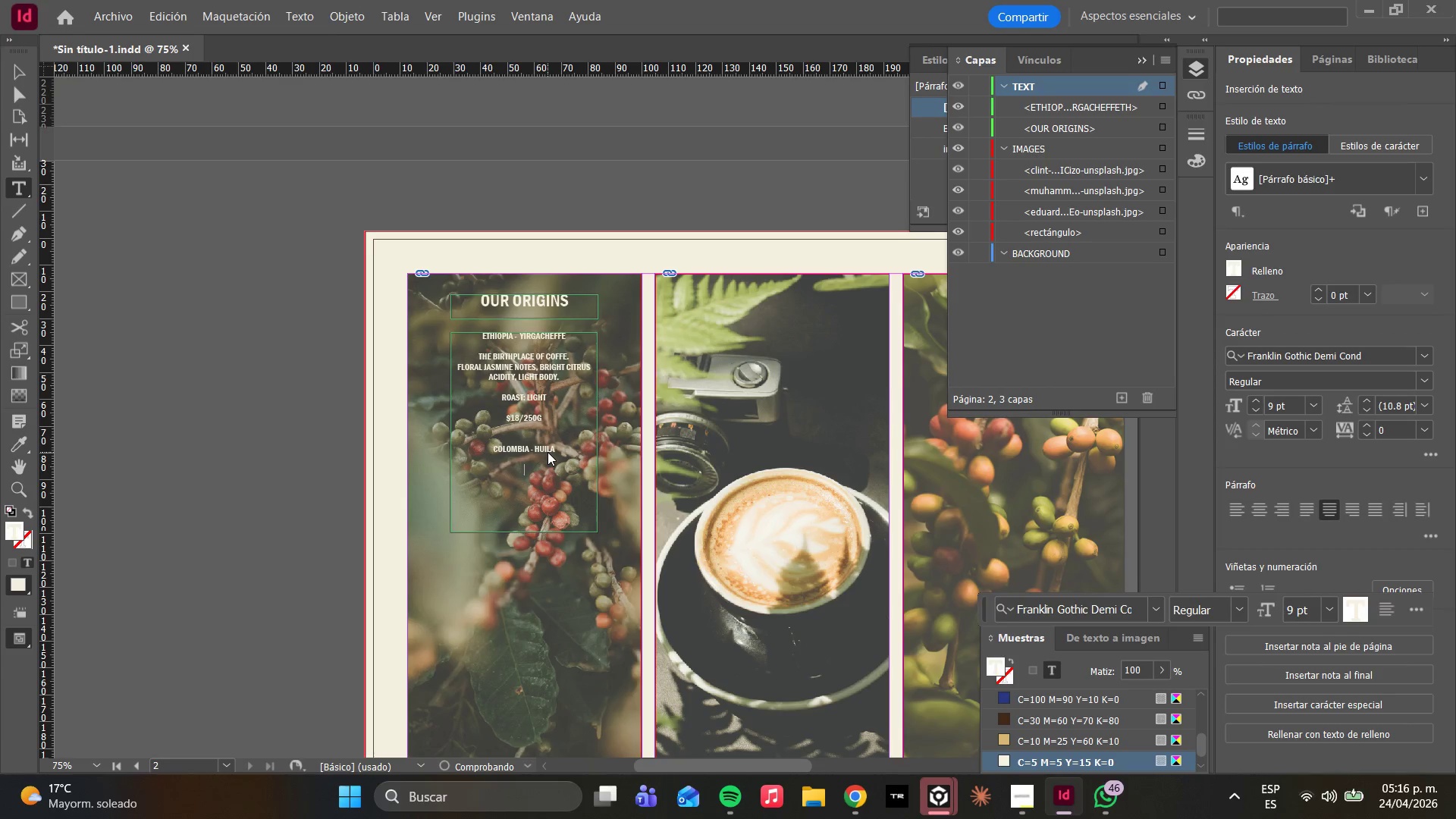 
type(CARAMEL SWE)
 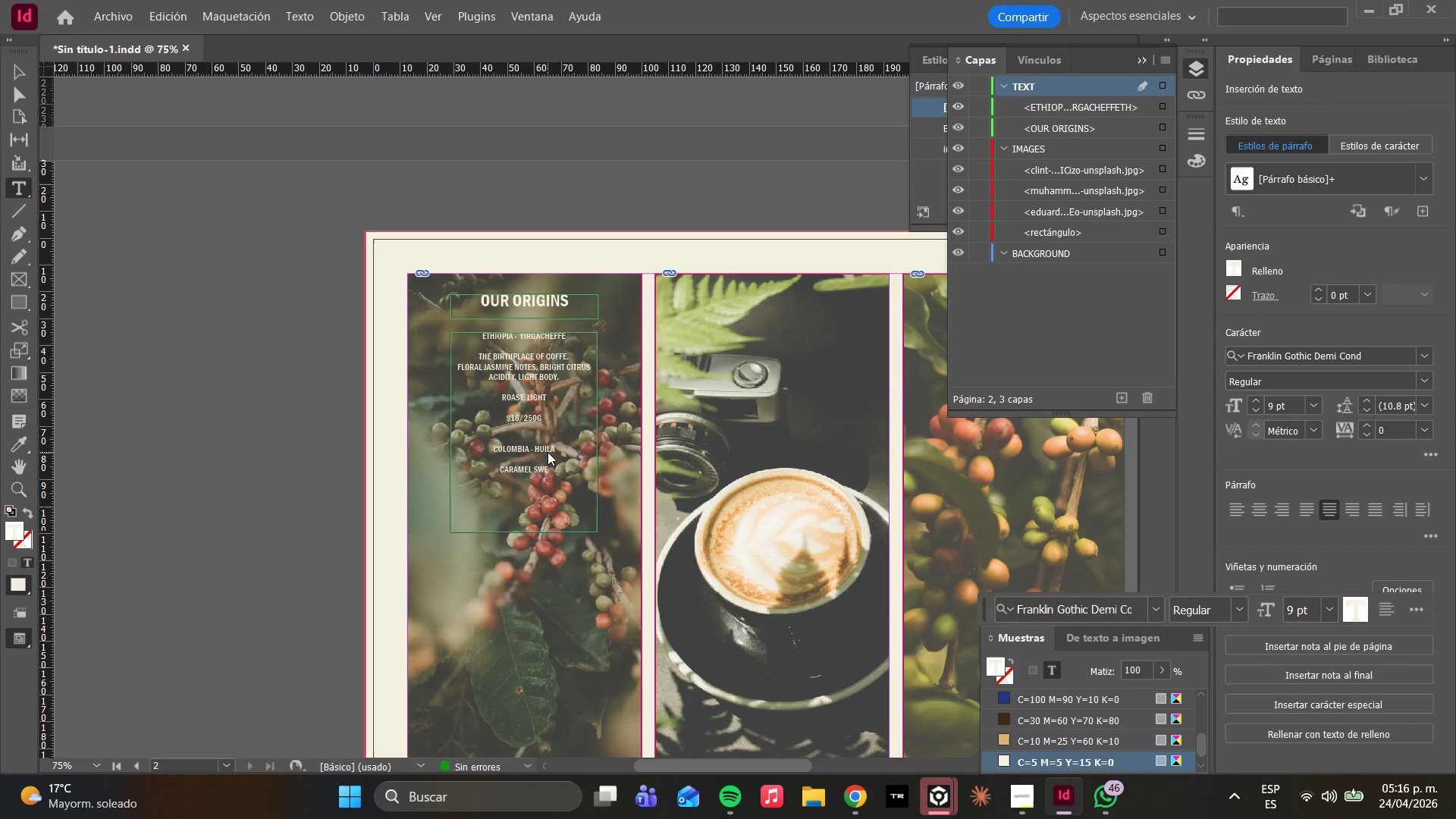 
wait(6.88)
 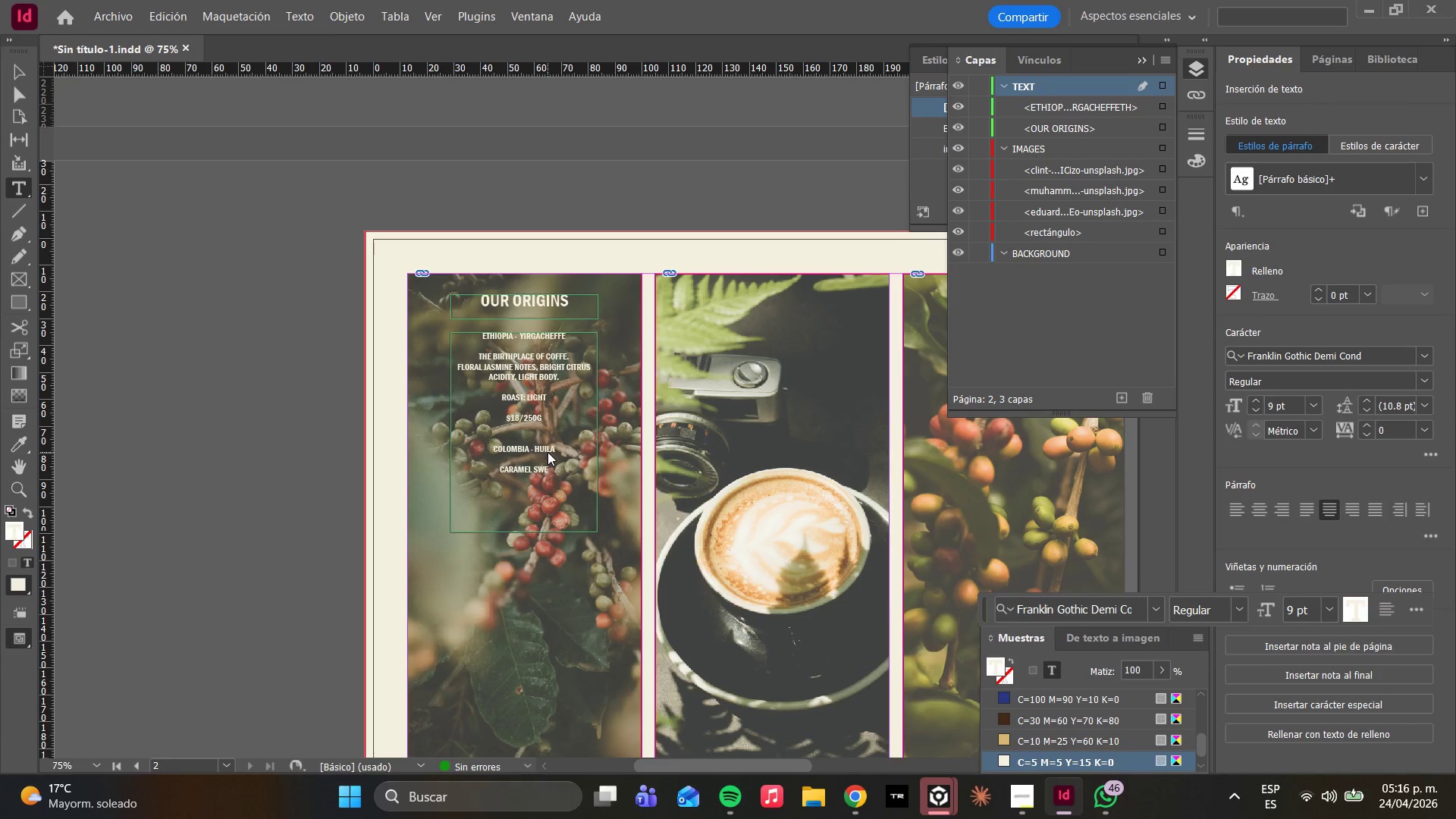 
type(ETNESS, )
 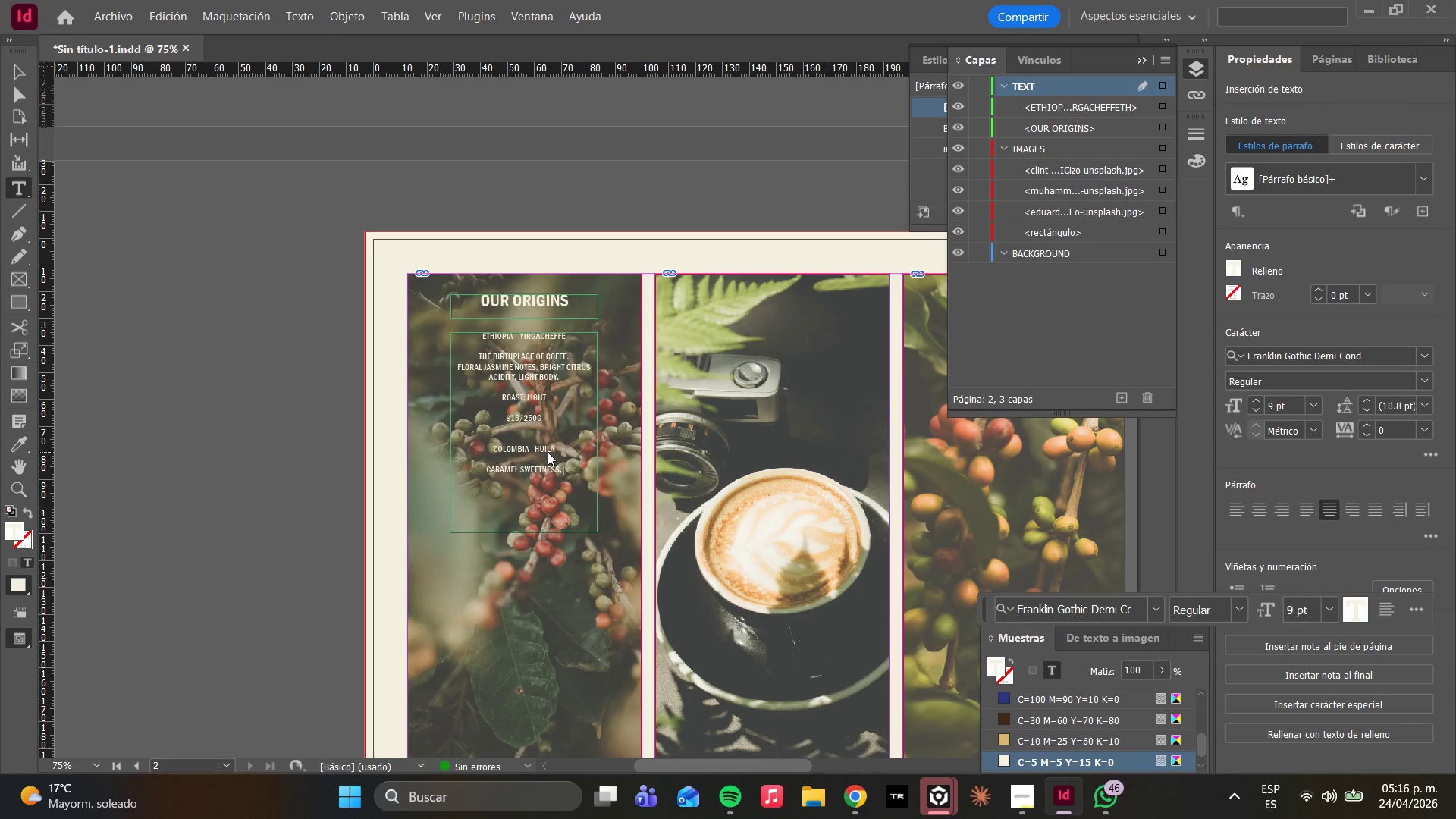 
wait(27.66)
 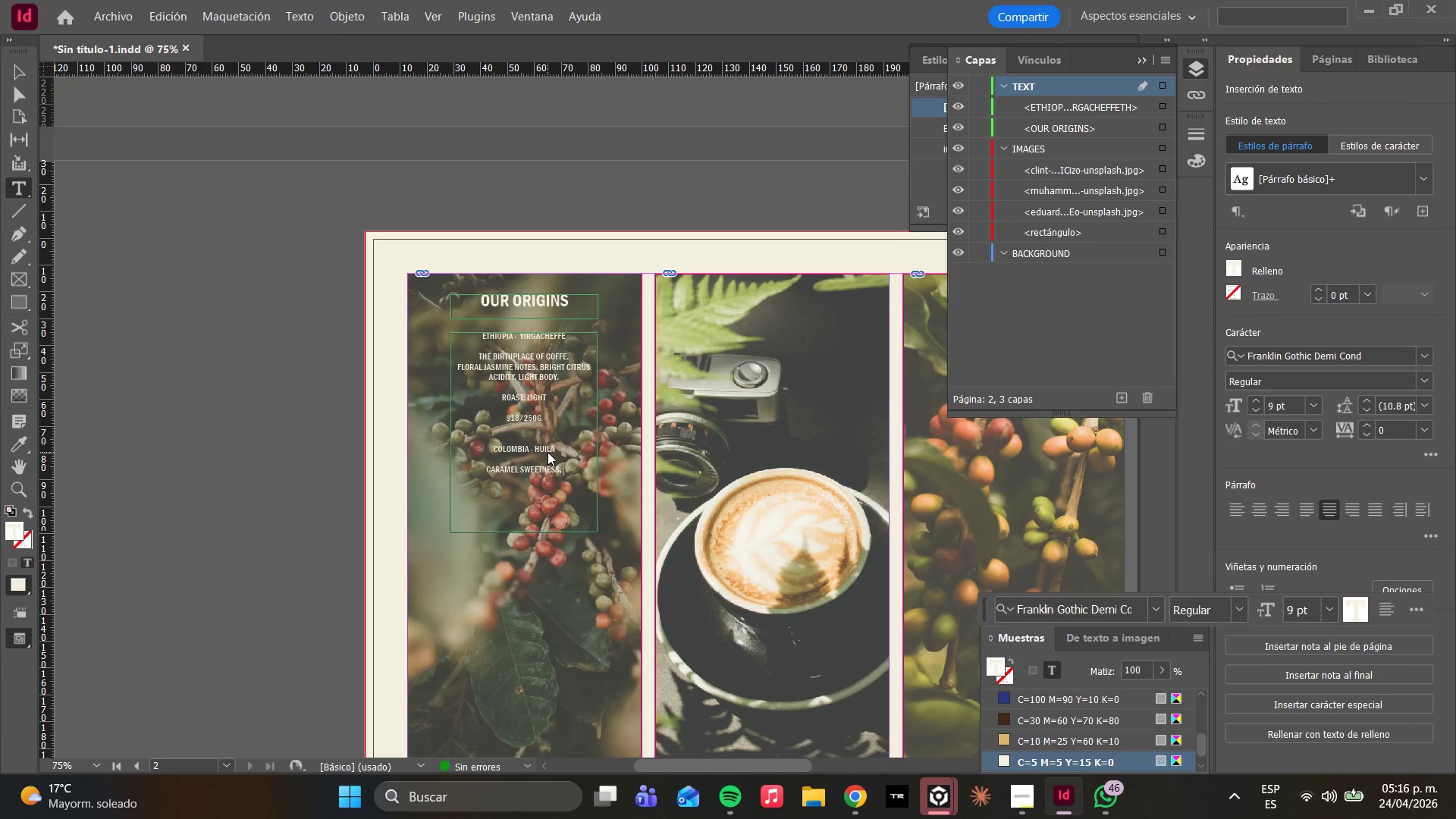 
type(STONE)
 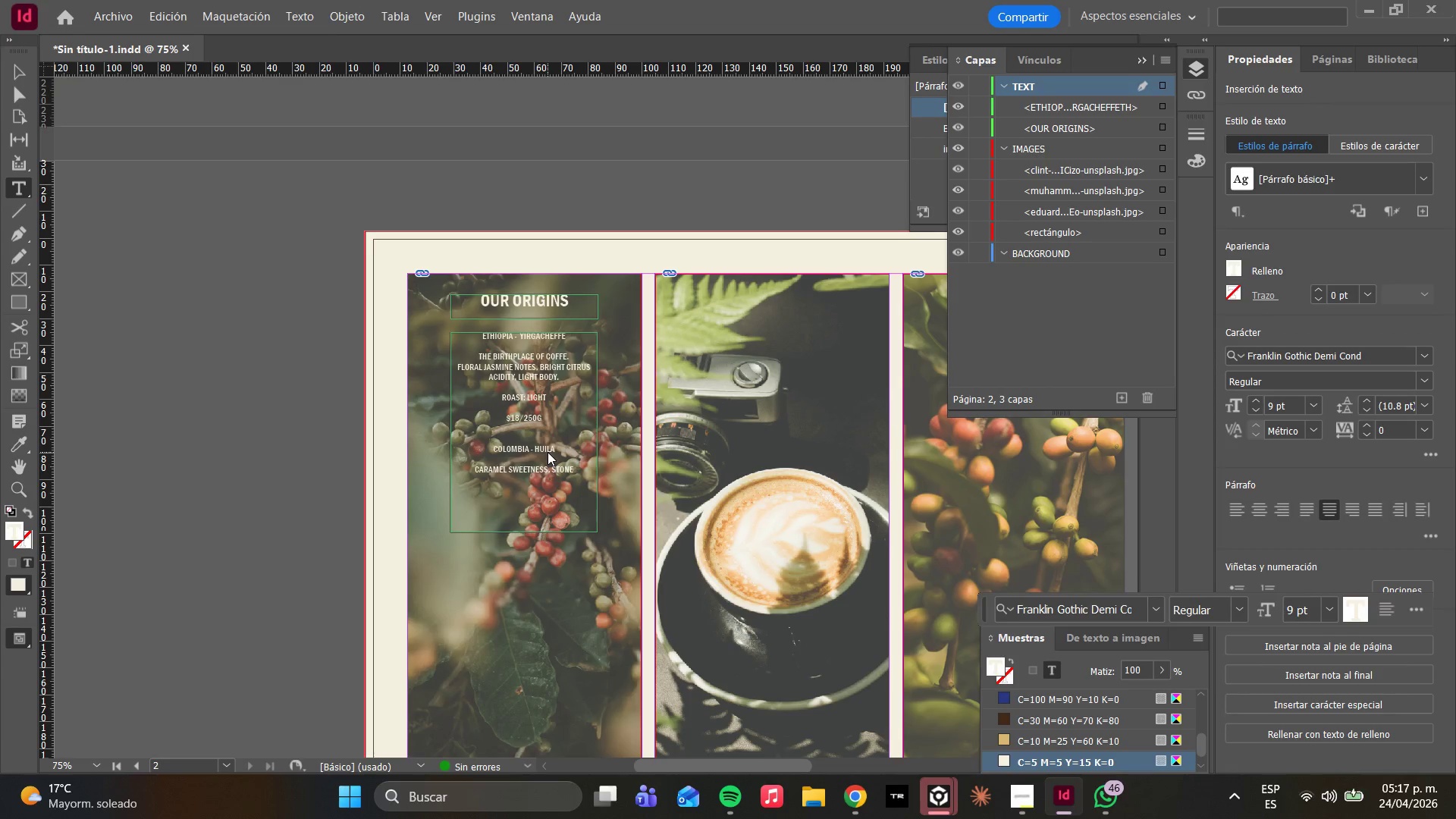 
wait(21.48)
 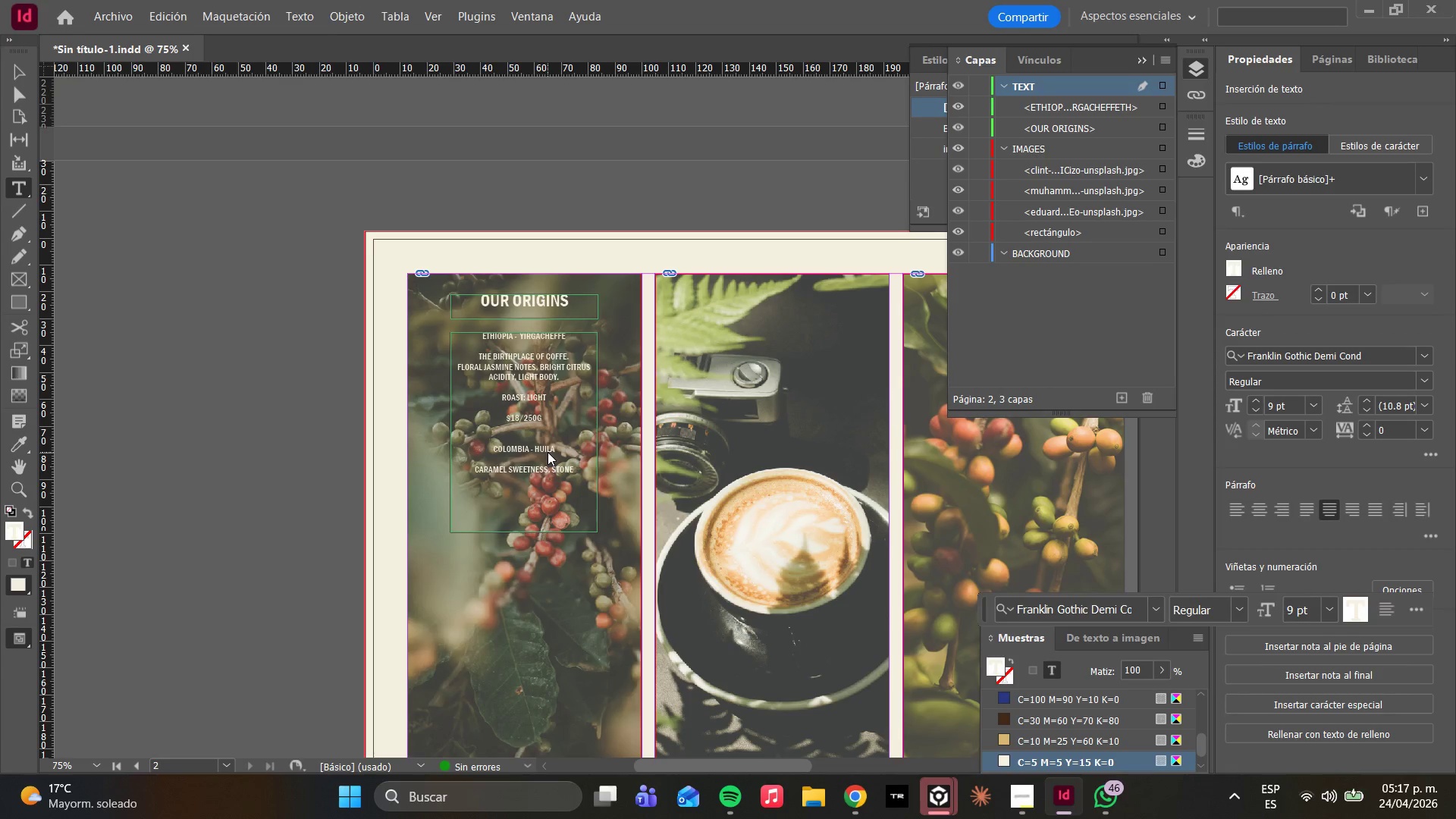 
type( FRUIT,)
 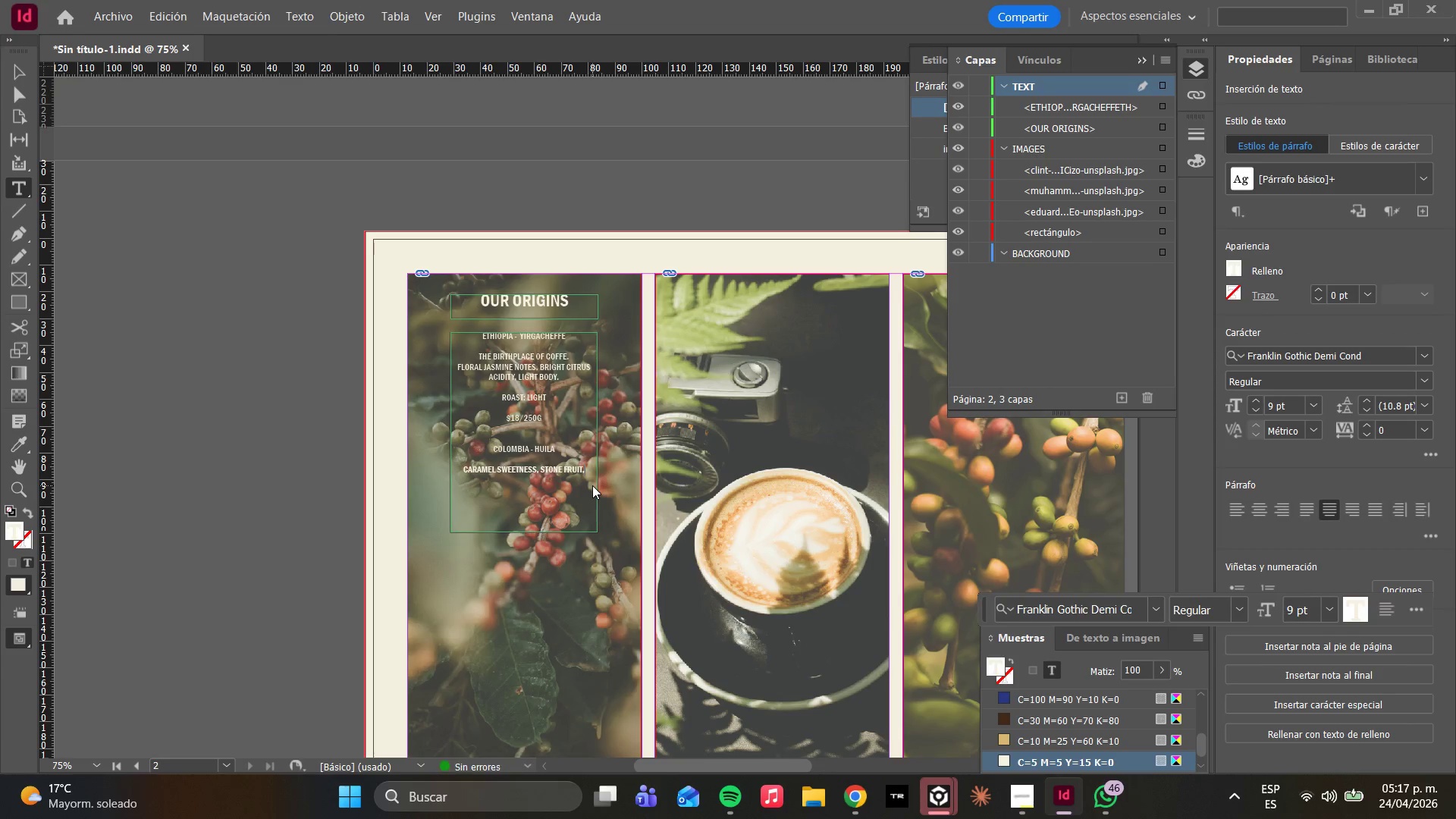 
key(Enter)
 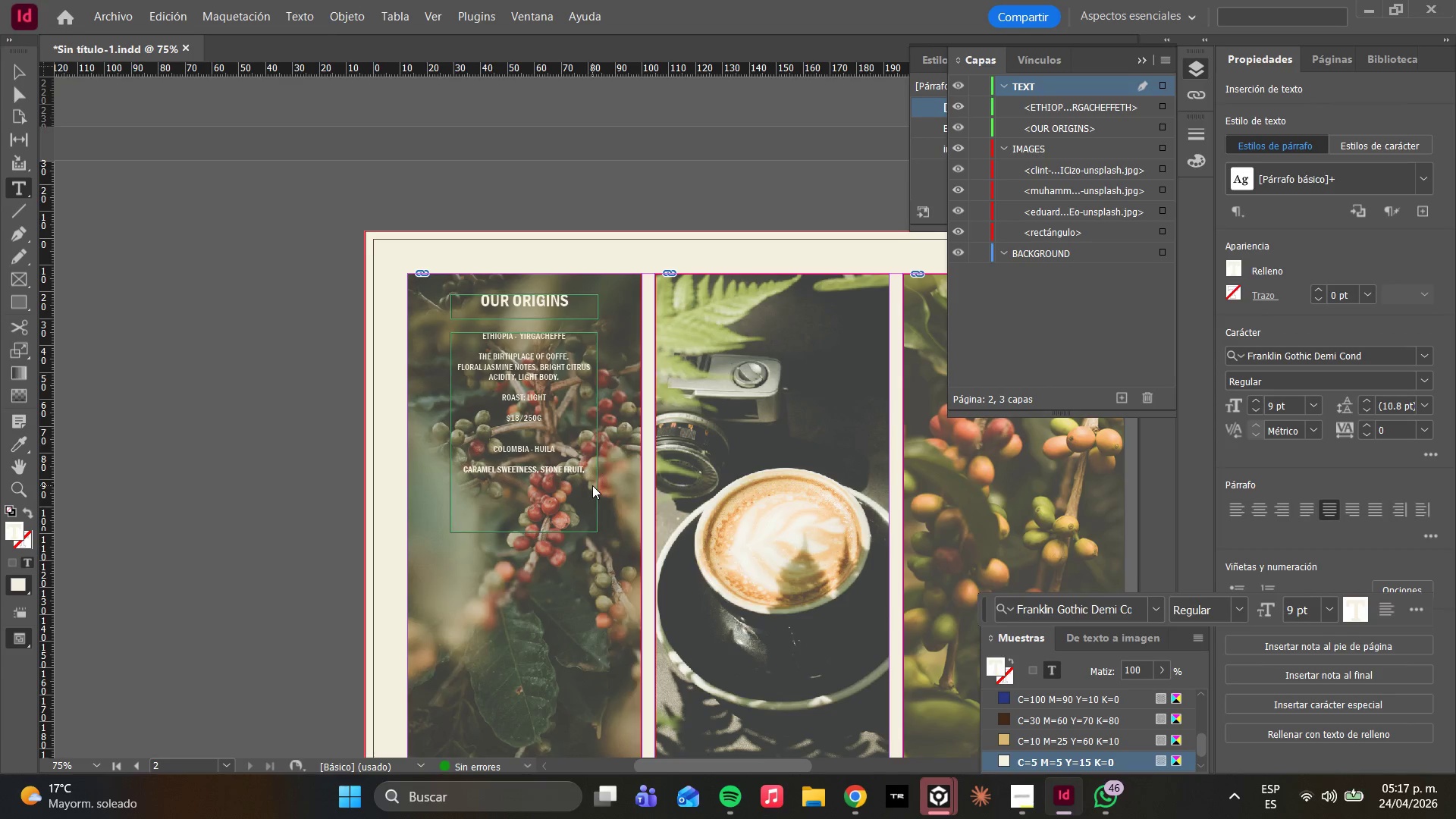 
key(S)
 